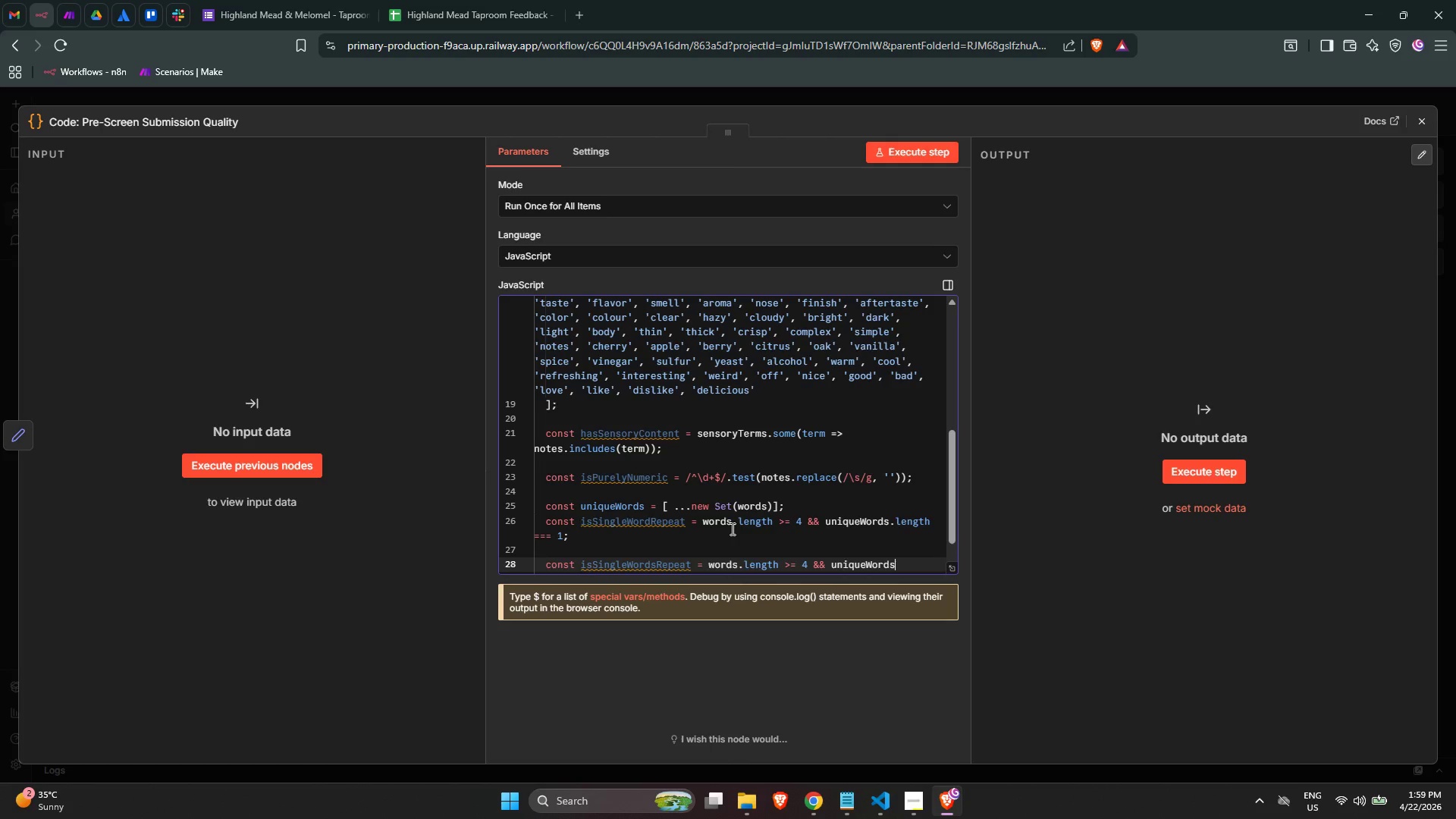 
wait(6.5)
 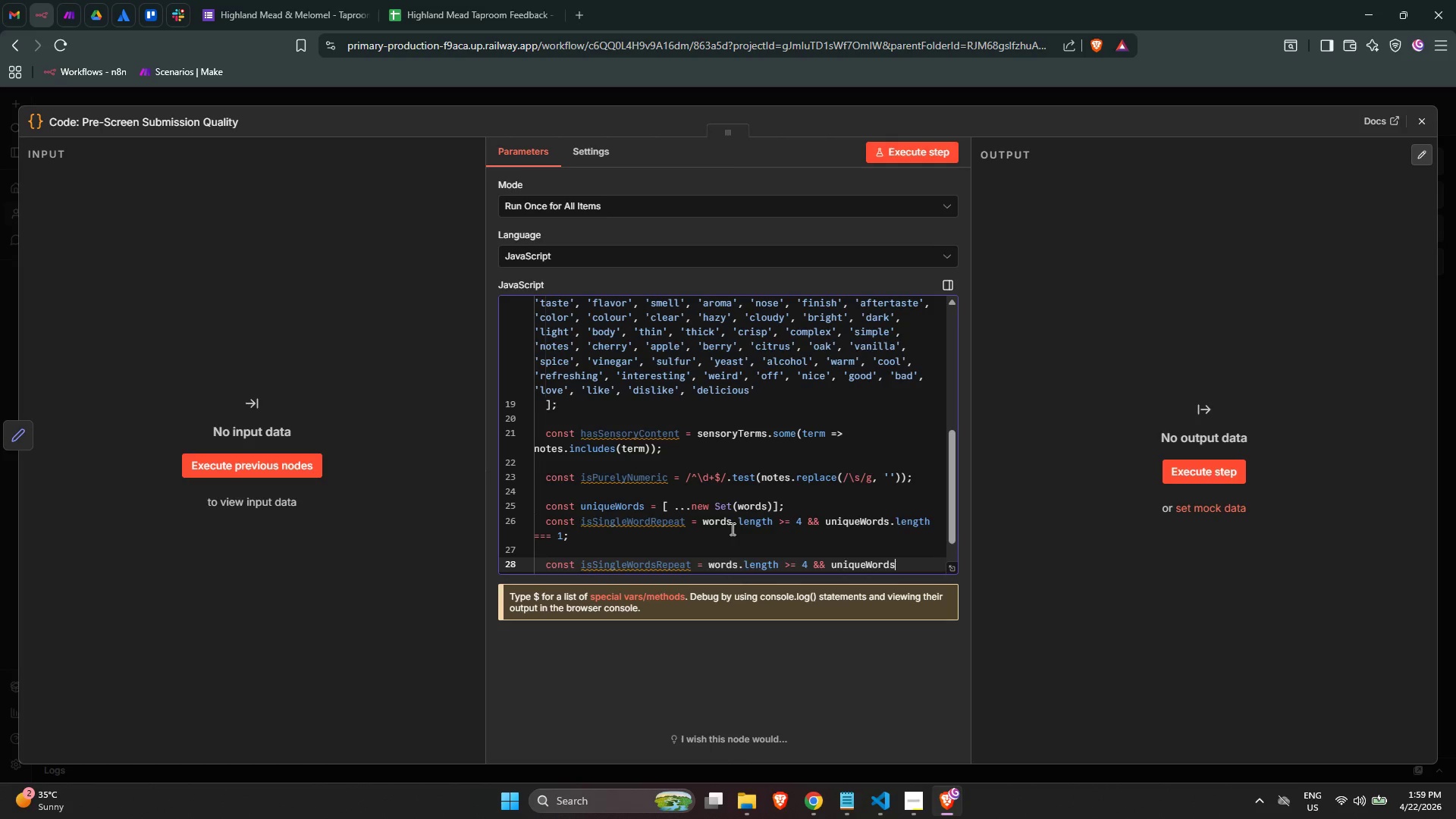 
hold_key(key=Backspace, duration=0.72)
 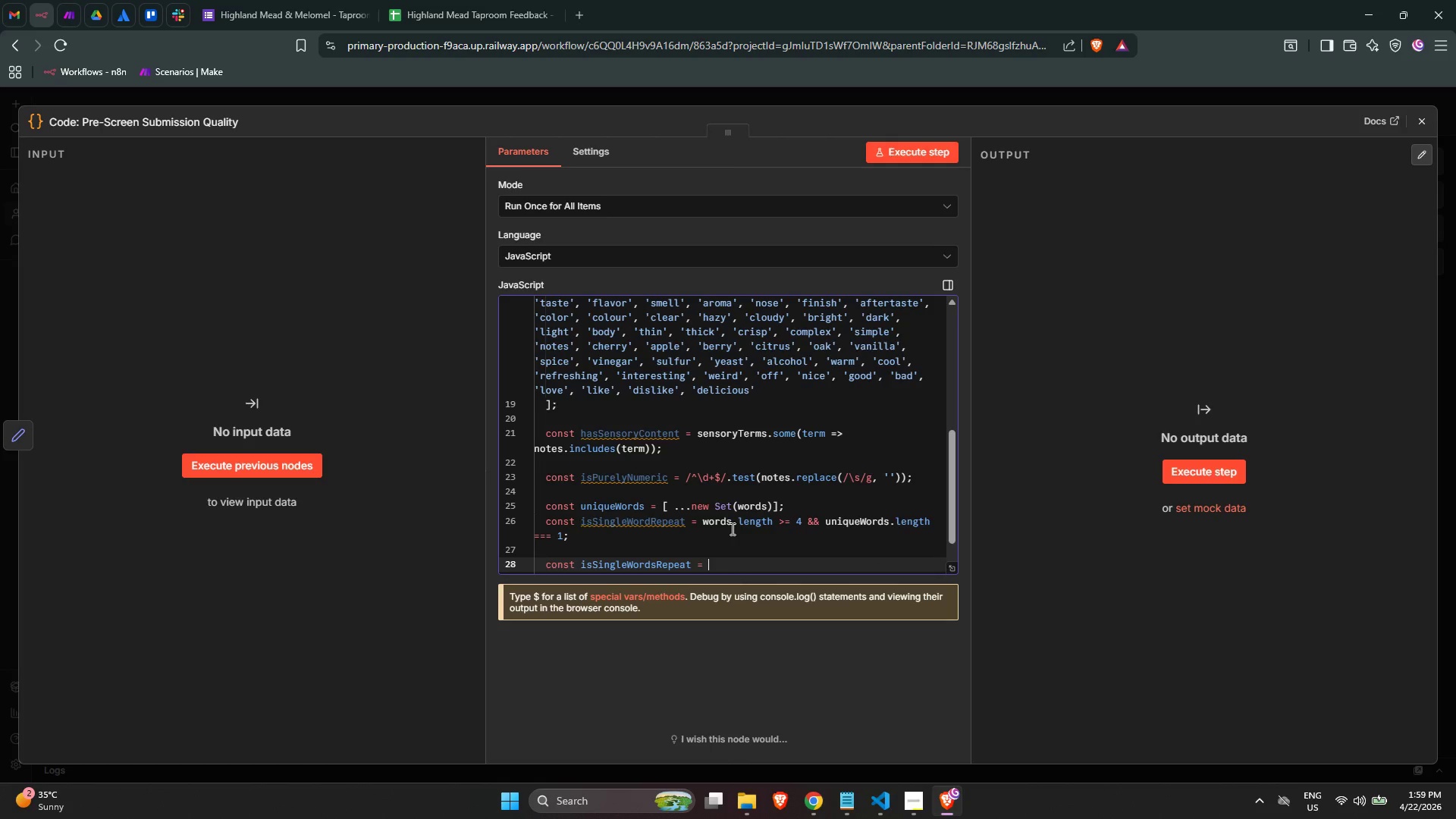 
key(Control+Backspace)
 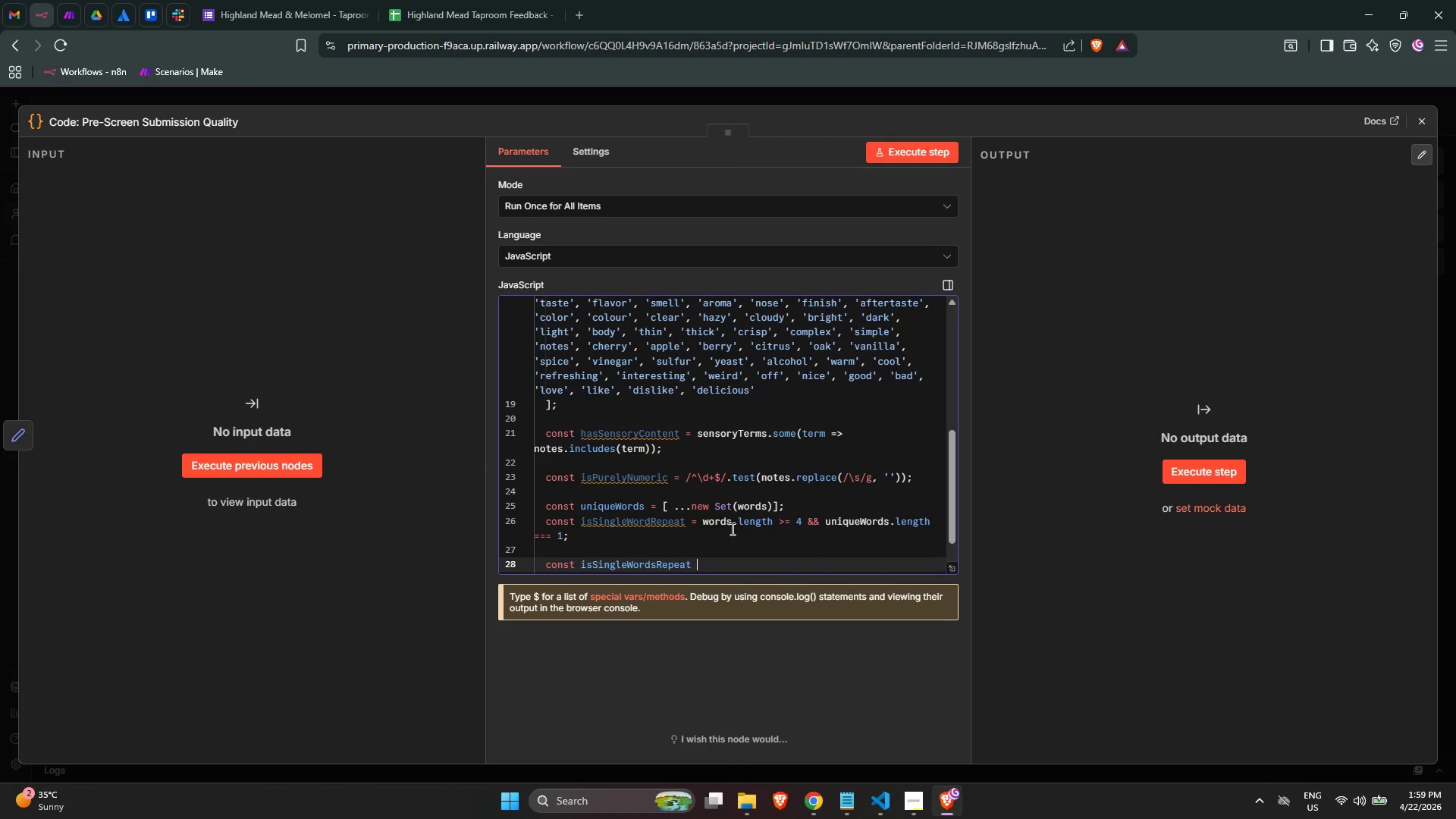 
key(Control+Backspace)
 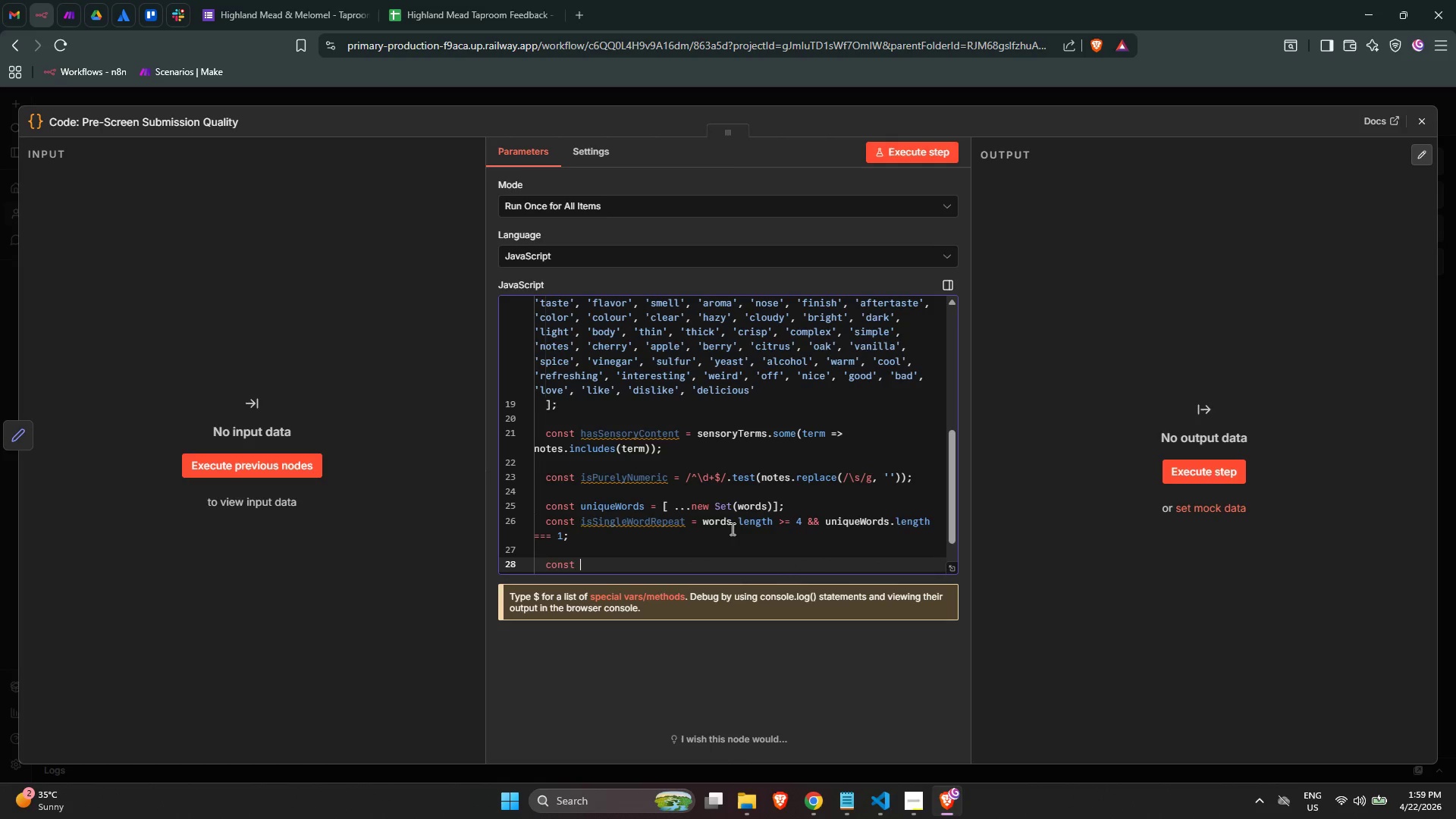 
key(Control+Backspace)
 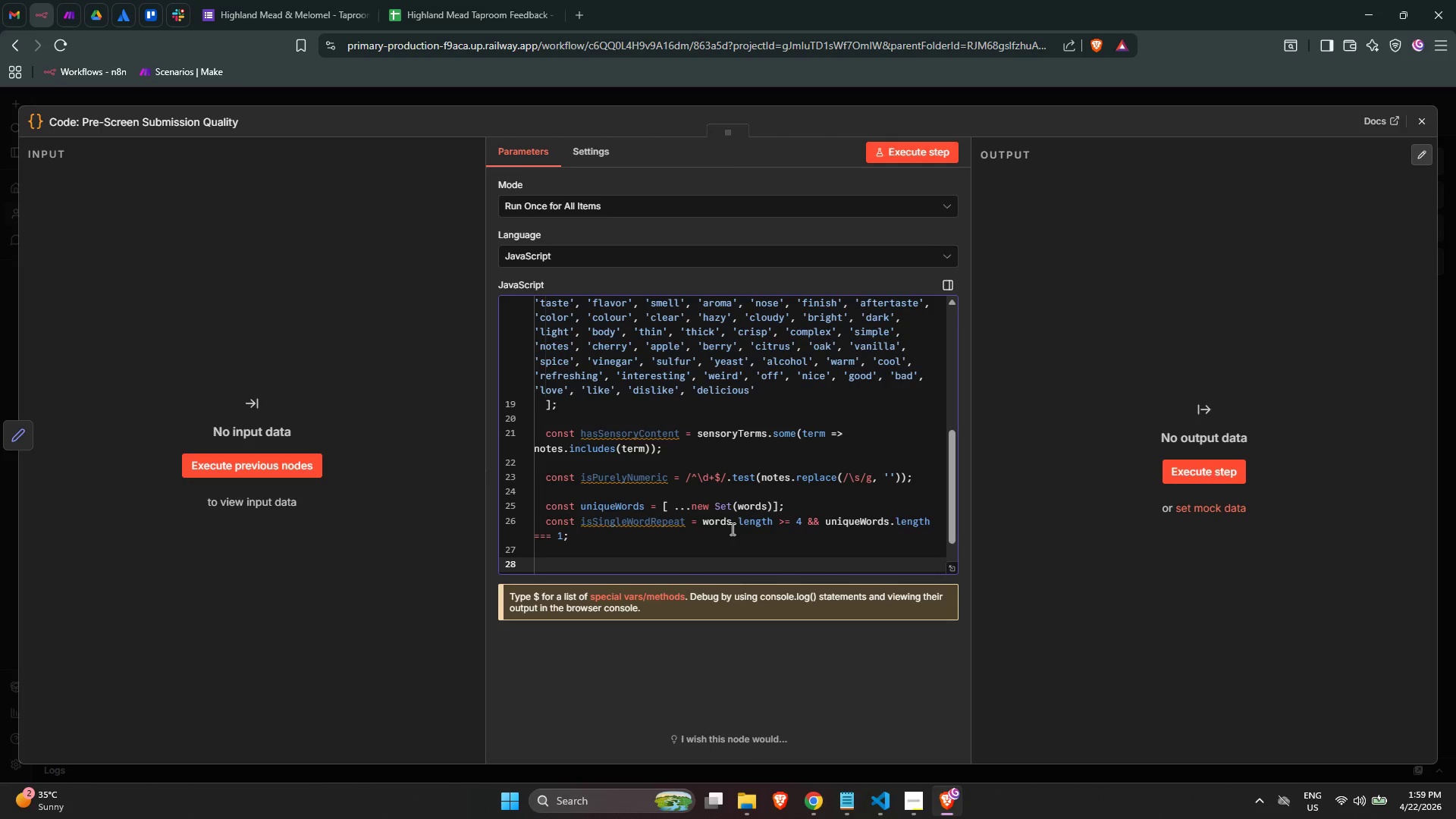 
wait(7.75)
 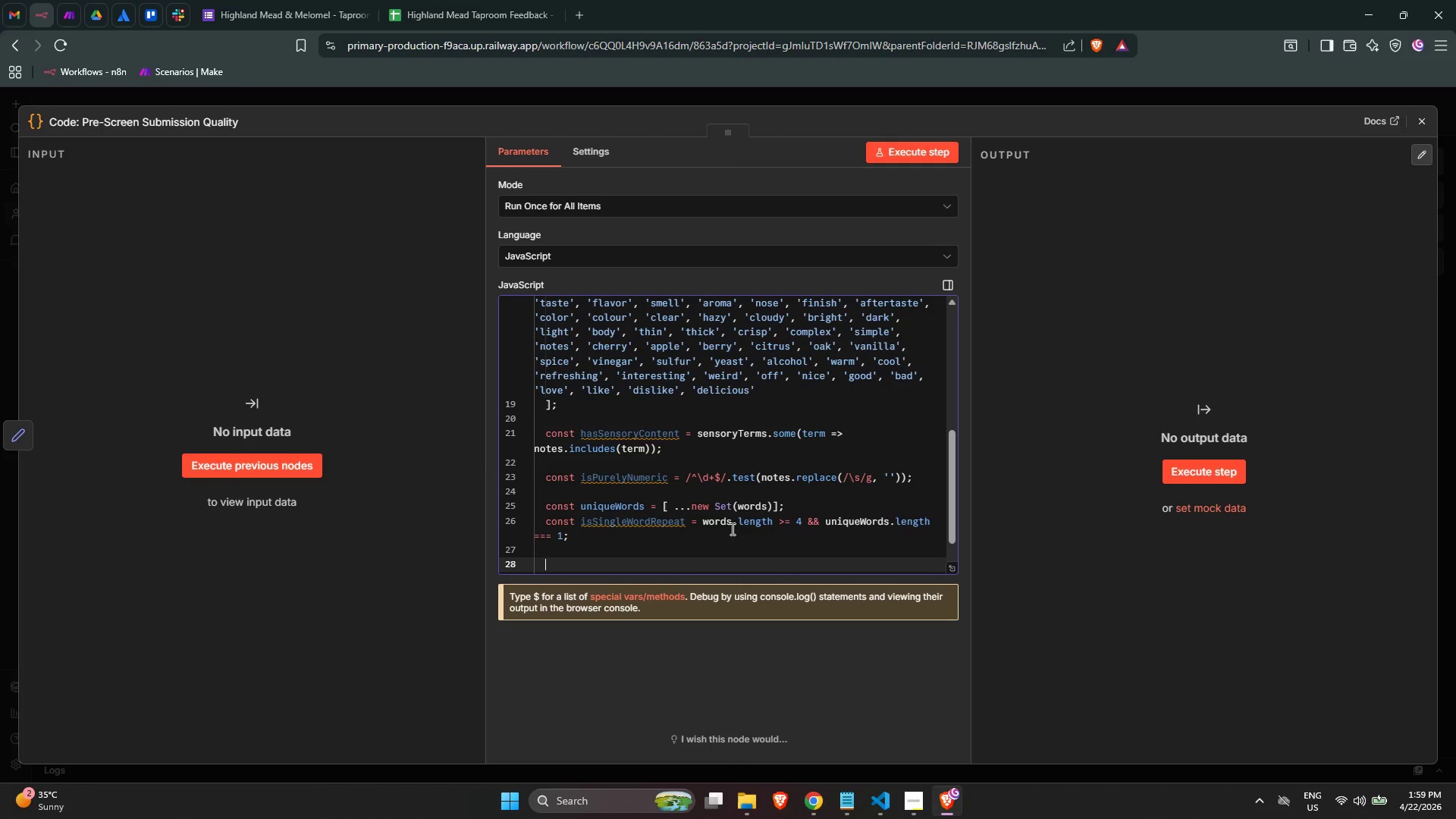 
key(Backspace)
 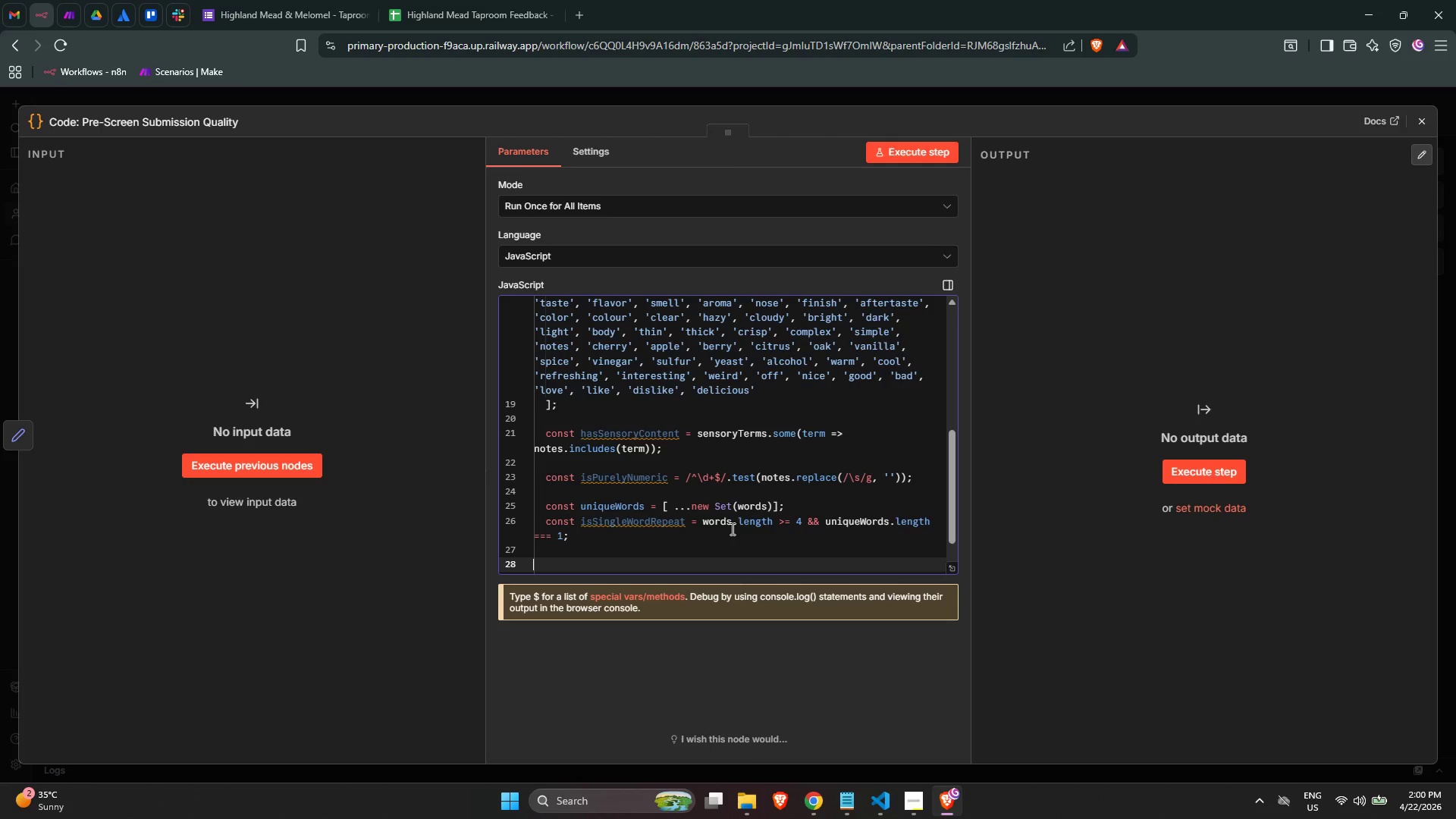 
key(Tab)
type(const isGibberish)
 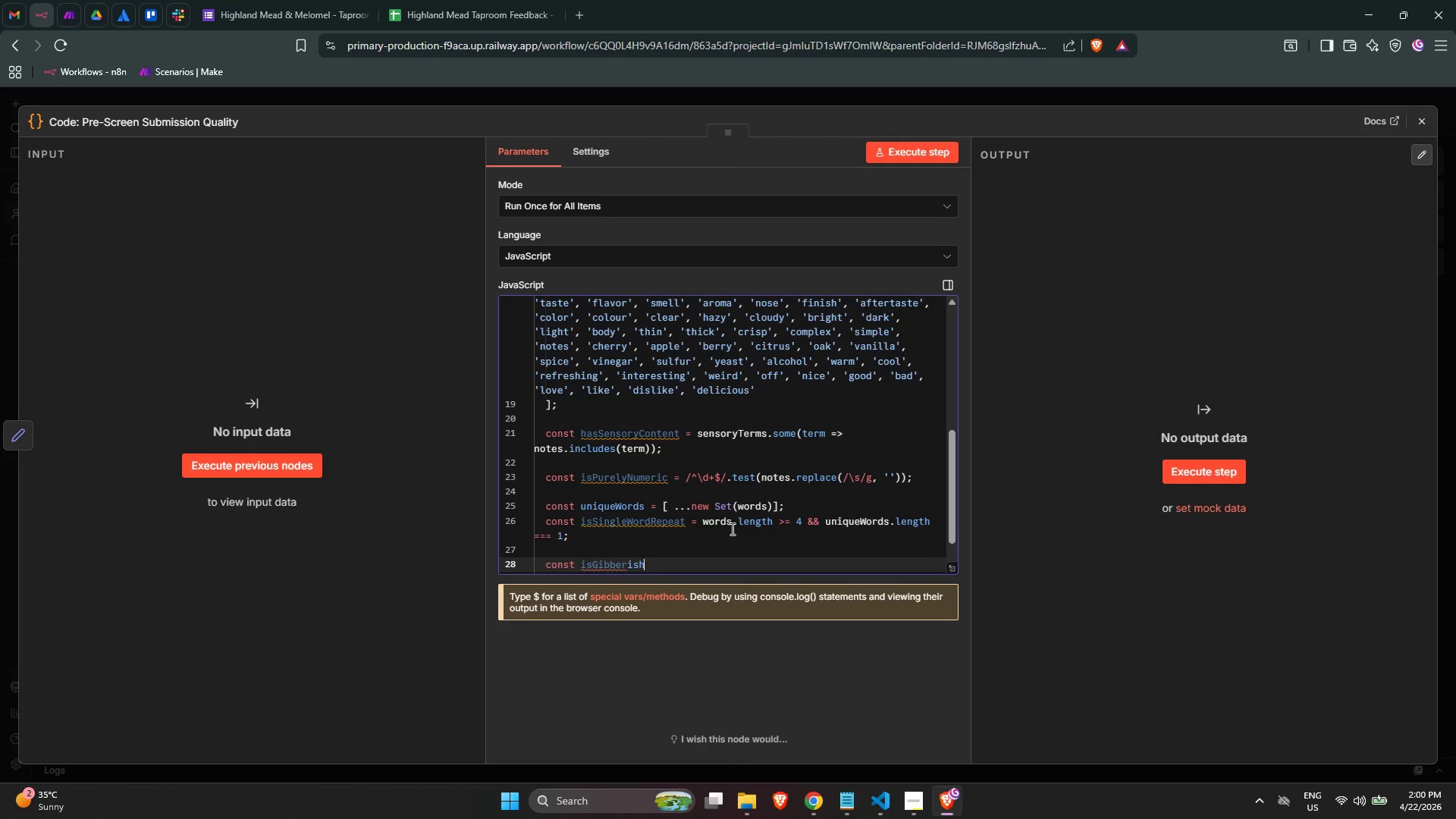 
type( = toosh)
 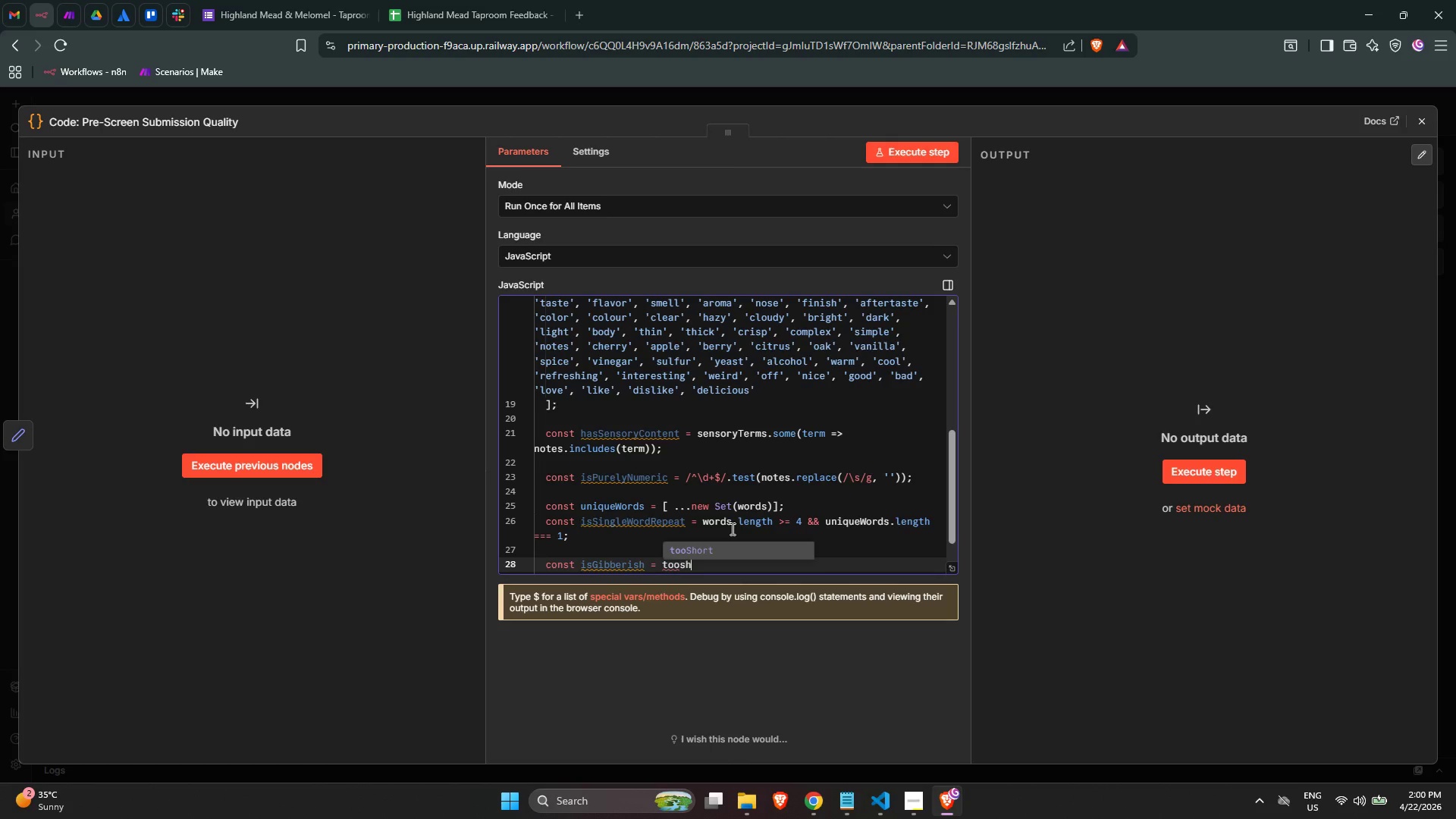 
key(Enter)
 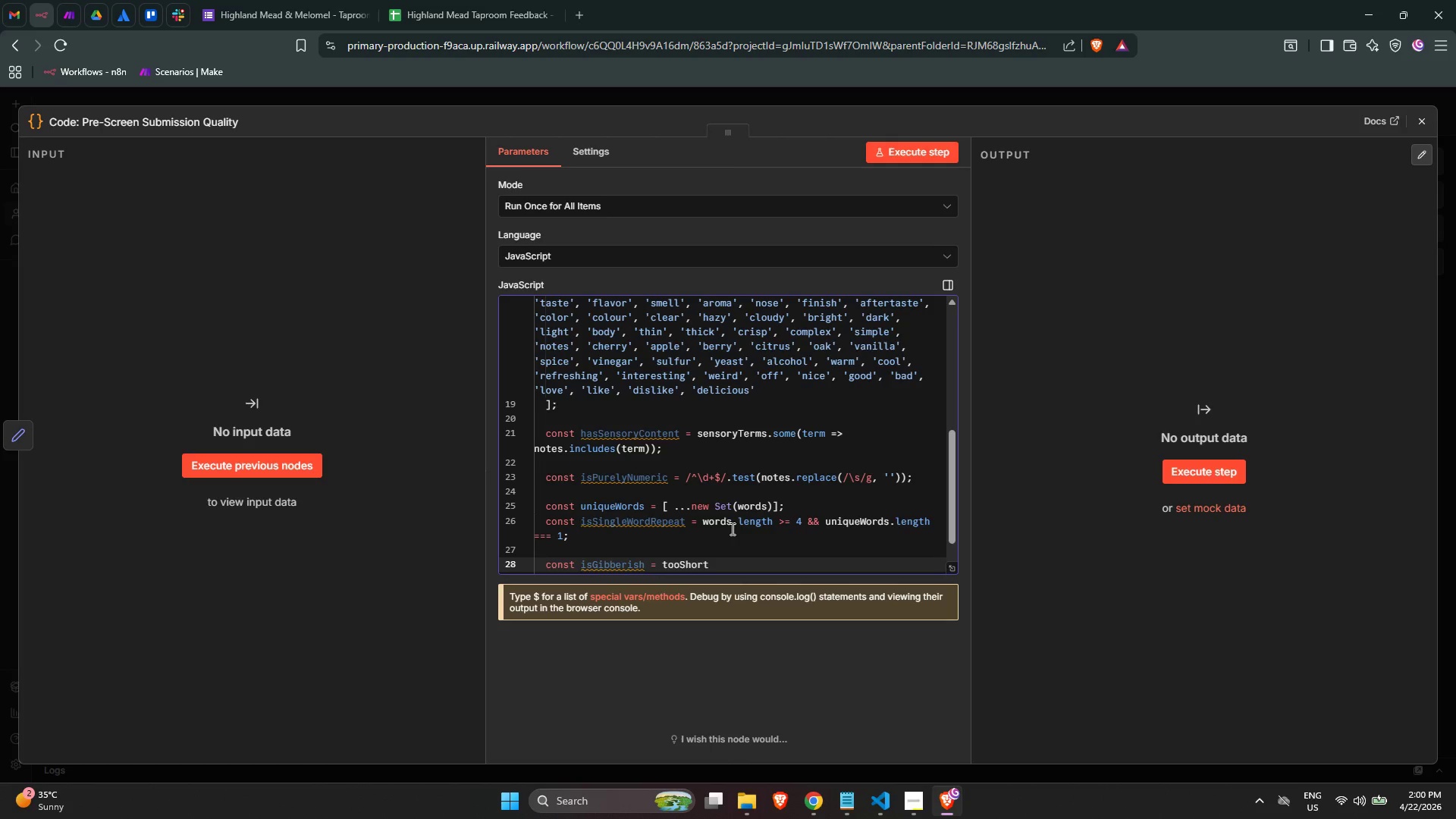 
type( || hasRepea)
 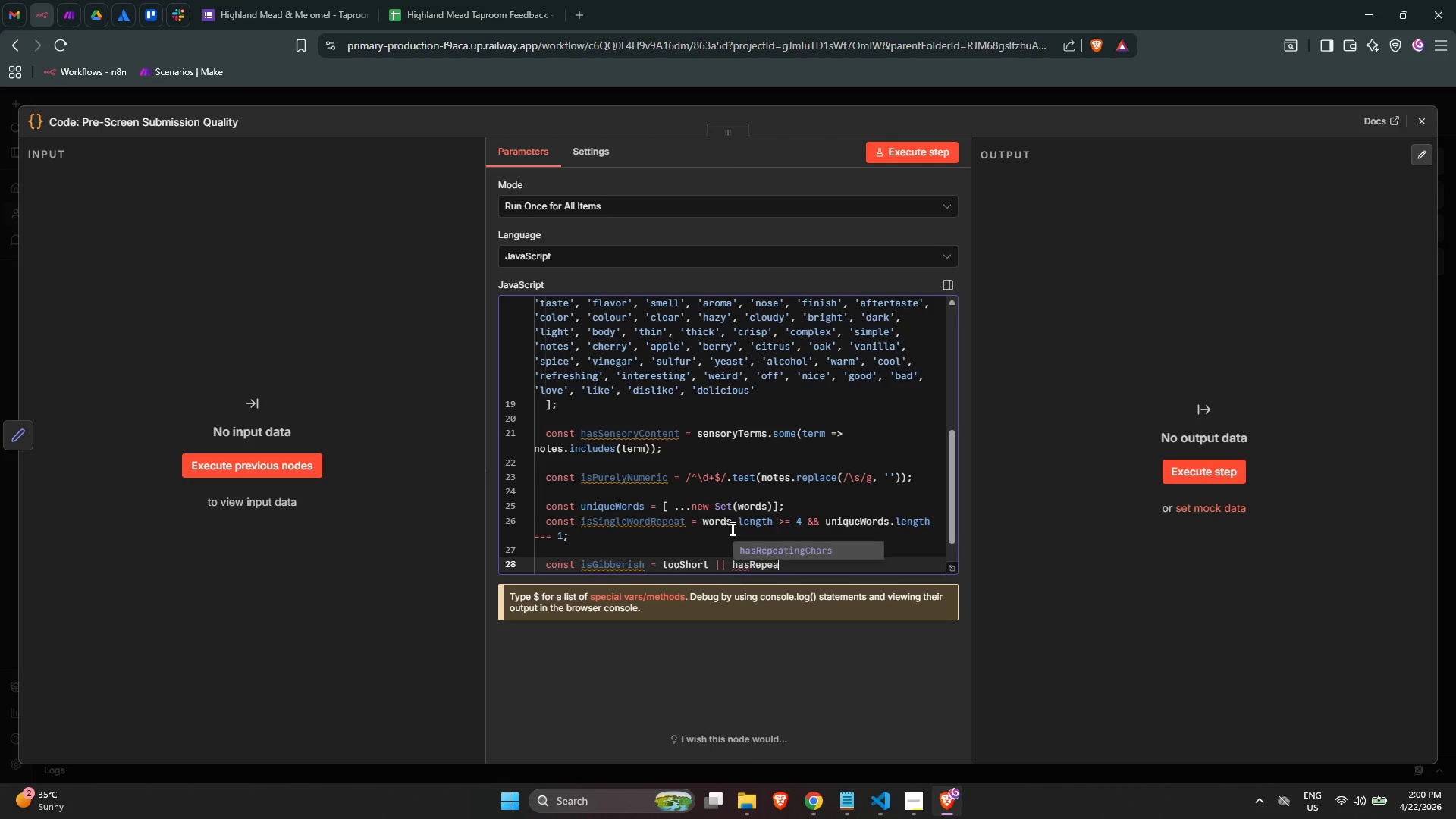 
 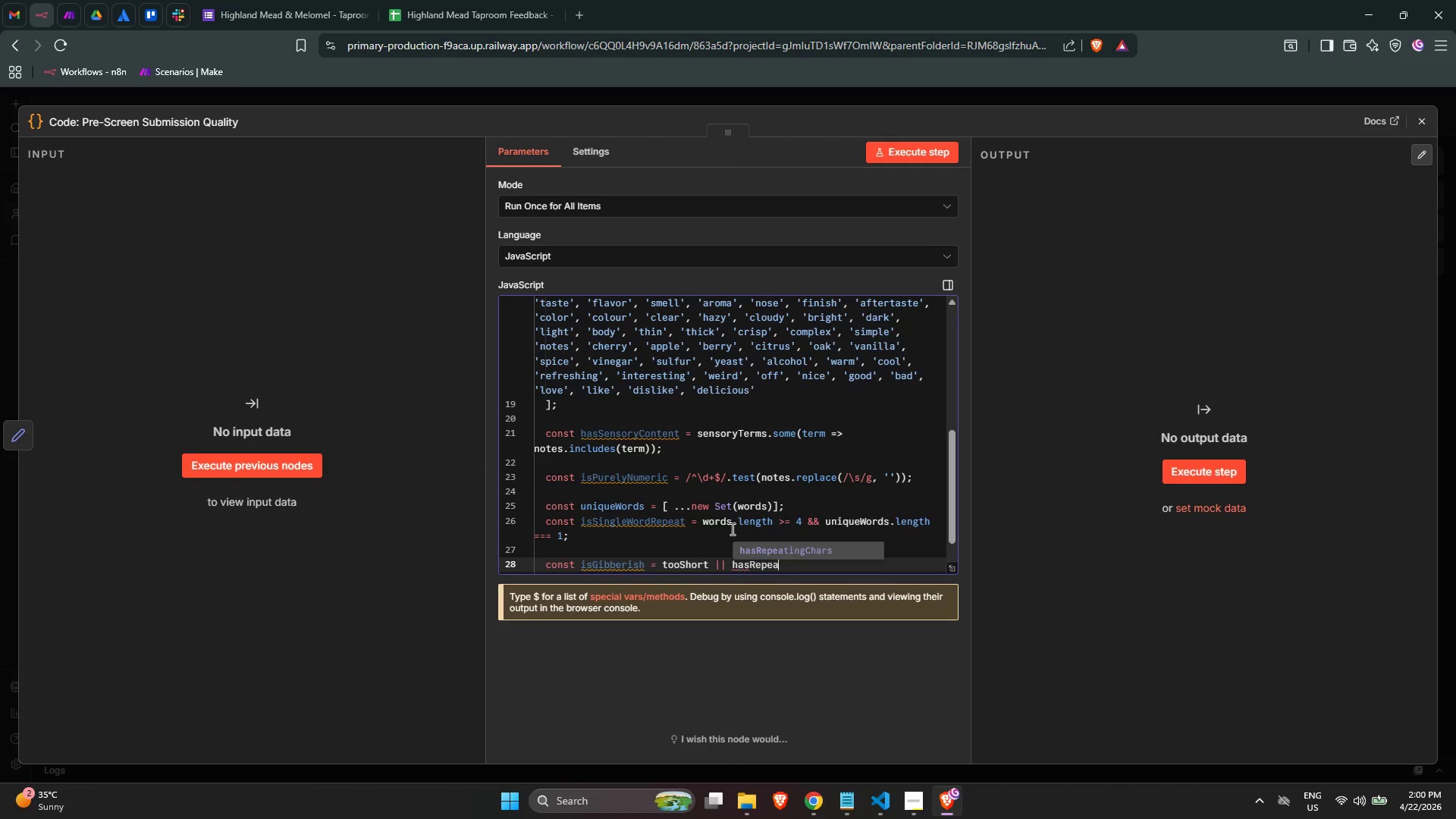 
key(Enter)
 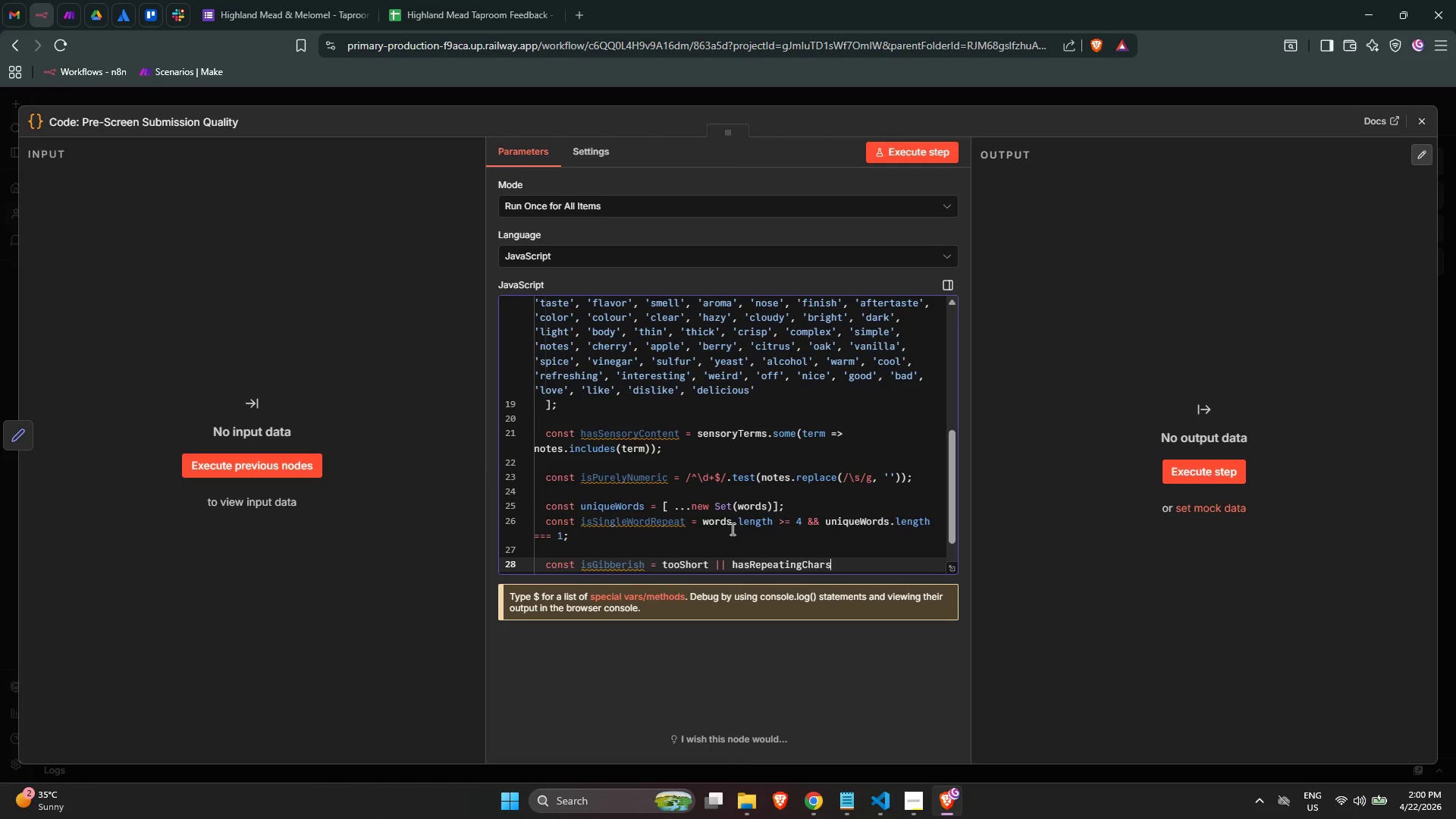 
type( || isKeybo)
 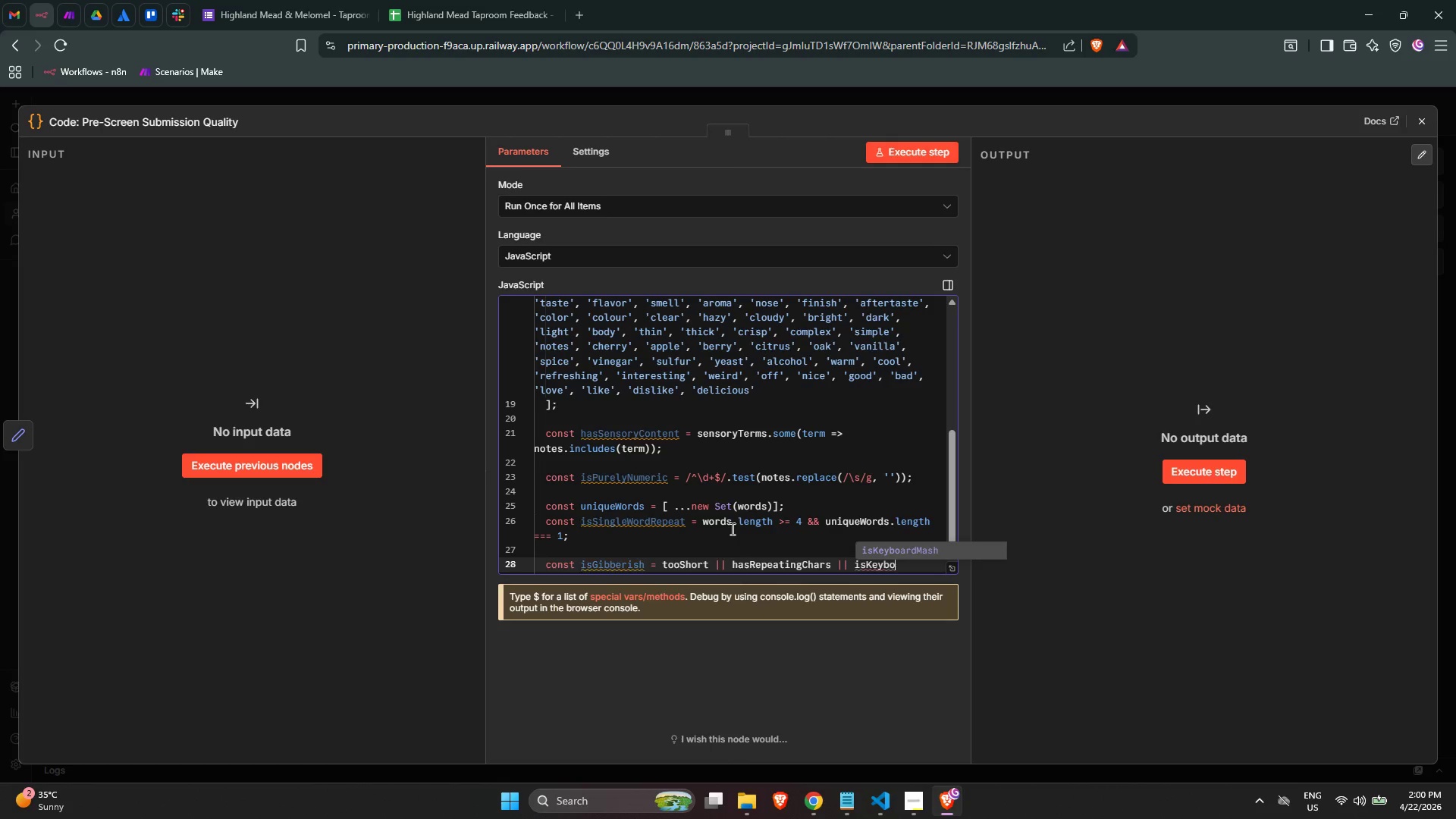 
key(Enter)
 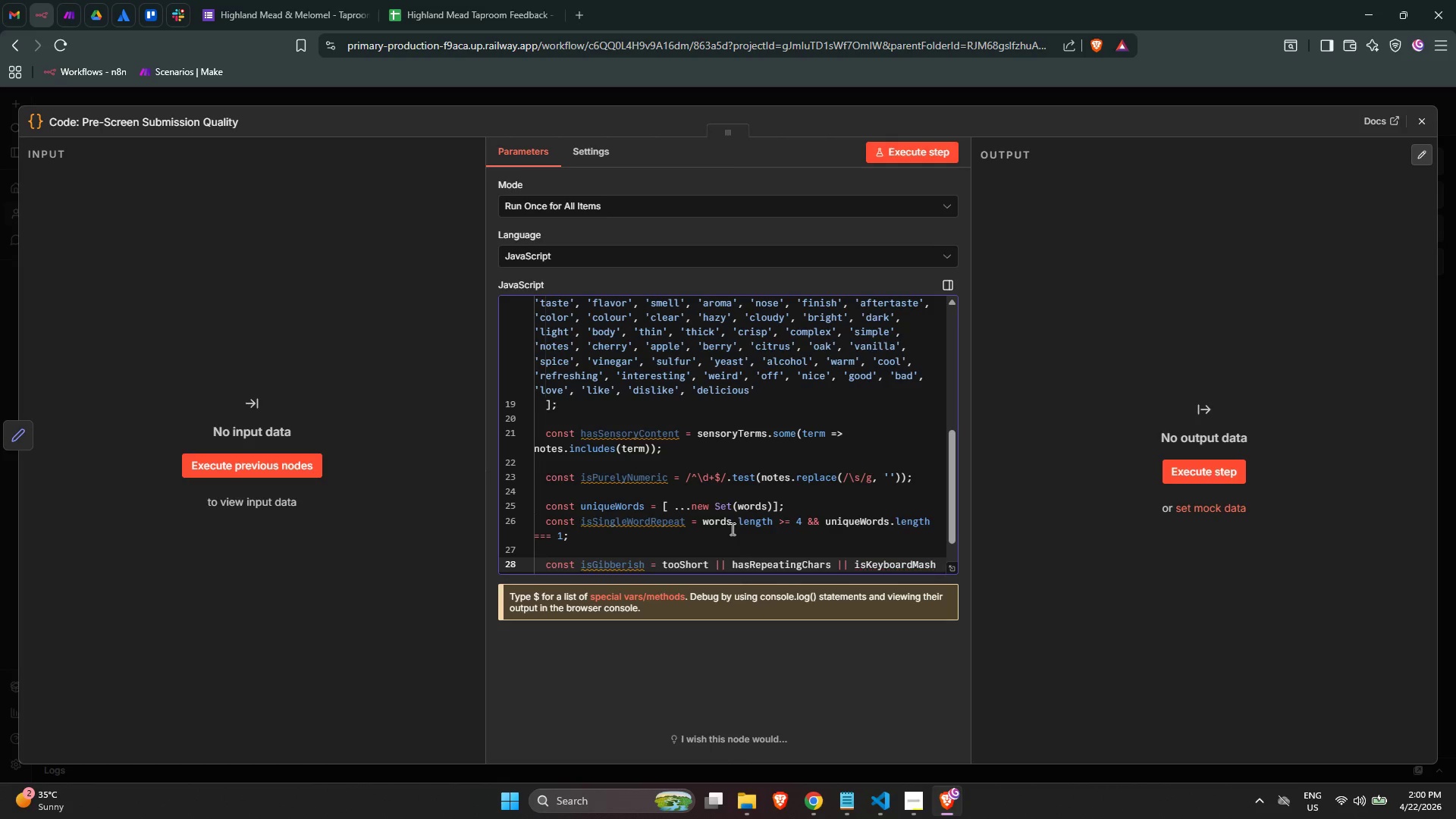 
type( || isPurely)
 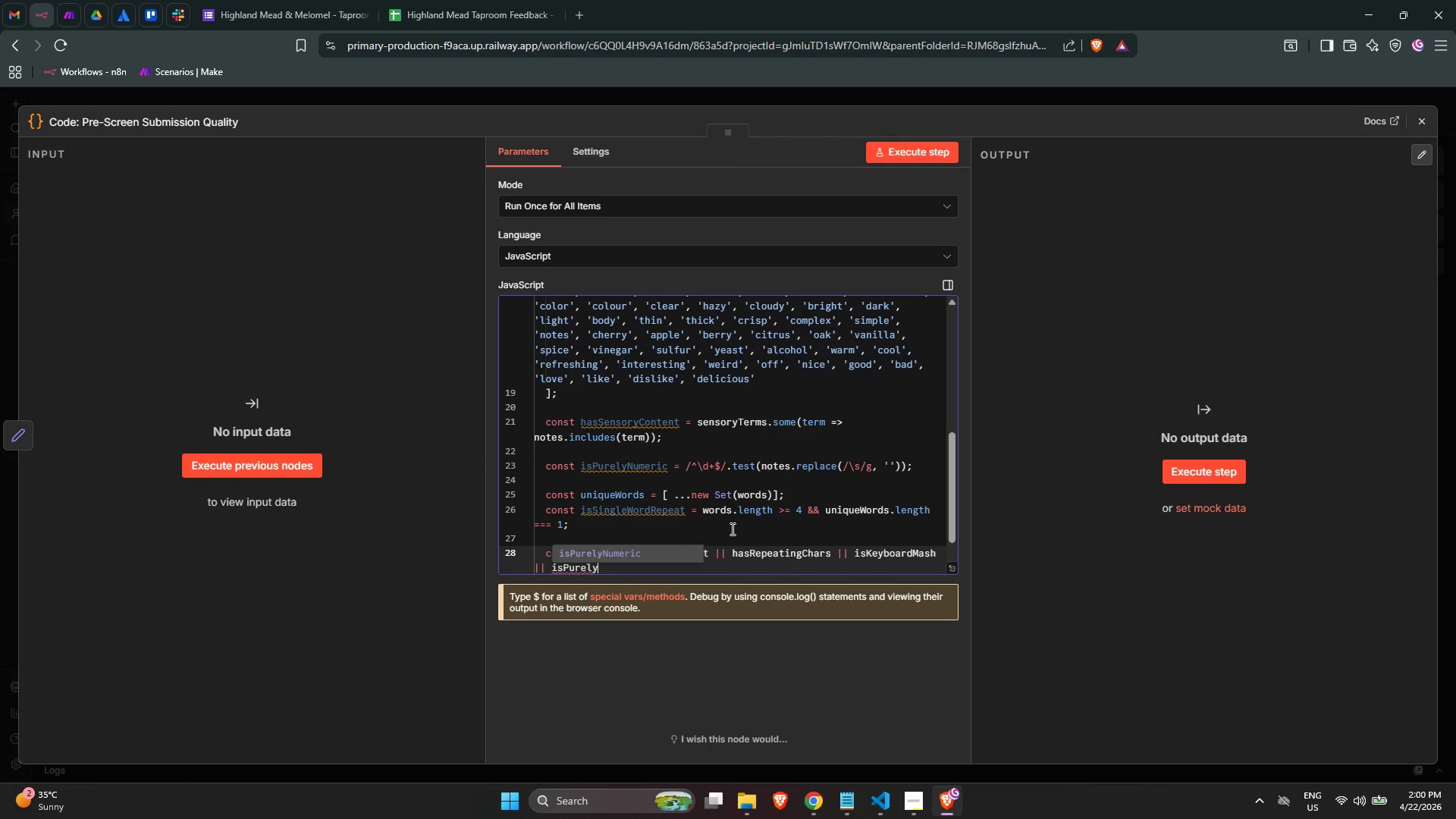 
key(Enter)
 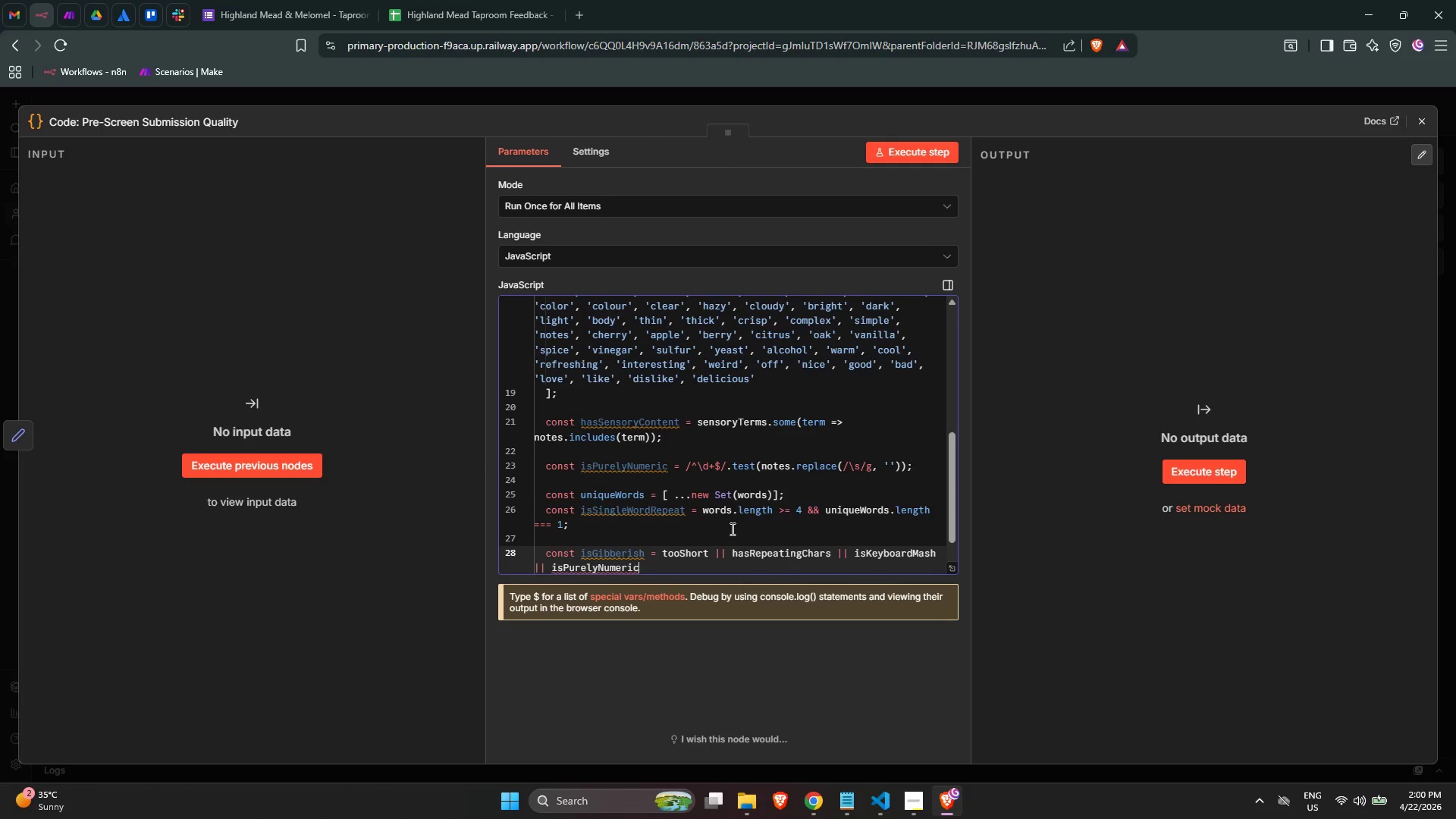 
key(Space)
 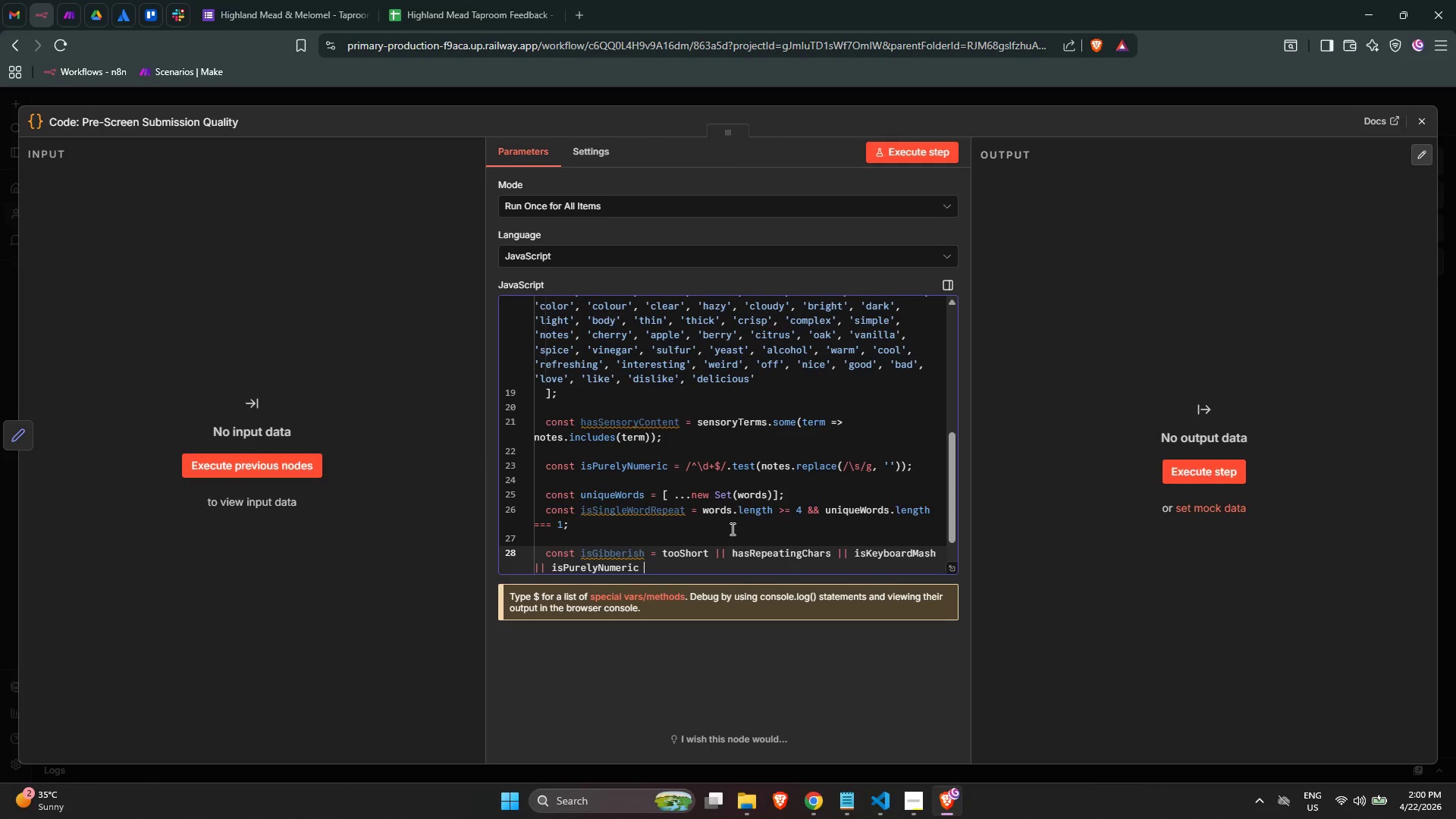 
hold_key(key=ShiftLeft, duration=1.42)
 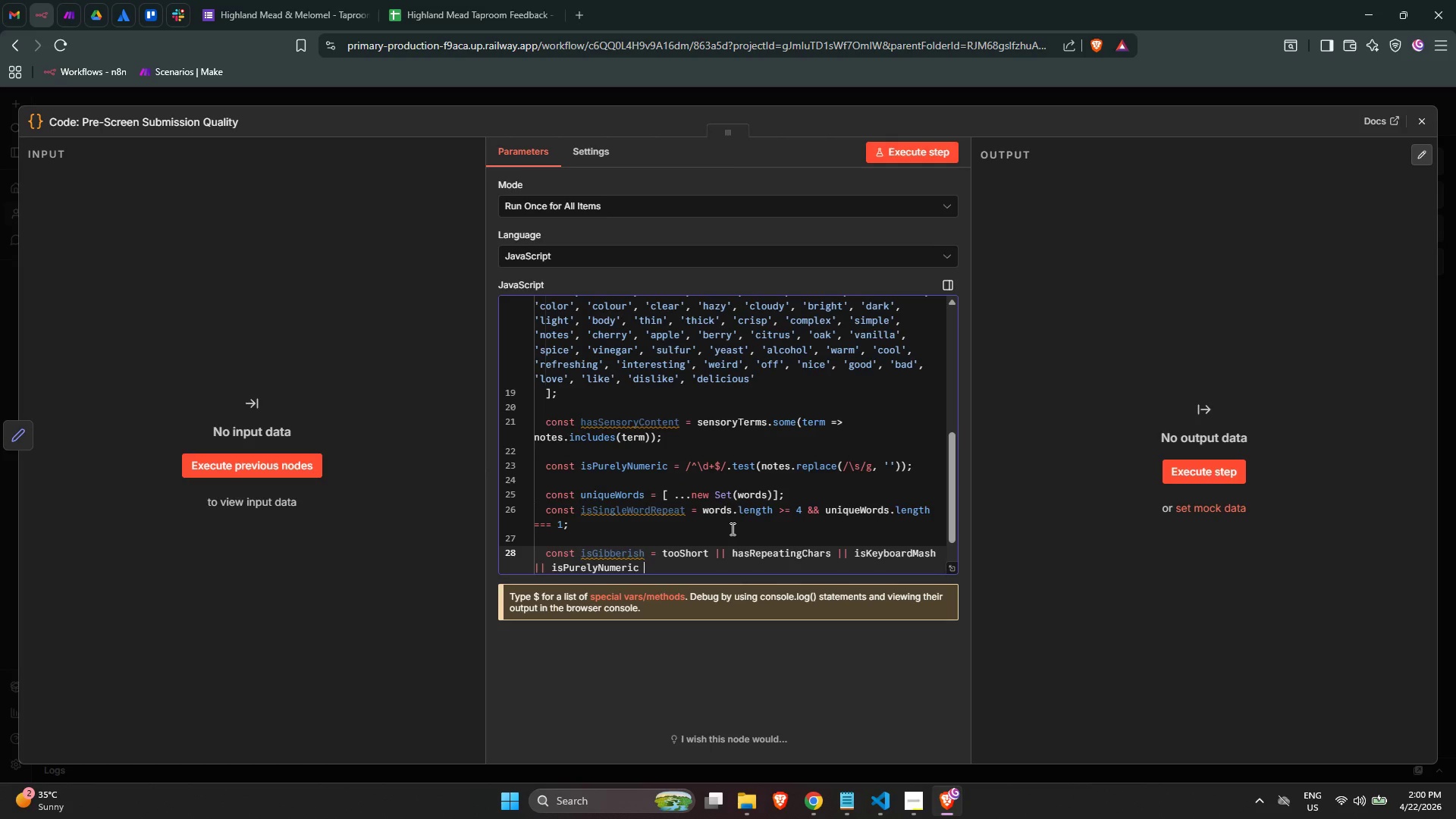 
type(|| isSing)
 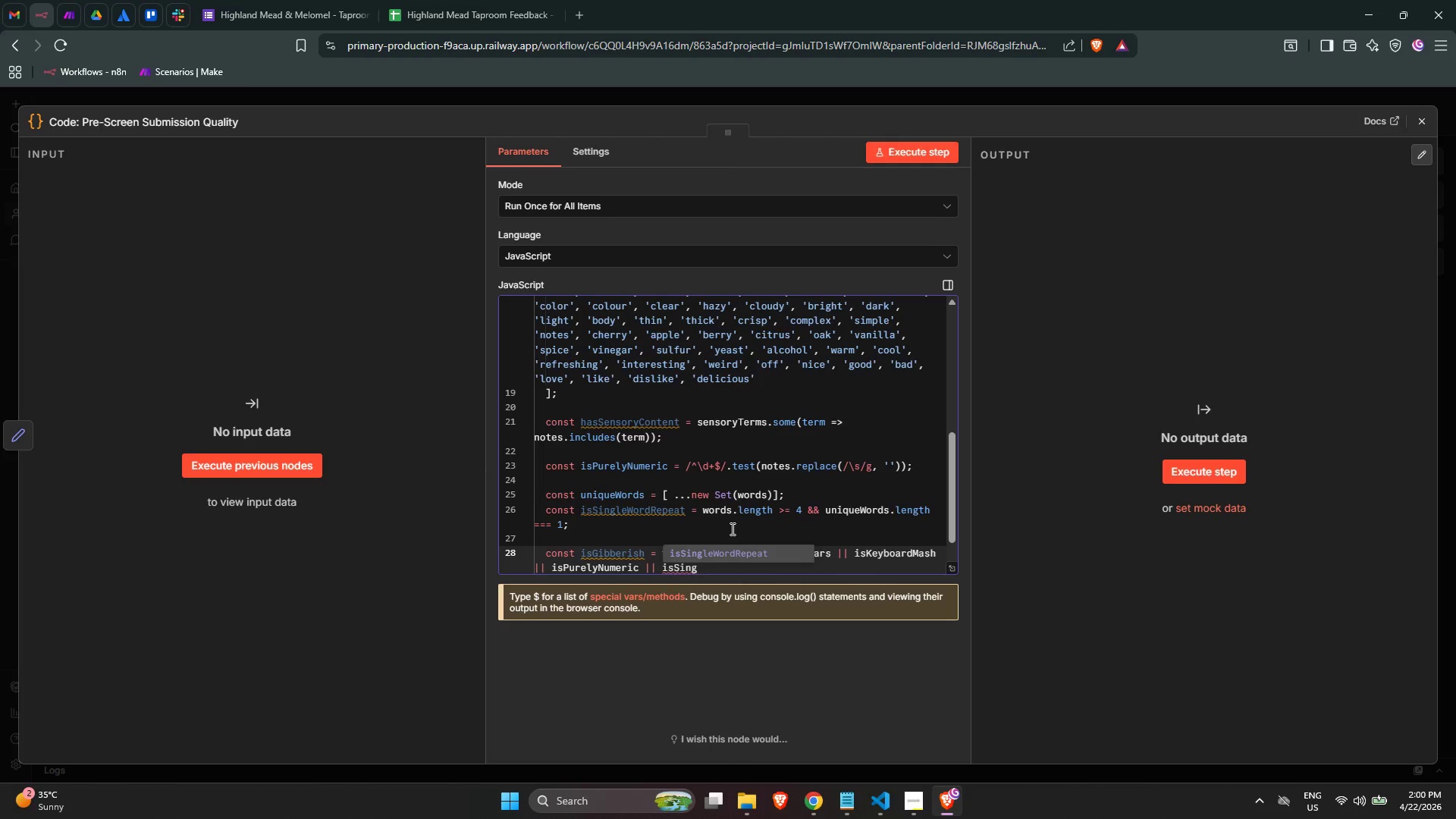 
key(Enter)
 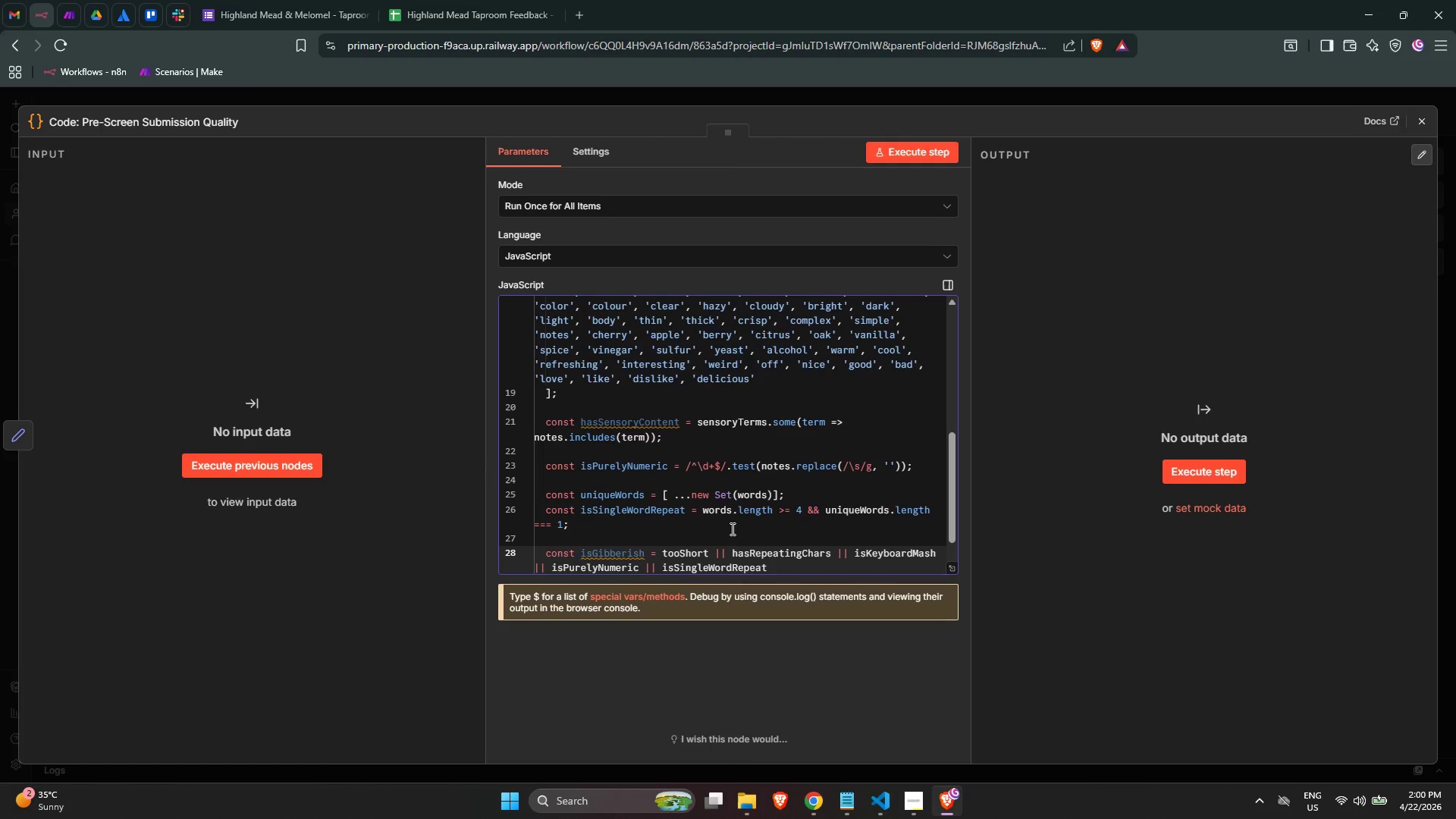 
key(Space)
 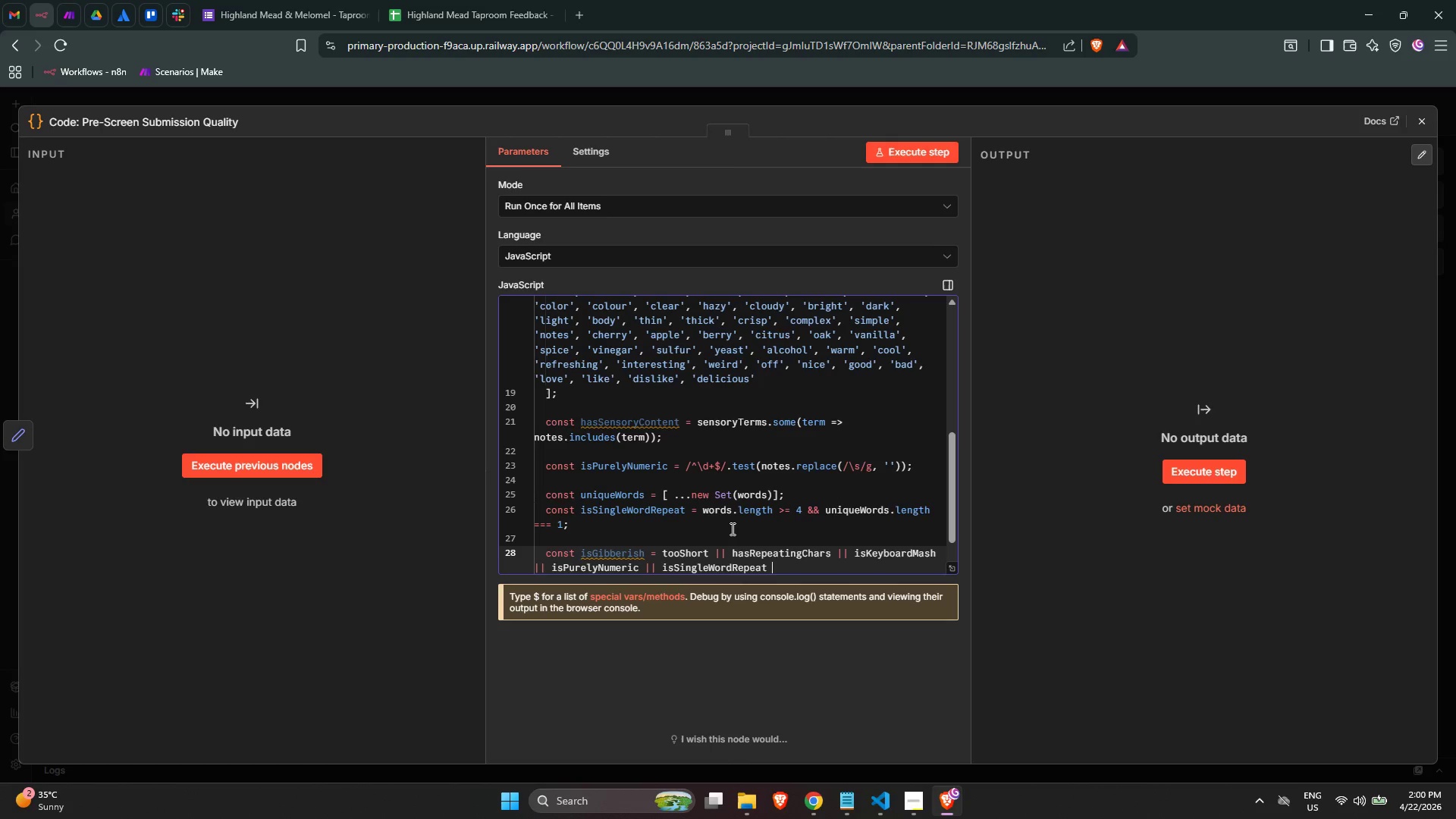 
key(Shift+Backslash)
 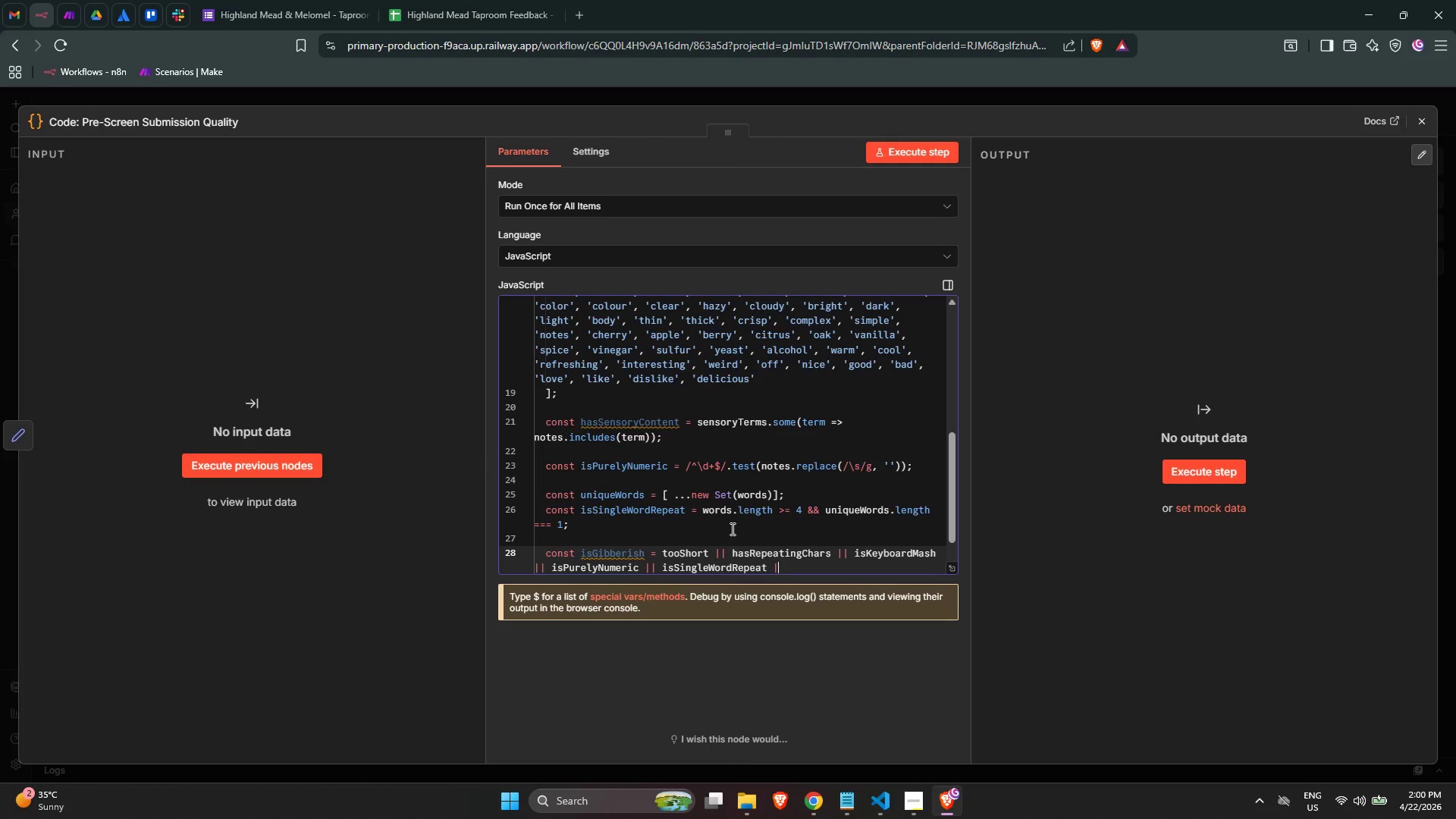 
key(Space)
 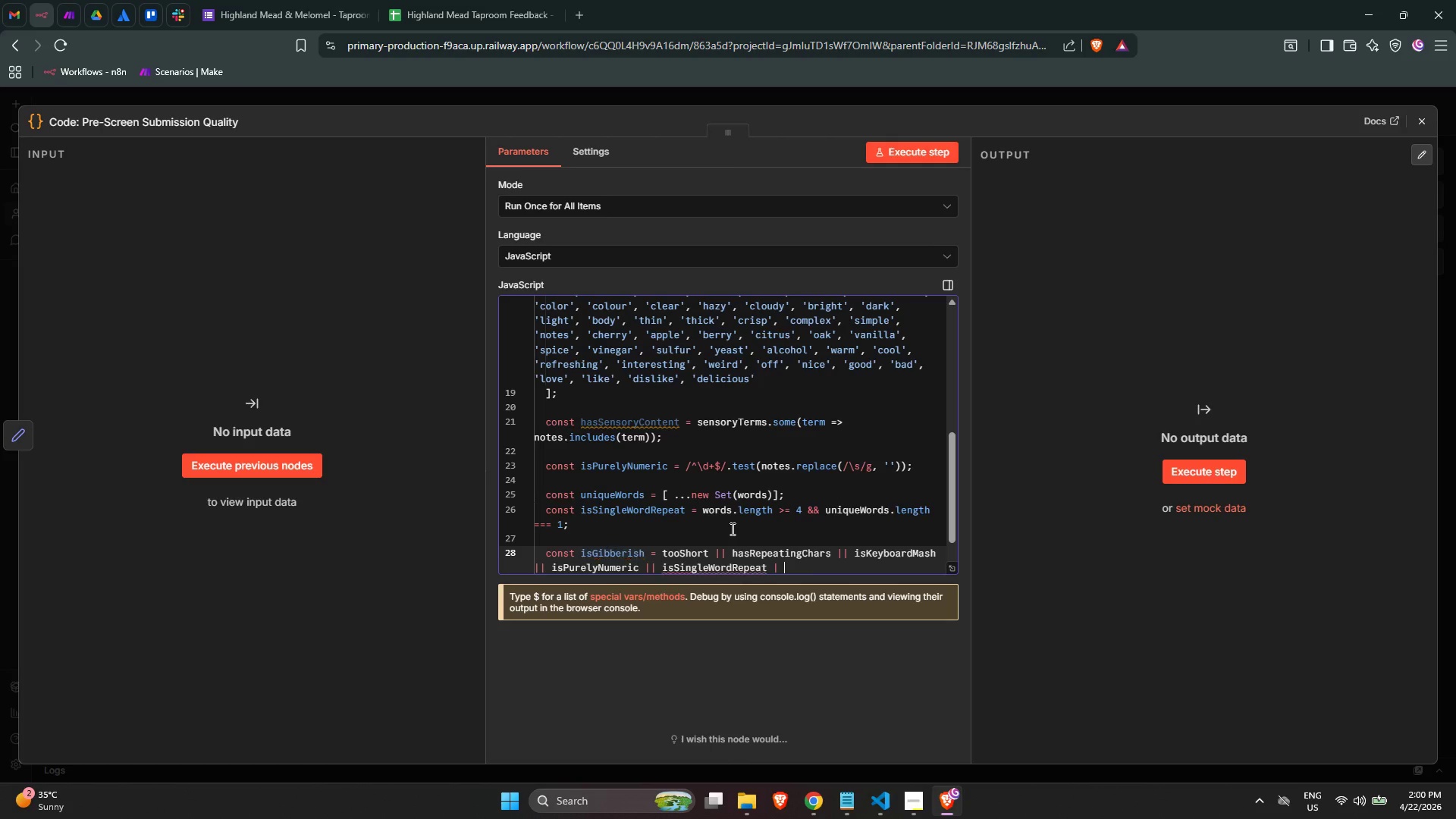 
key(Backspace)
 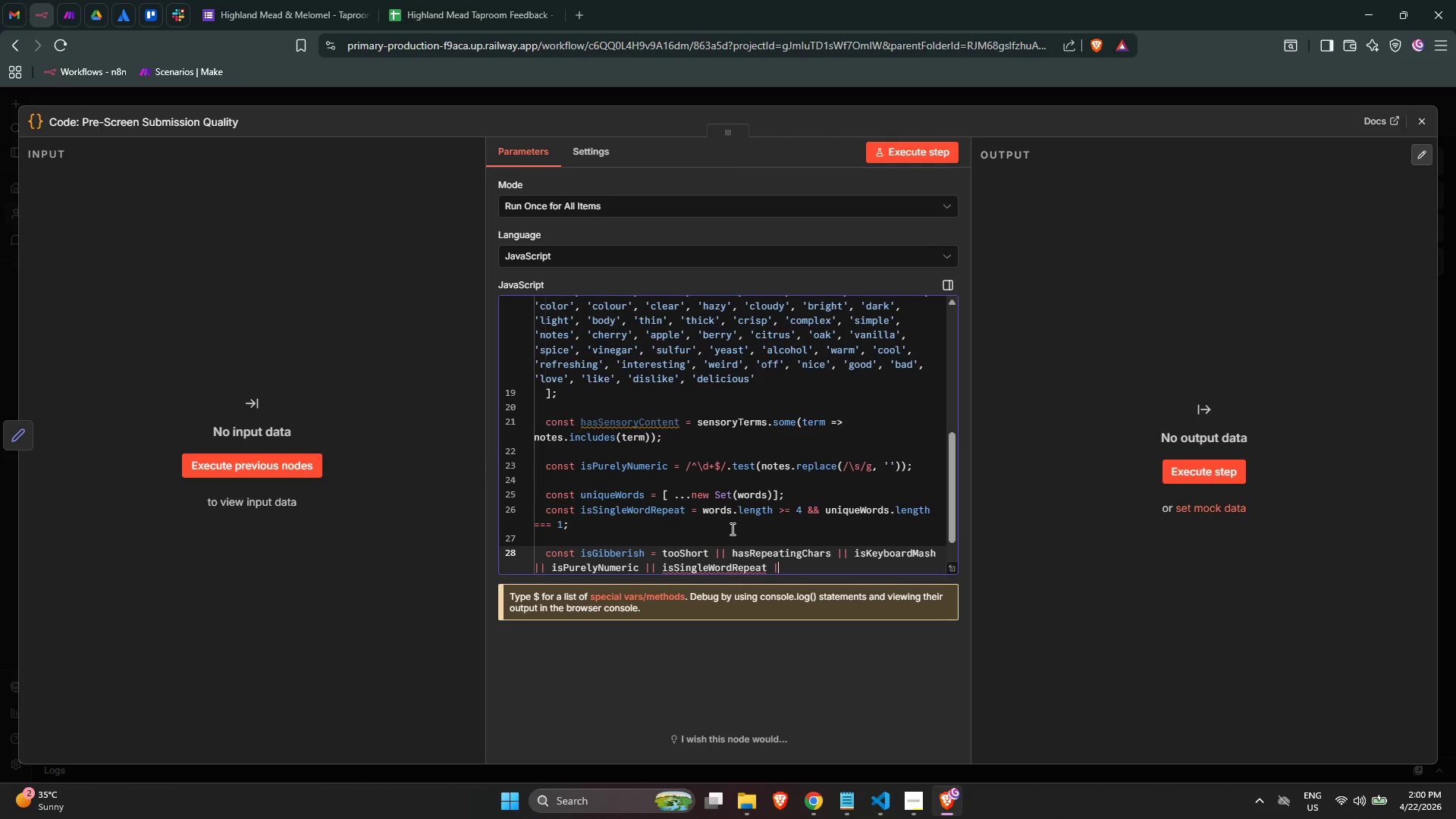 
key(Shift+ShiftLeft)
 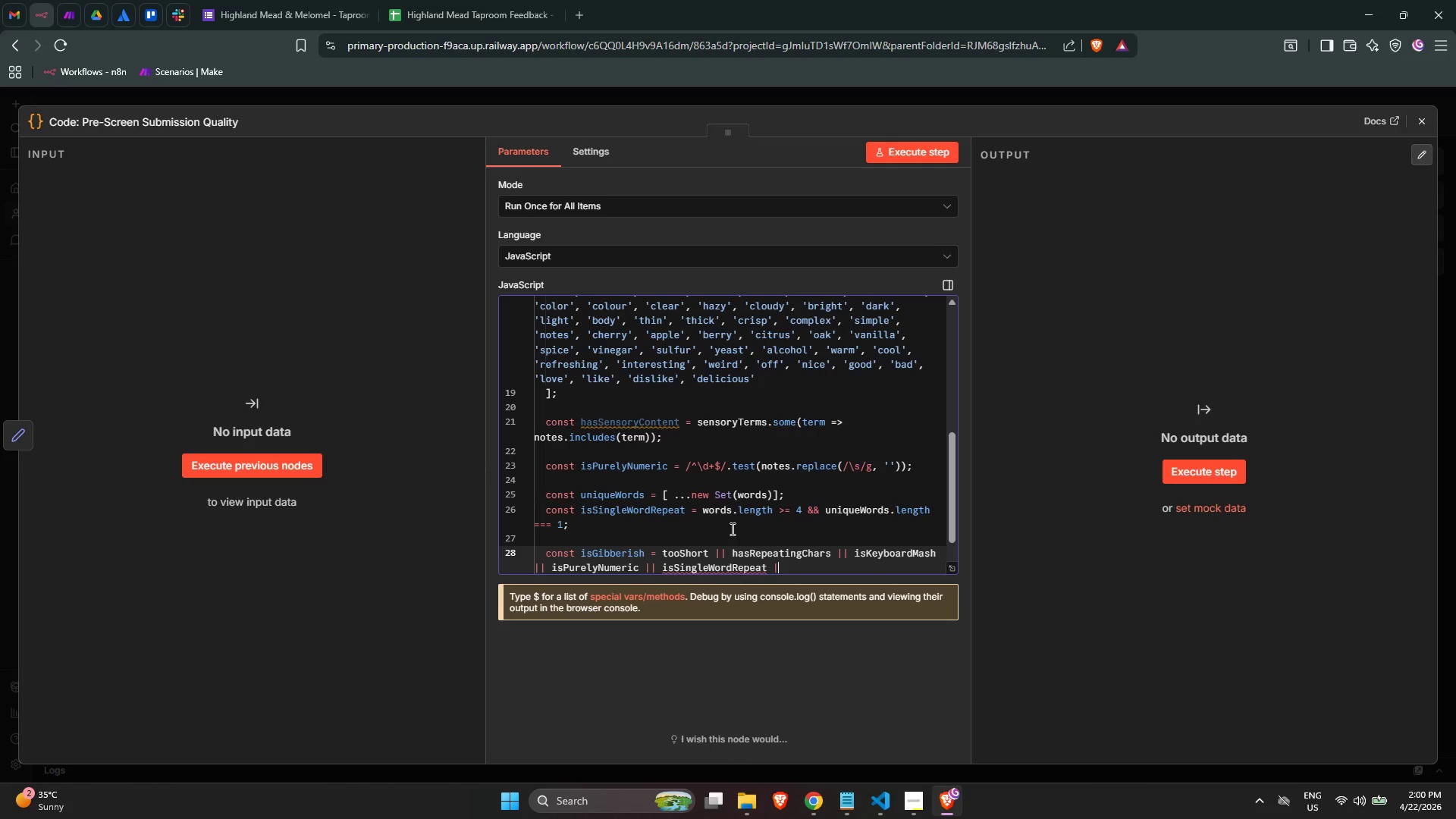 
key(Shift+Backslash)
 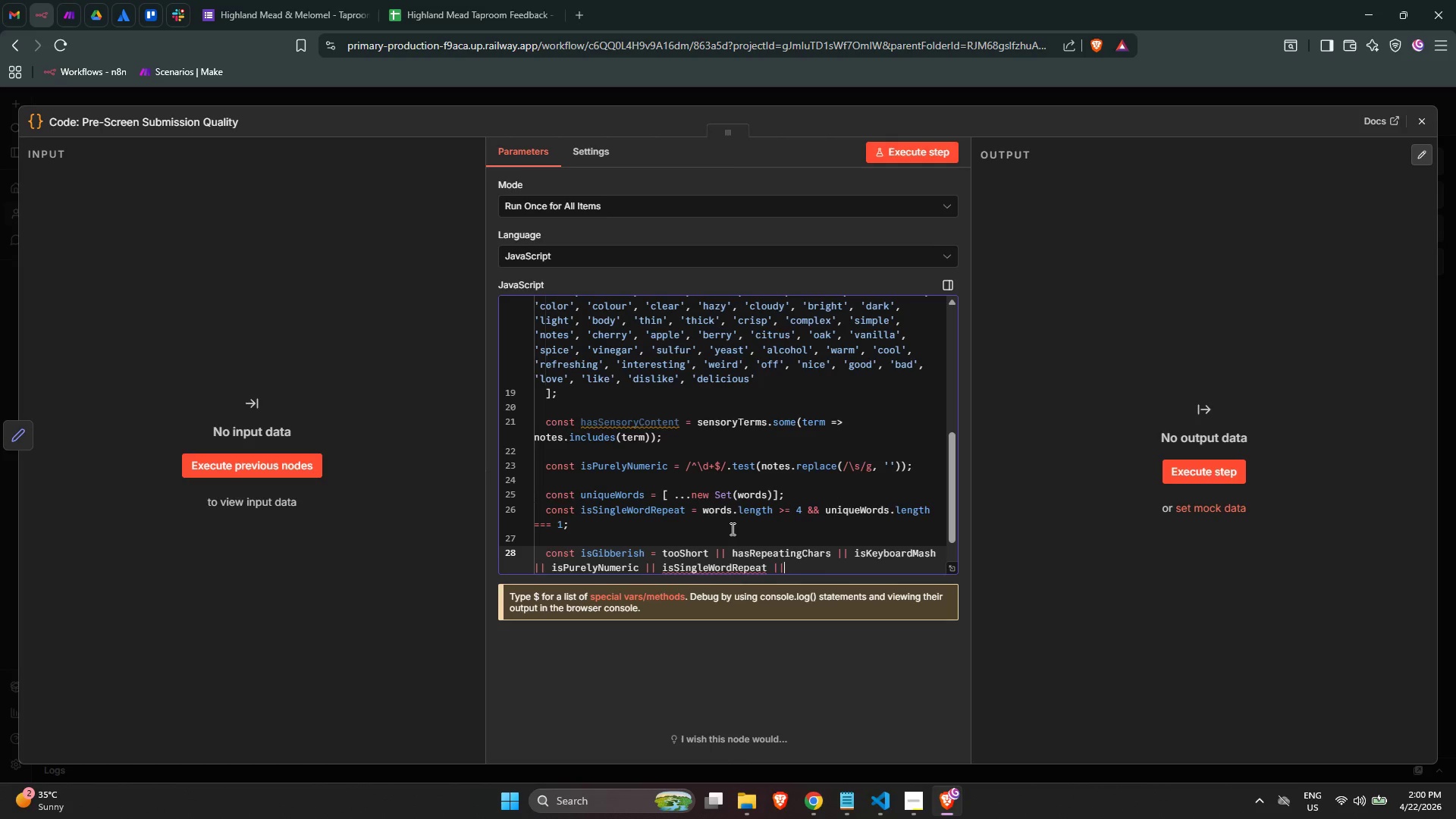 
key(Space)
 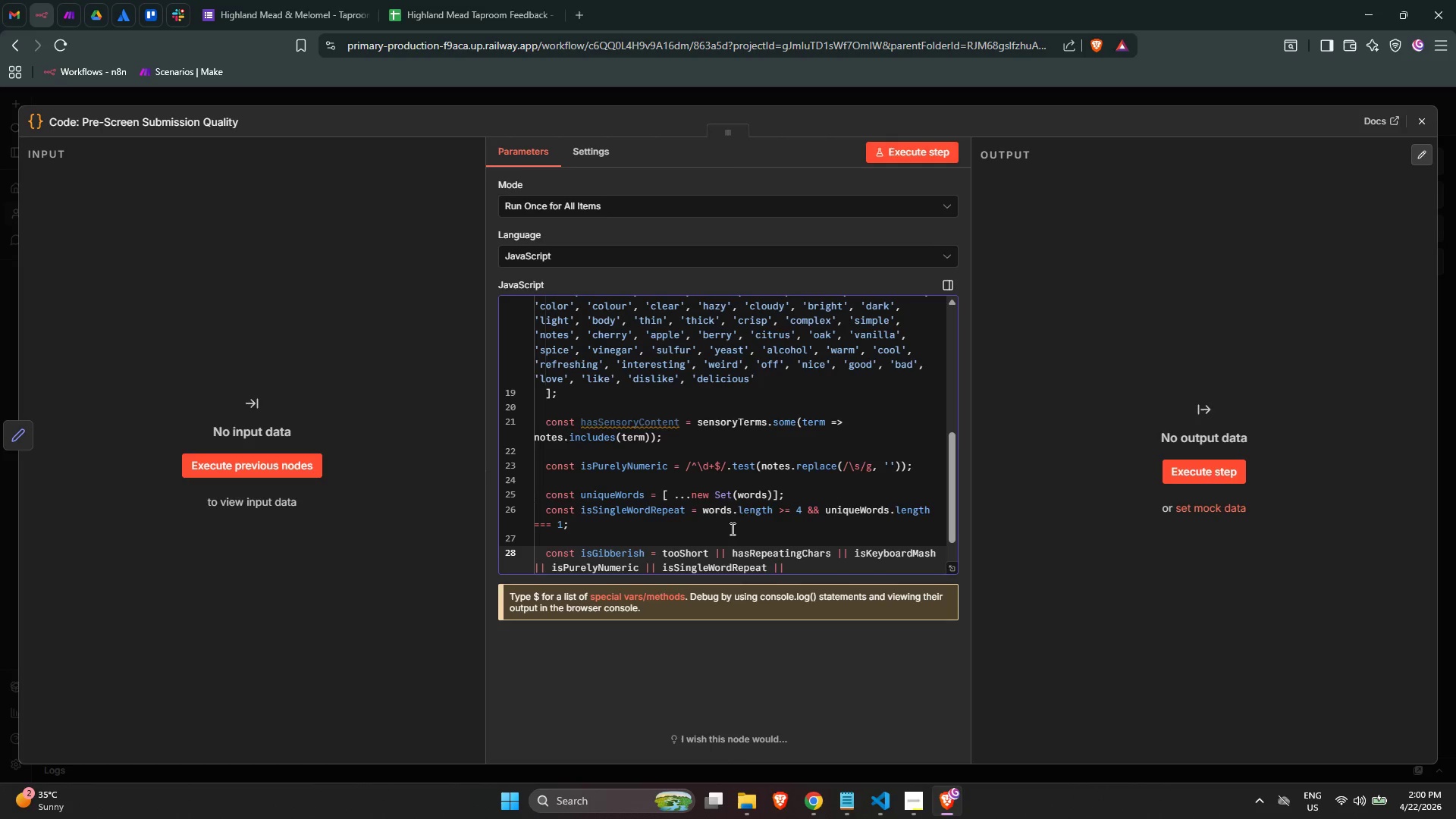 
type((!hasSen)
 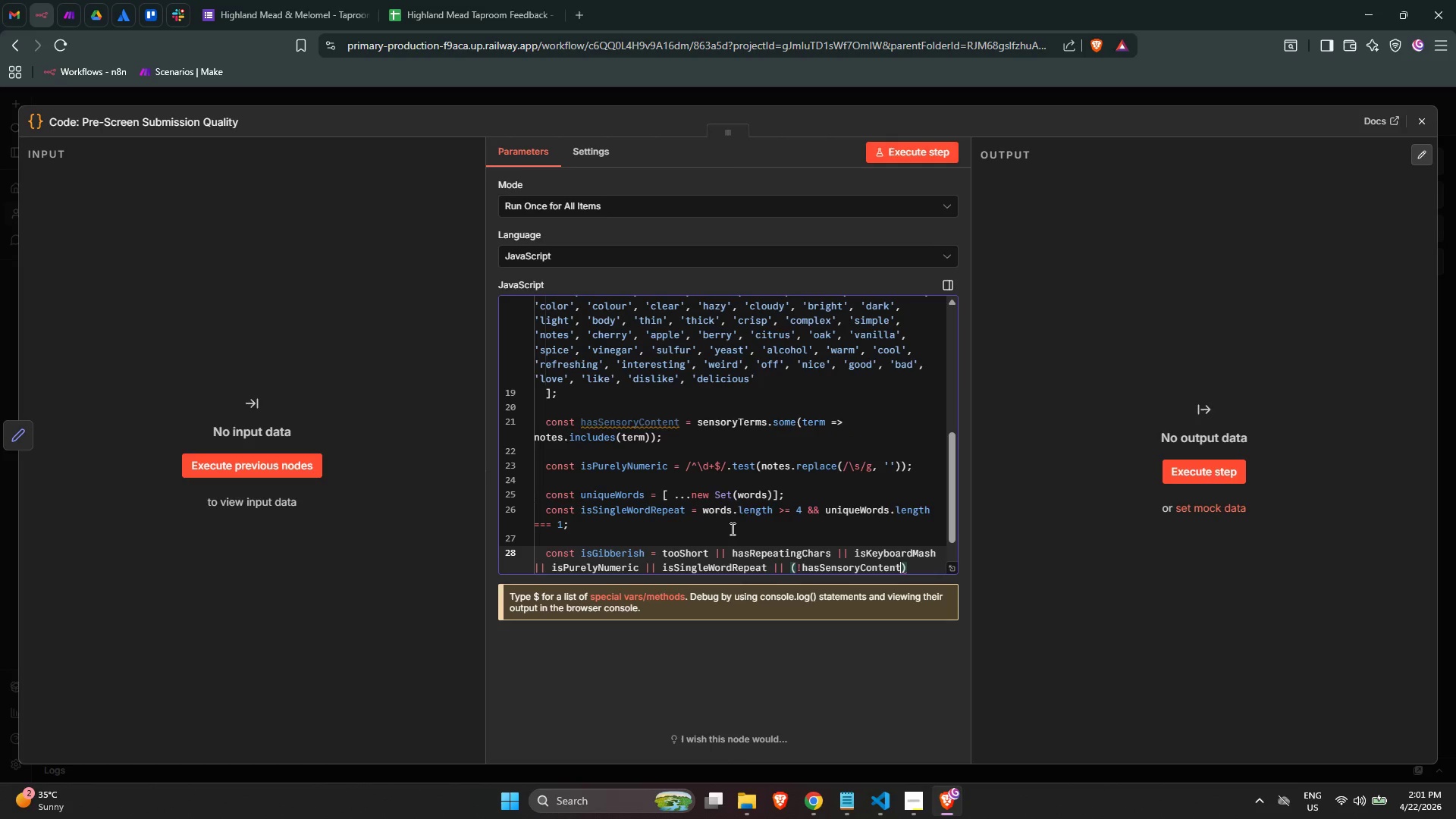 
 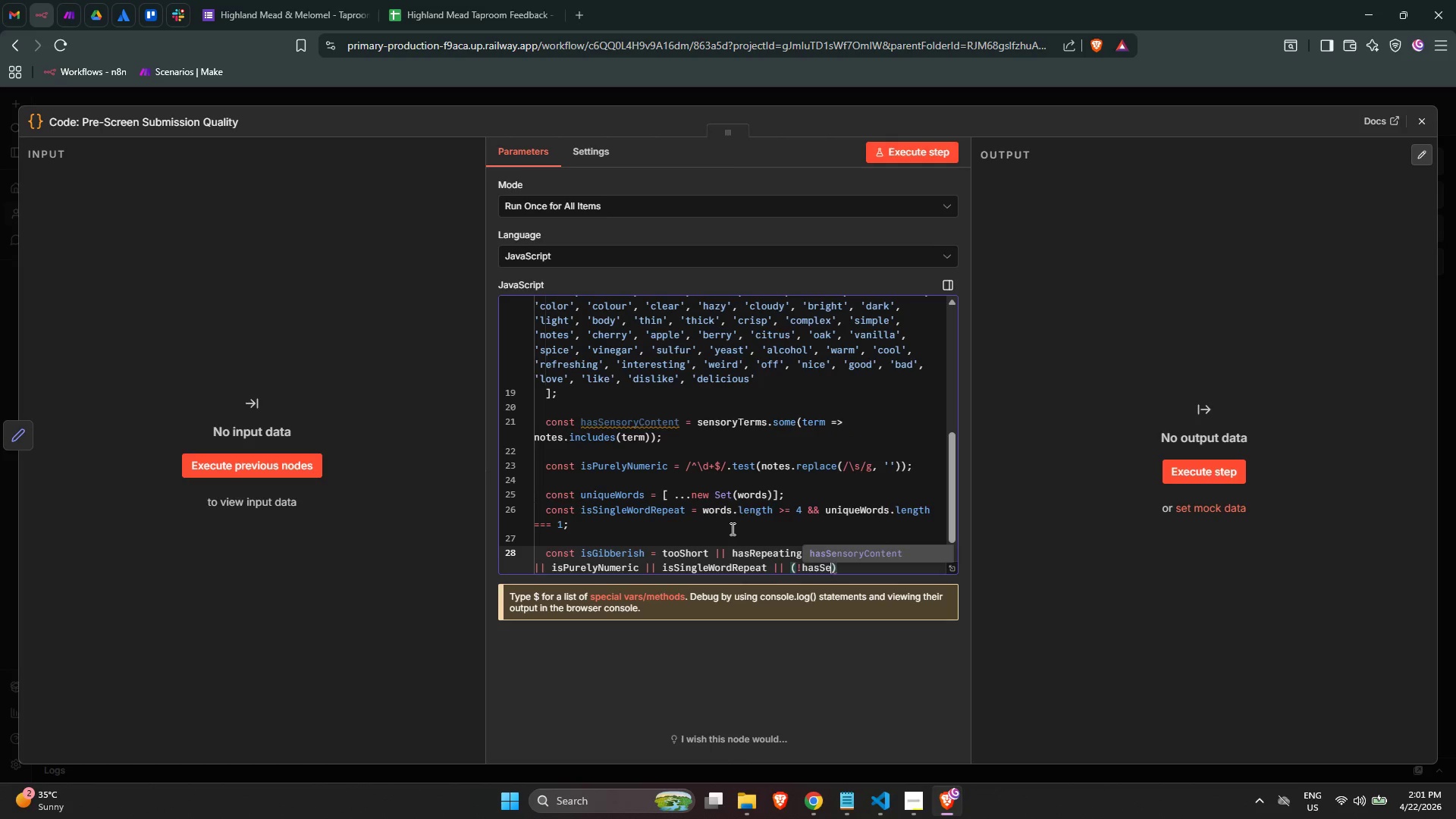 
key(Enter)
 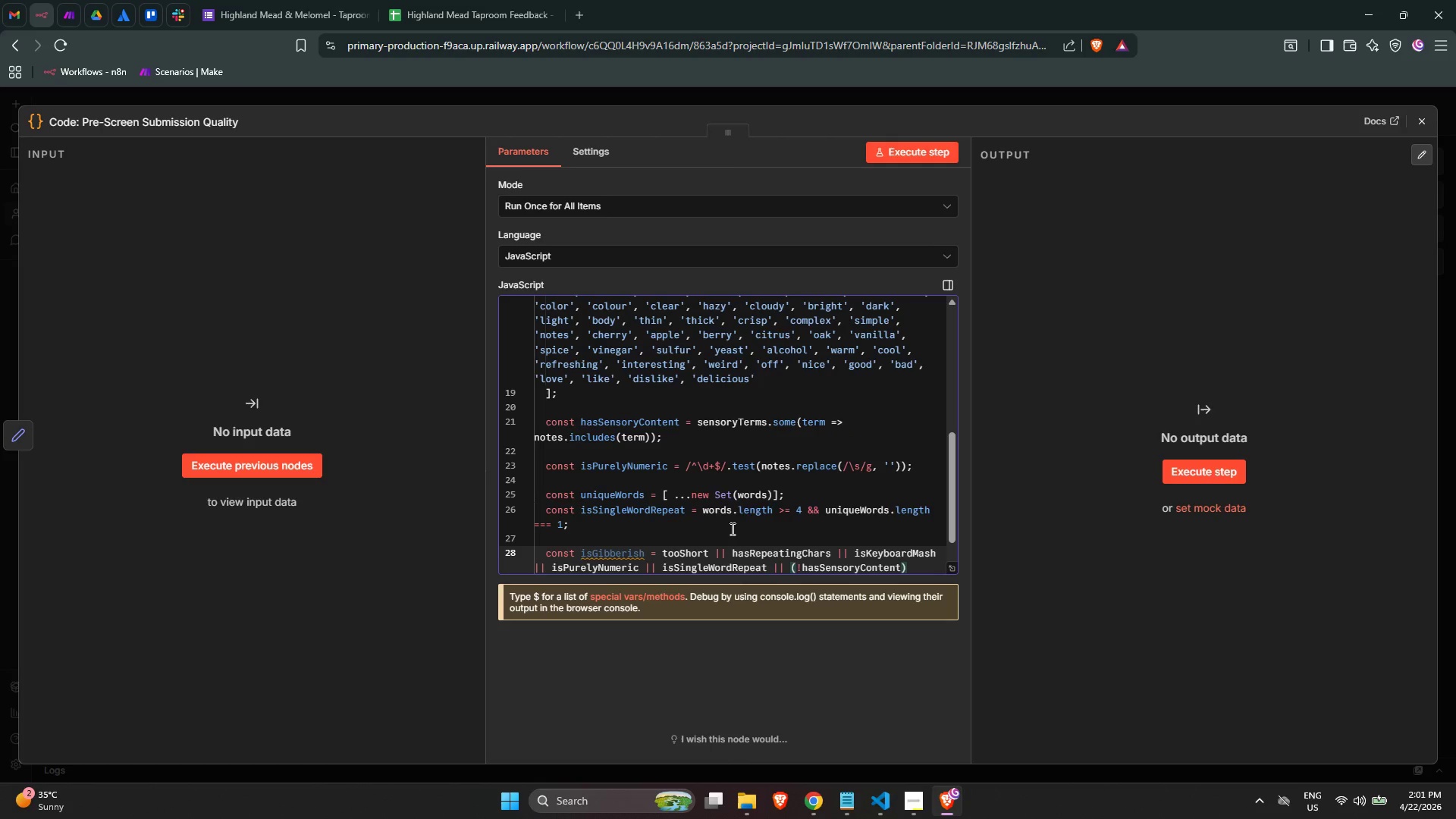 
key(ArrowRight)
 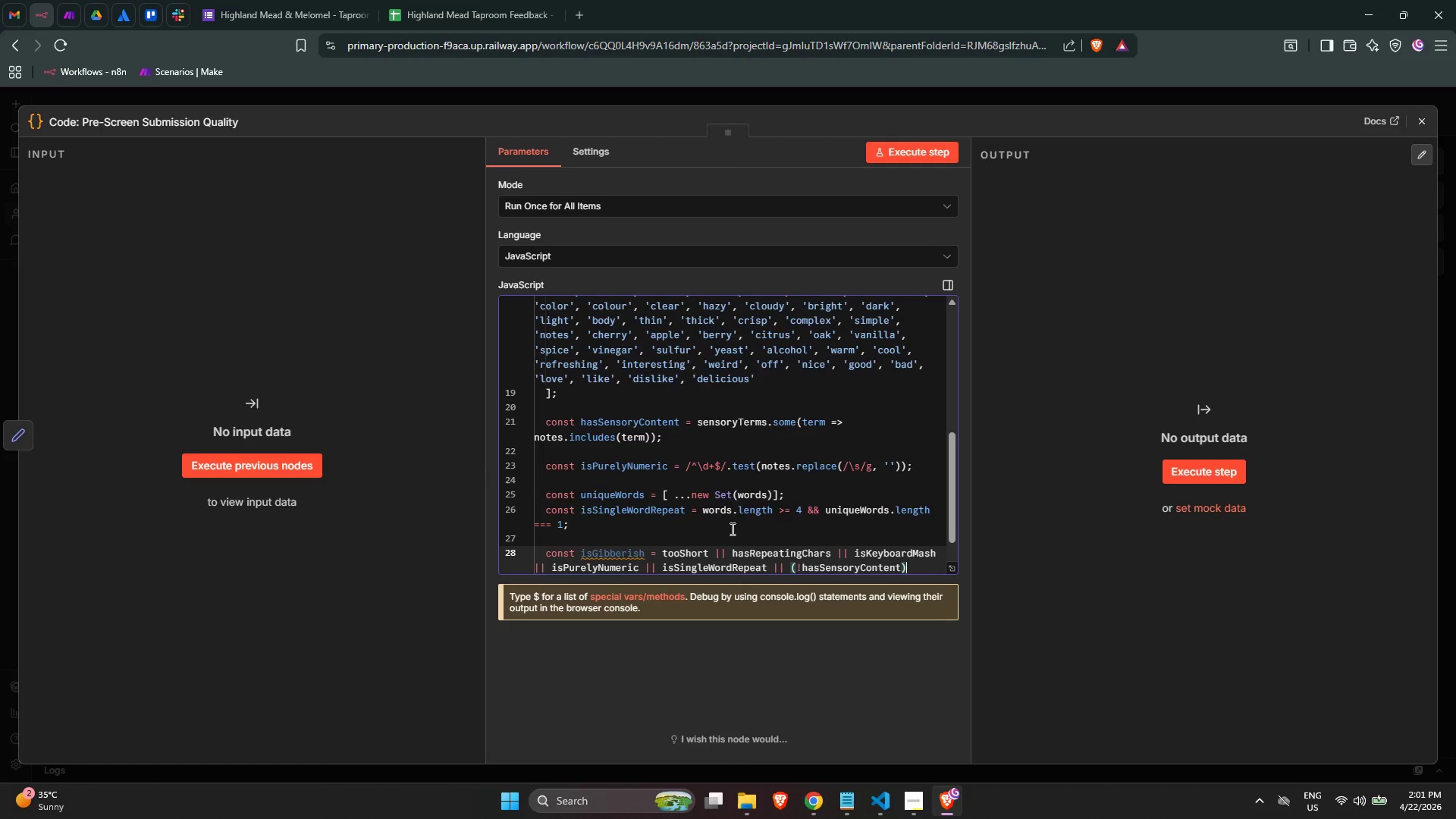 
type( && wordCount)
 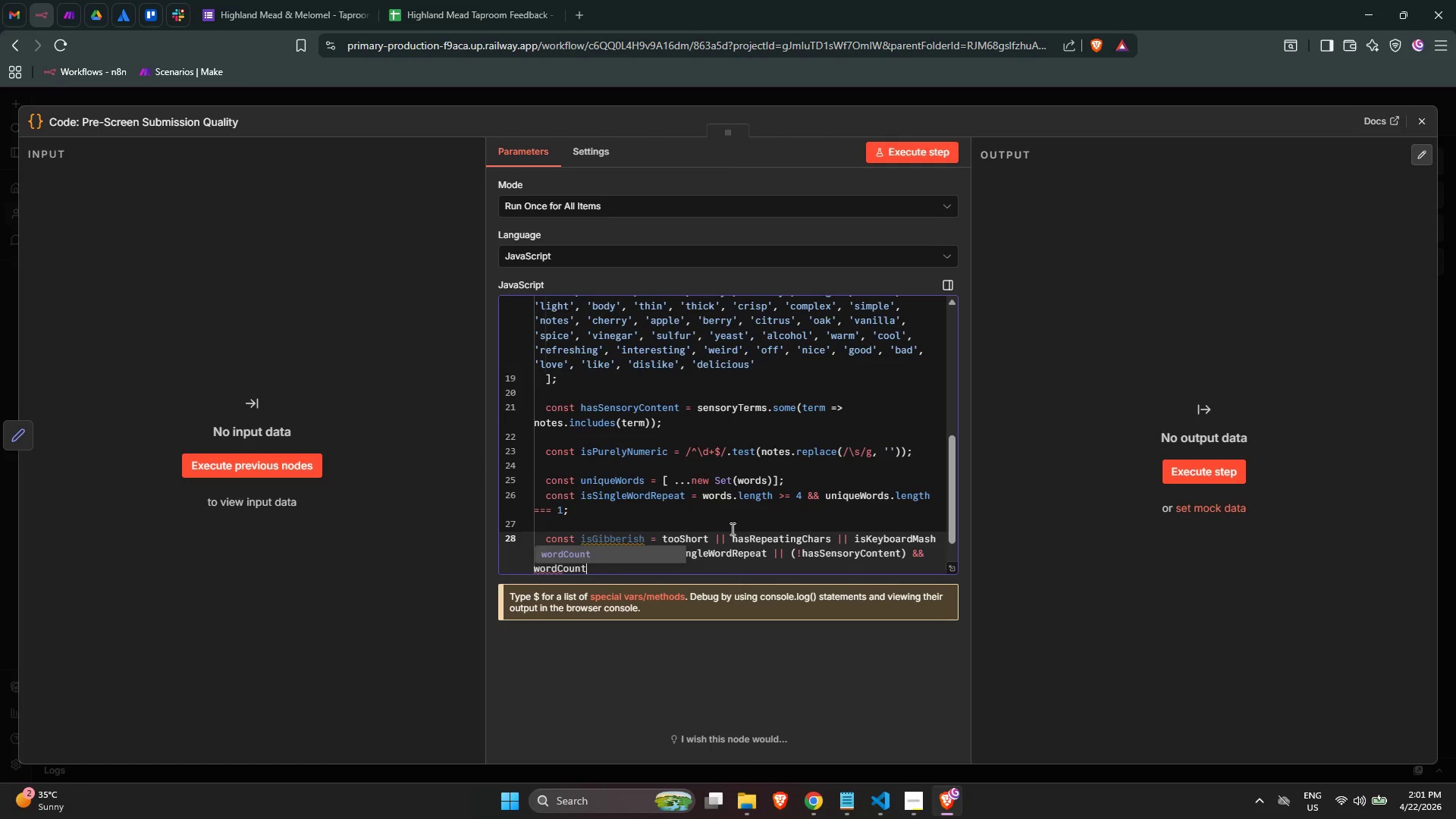 
key(Enter)
 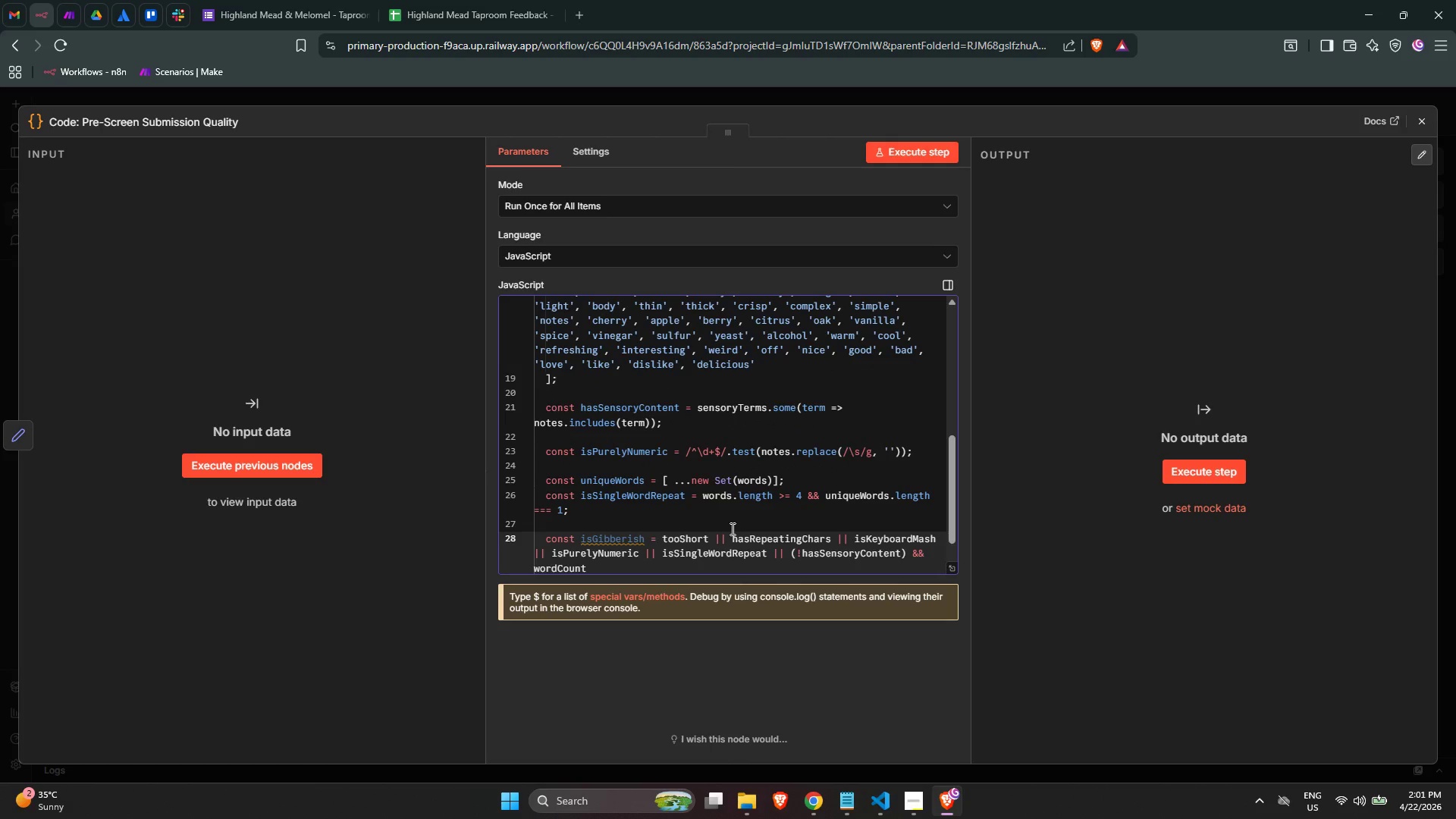 
key(Space)
 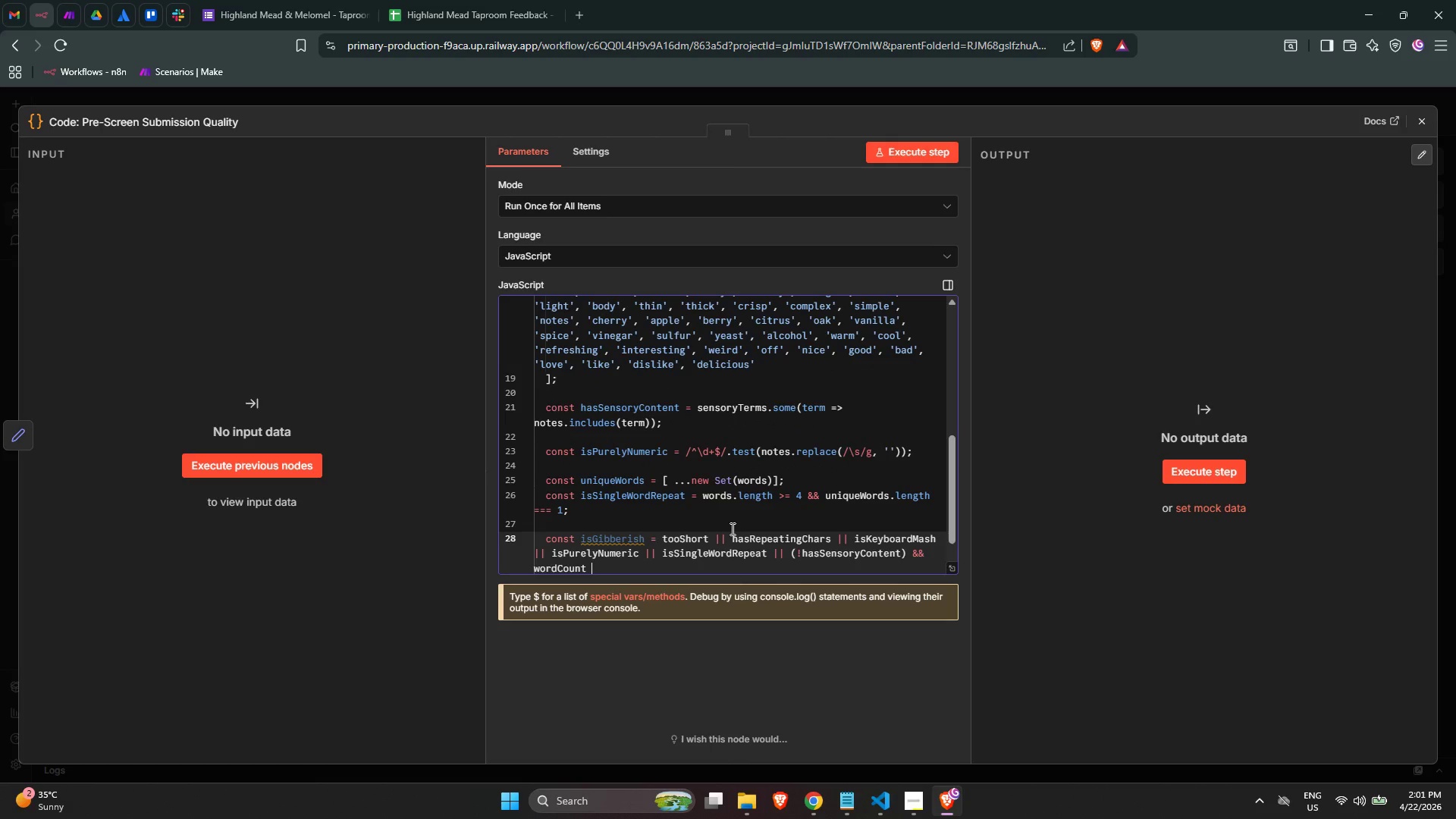 
key(Shift+ShiftLeft)
 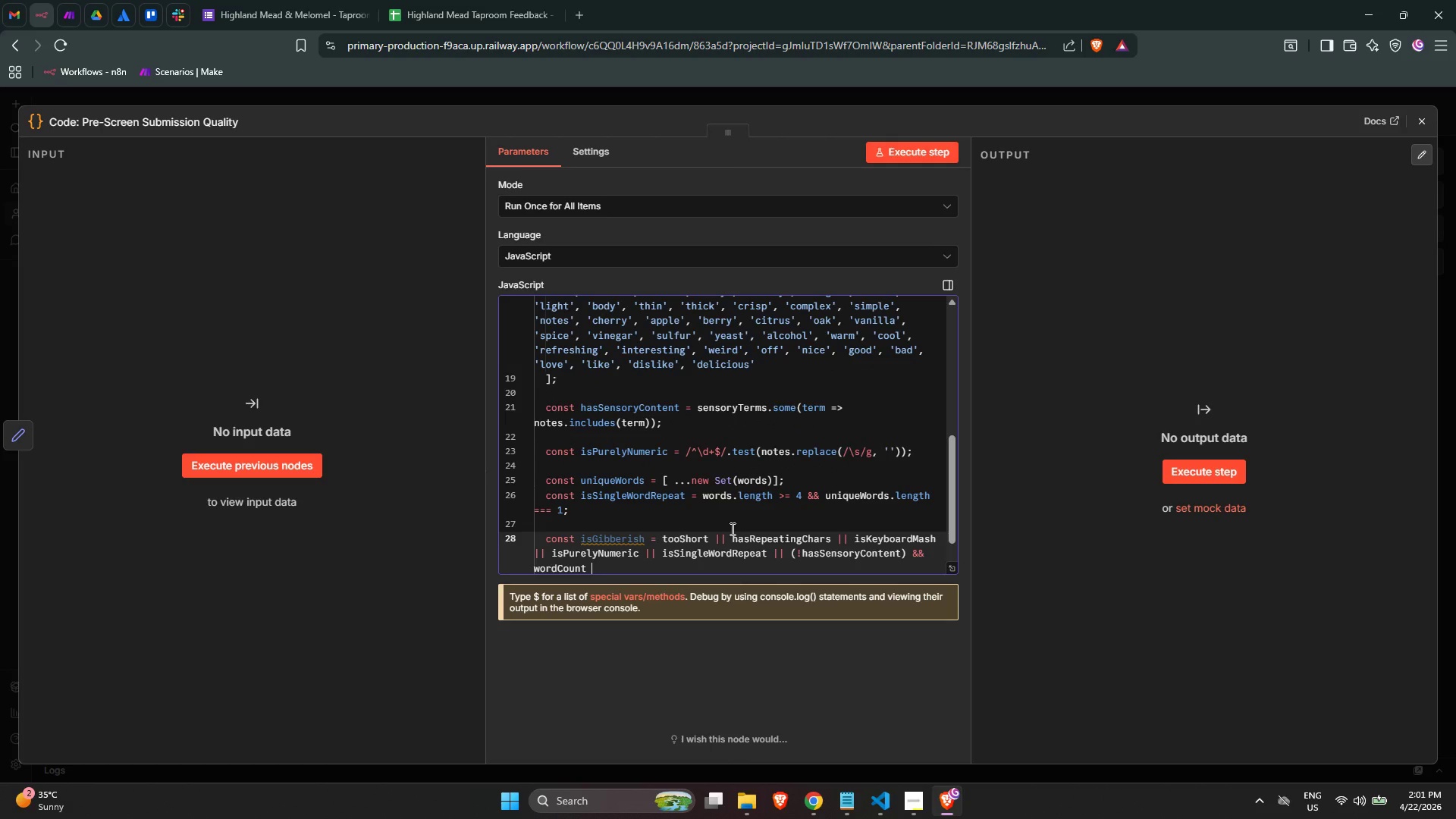 
key(Shift+Period)
 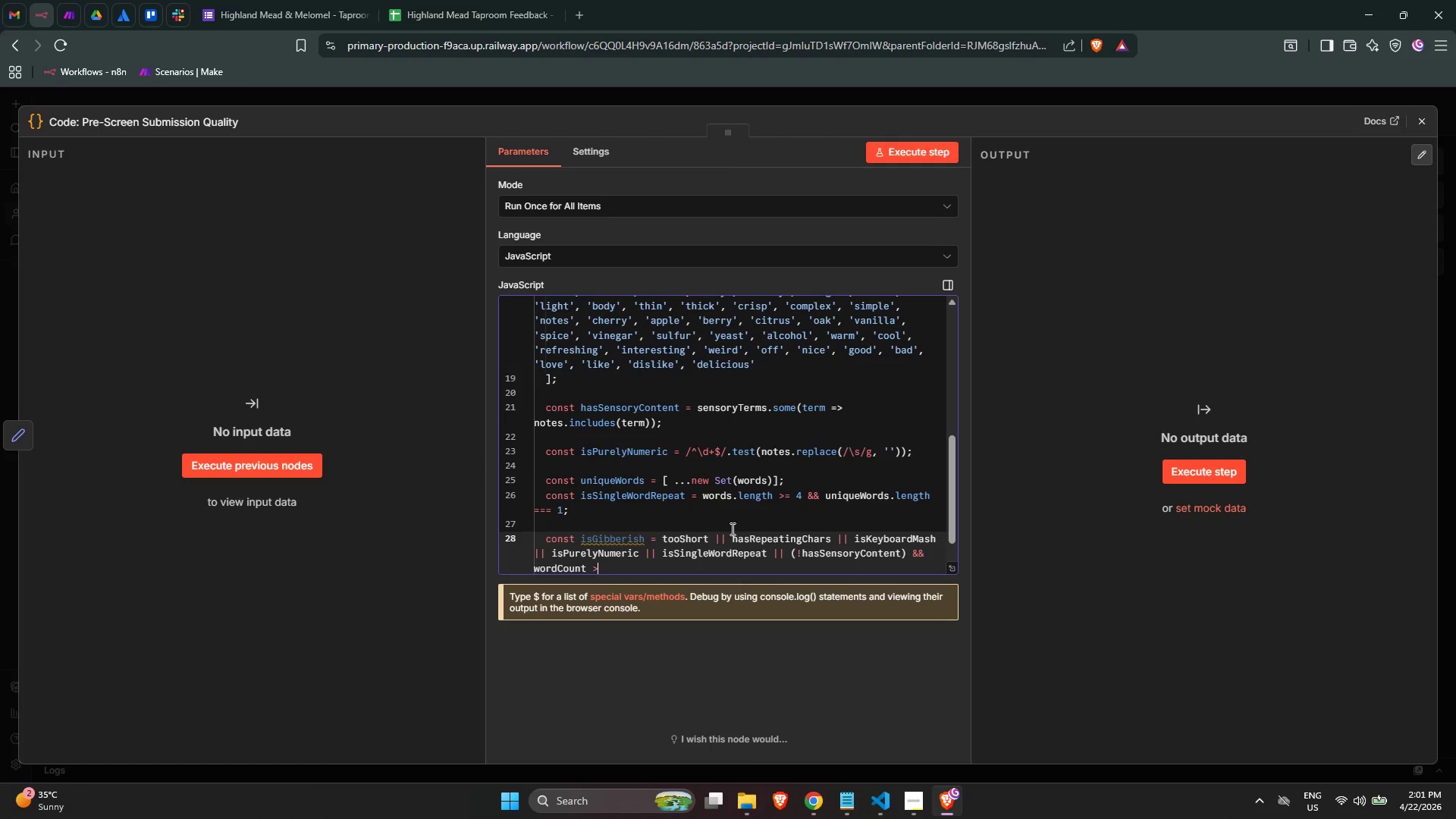 
key(Equal)
 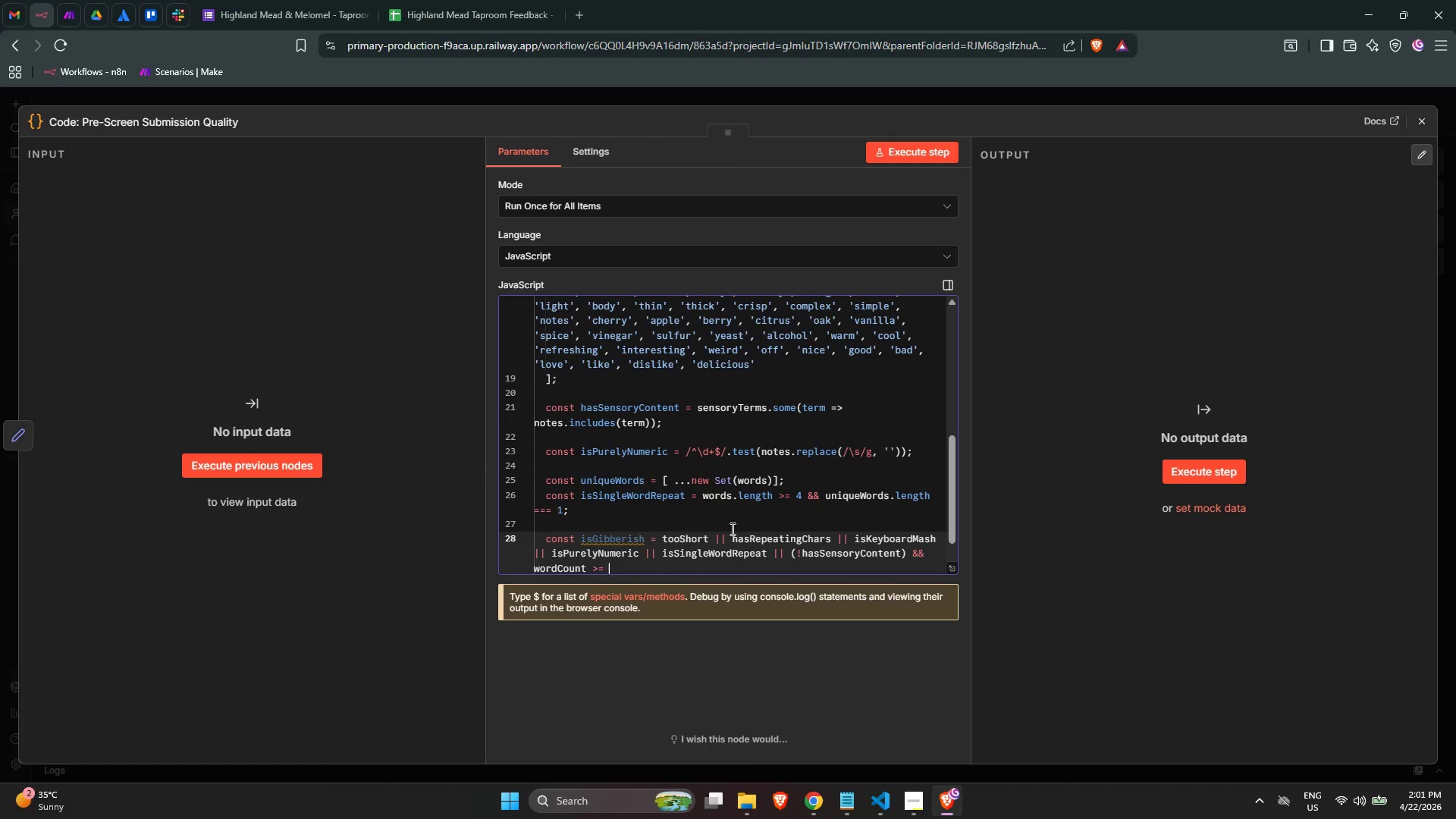 
key(Space)
 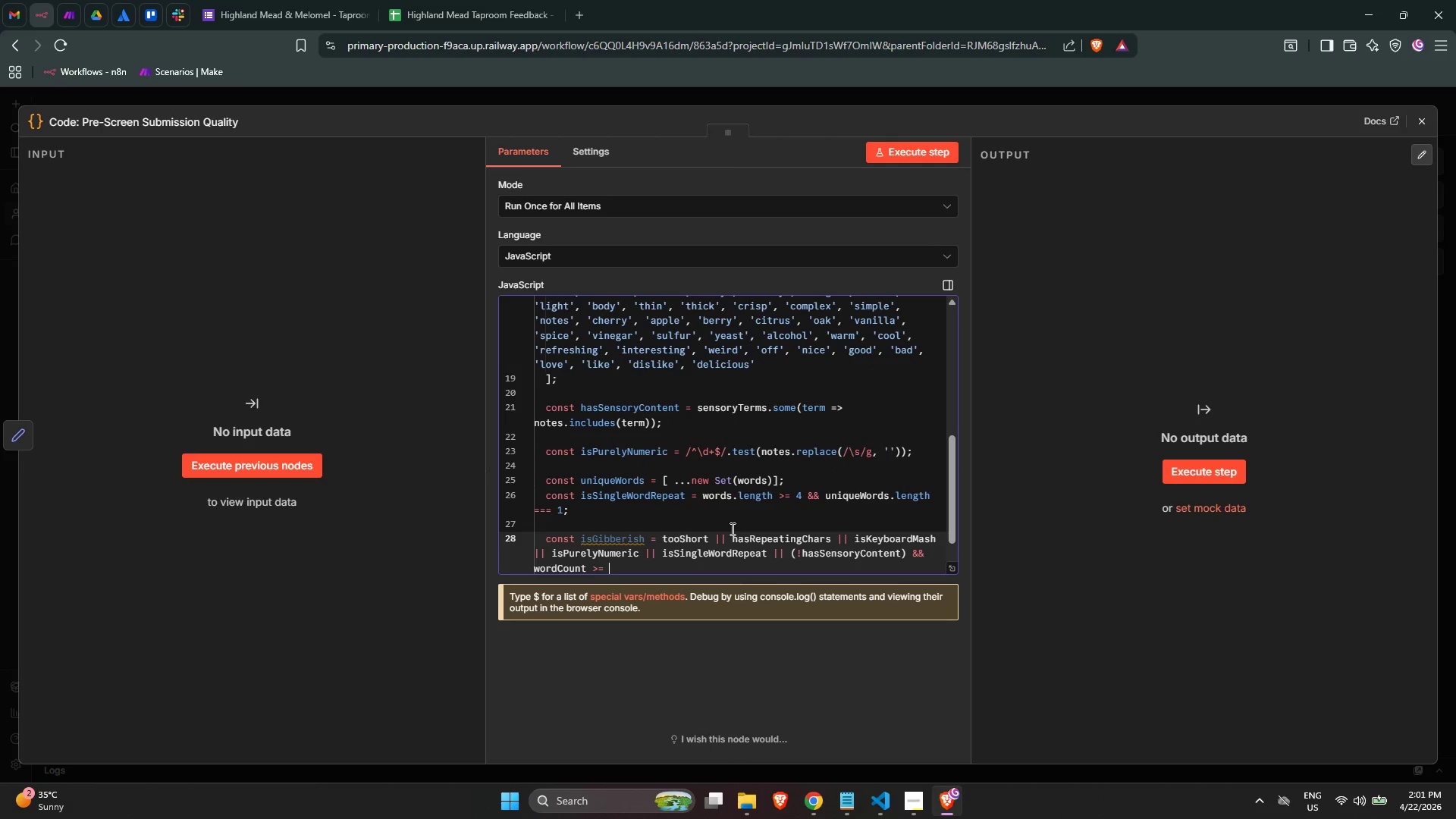 
key(4)
 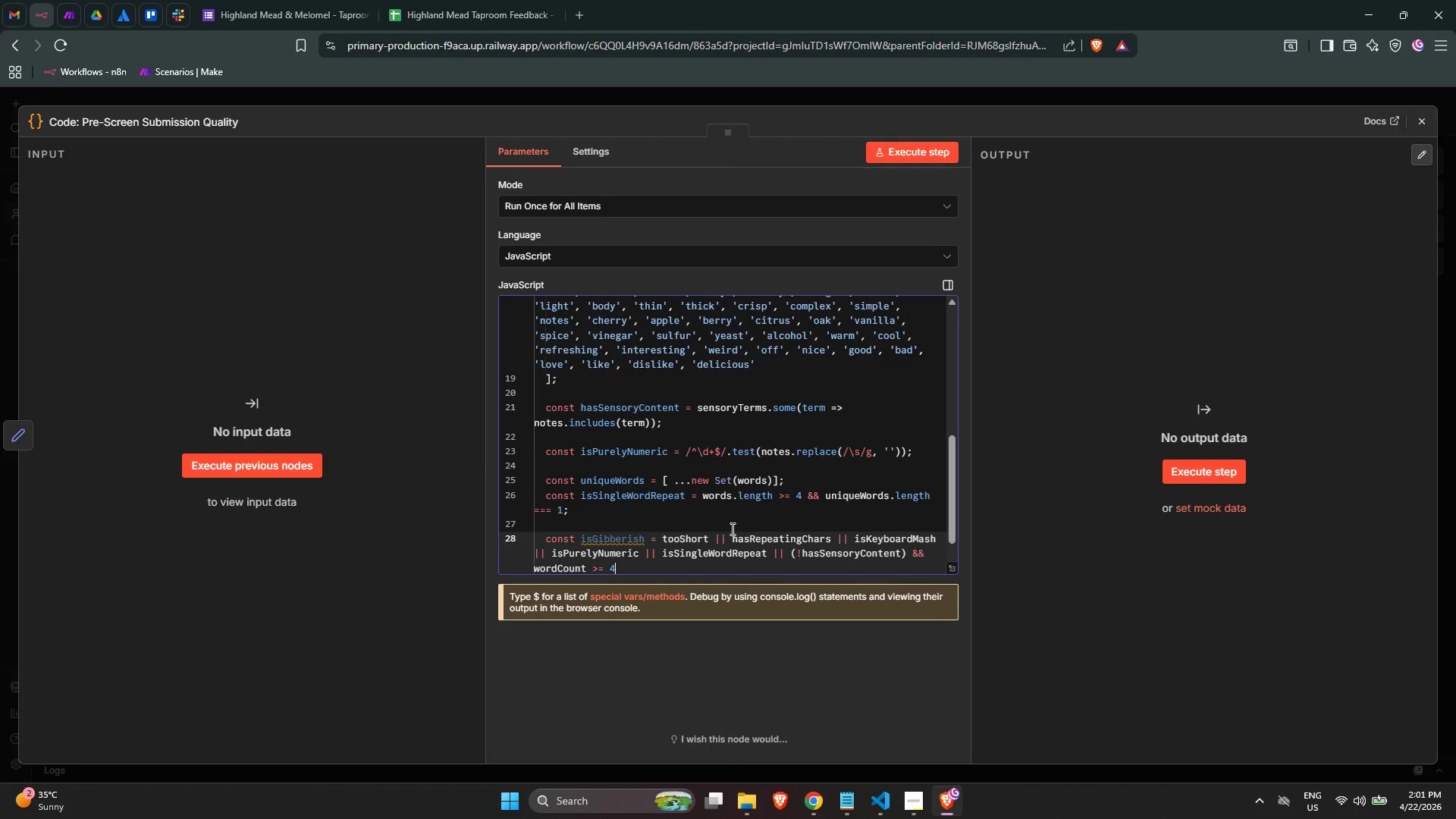 
wait(16.3)
 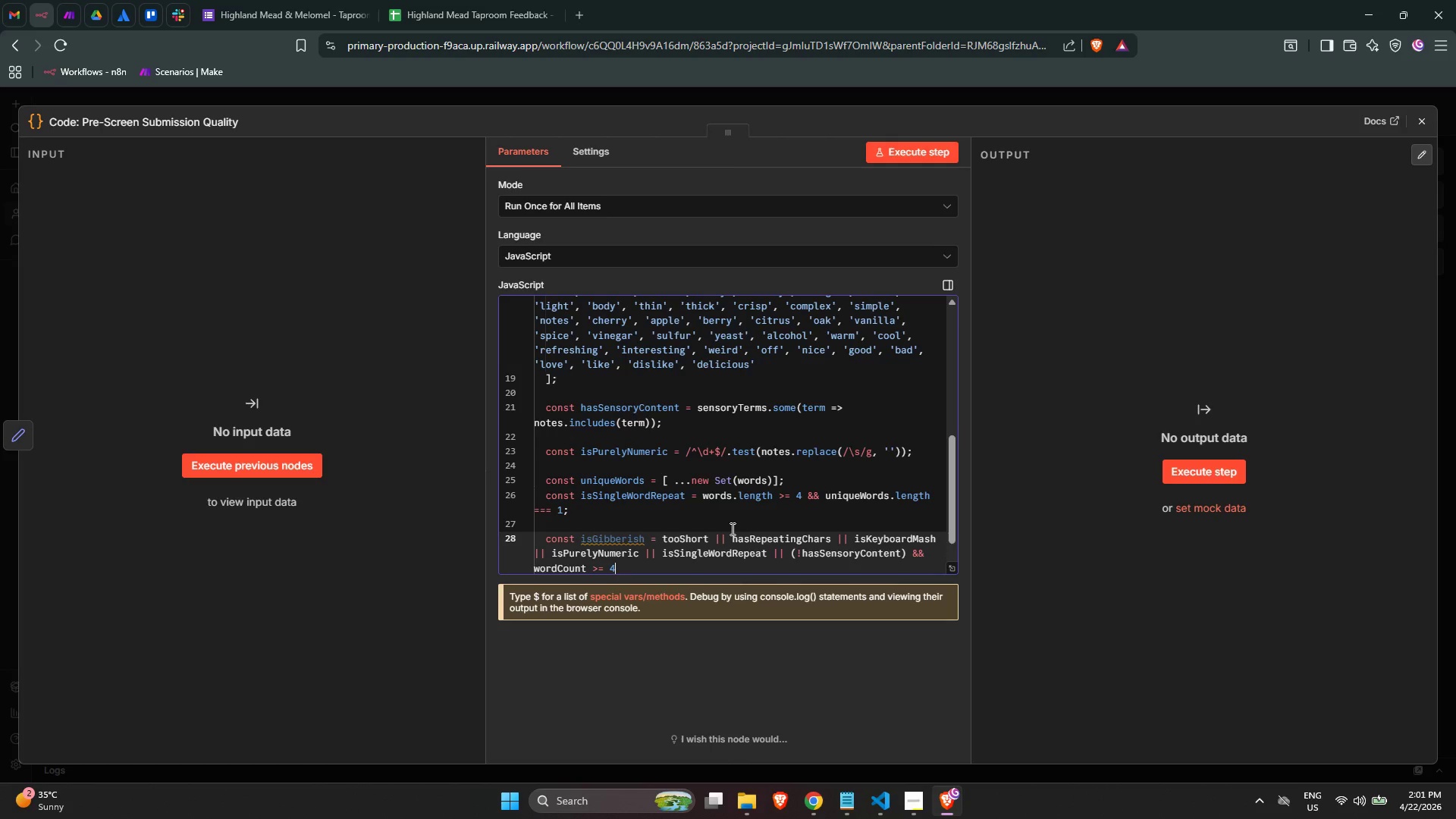 
key(Shift+ShiftLeft)
 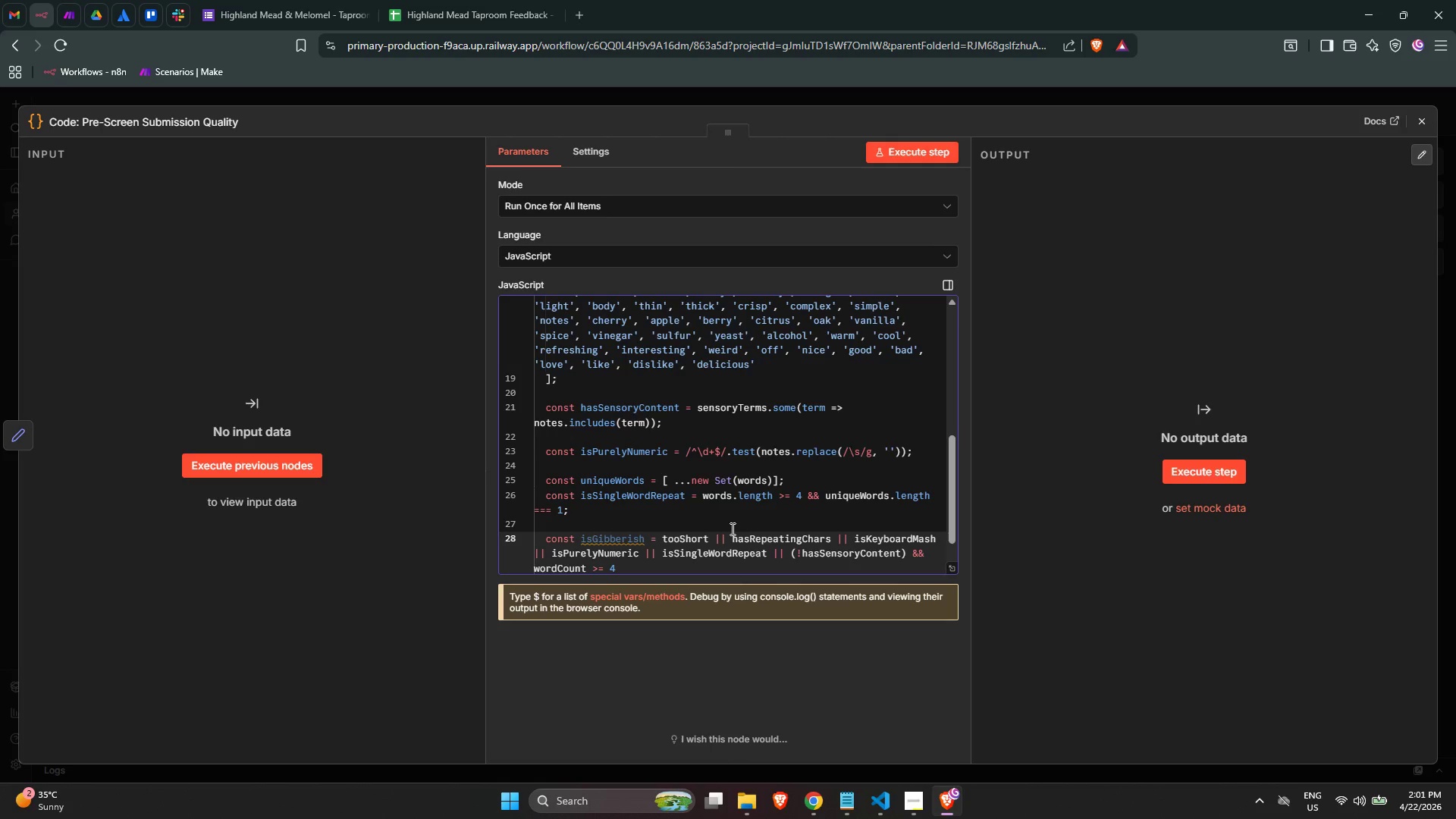 
key(Shift+0)
 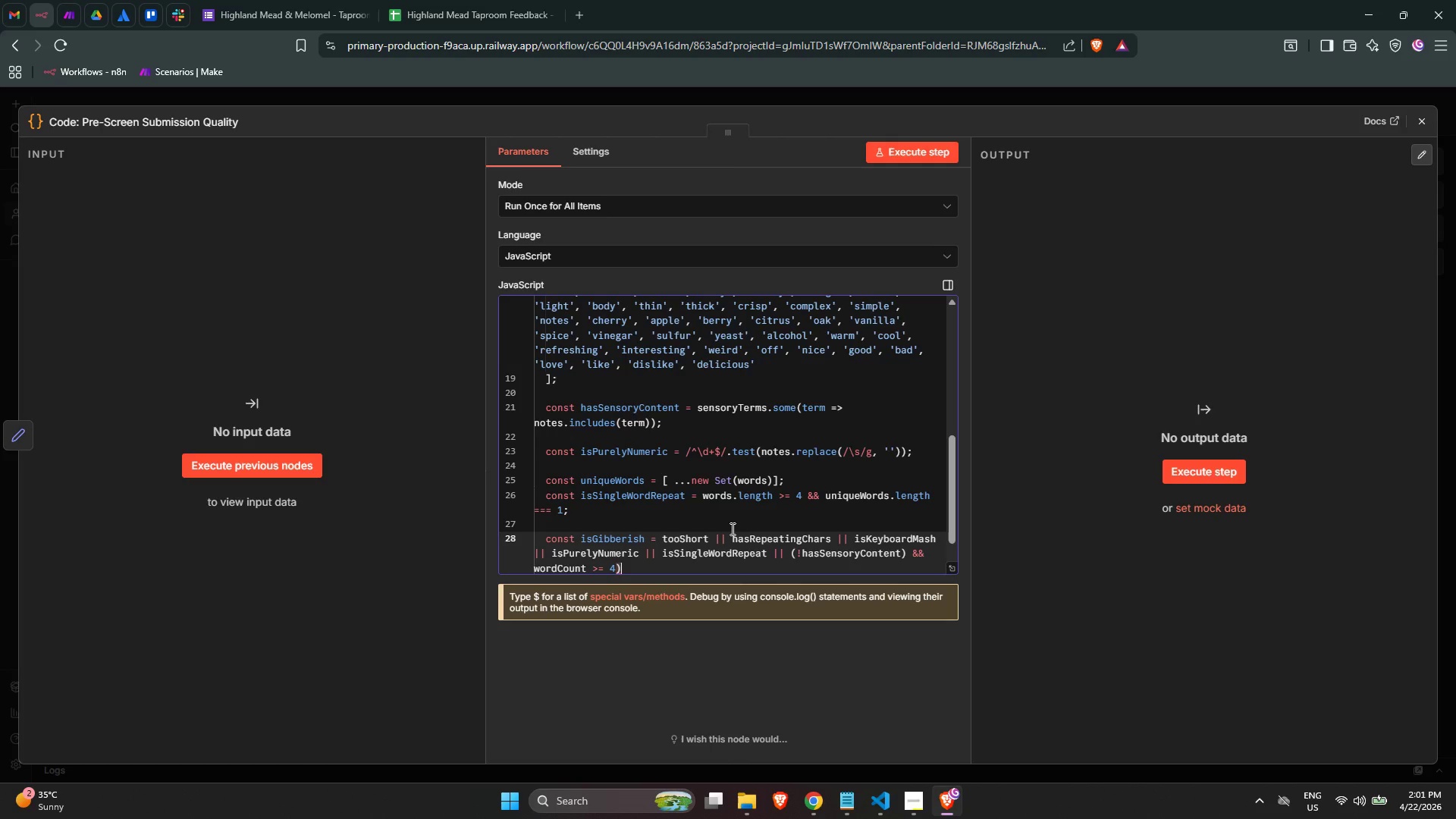 
key(Semicolon)
 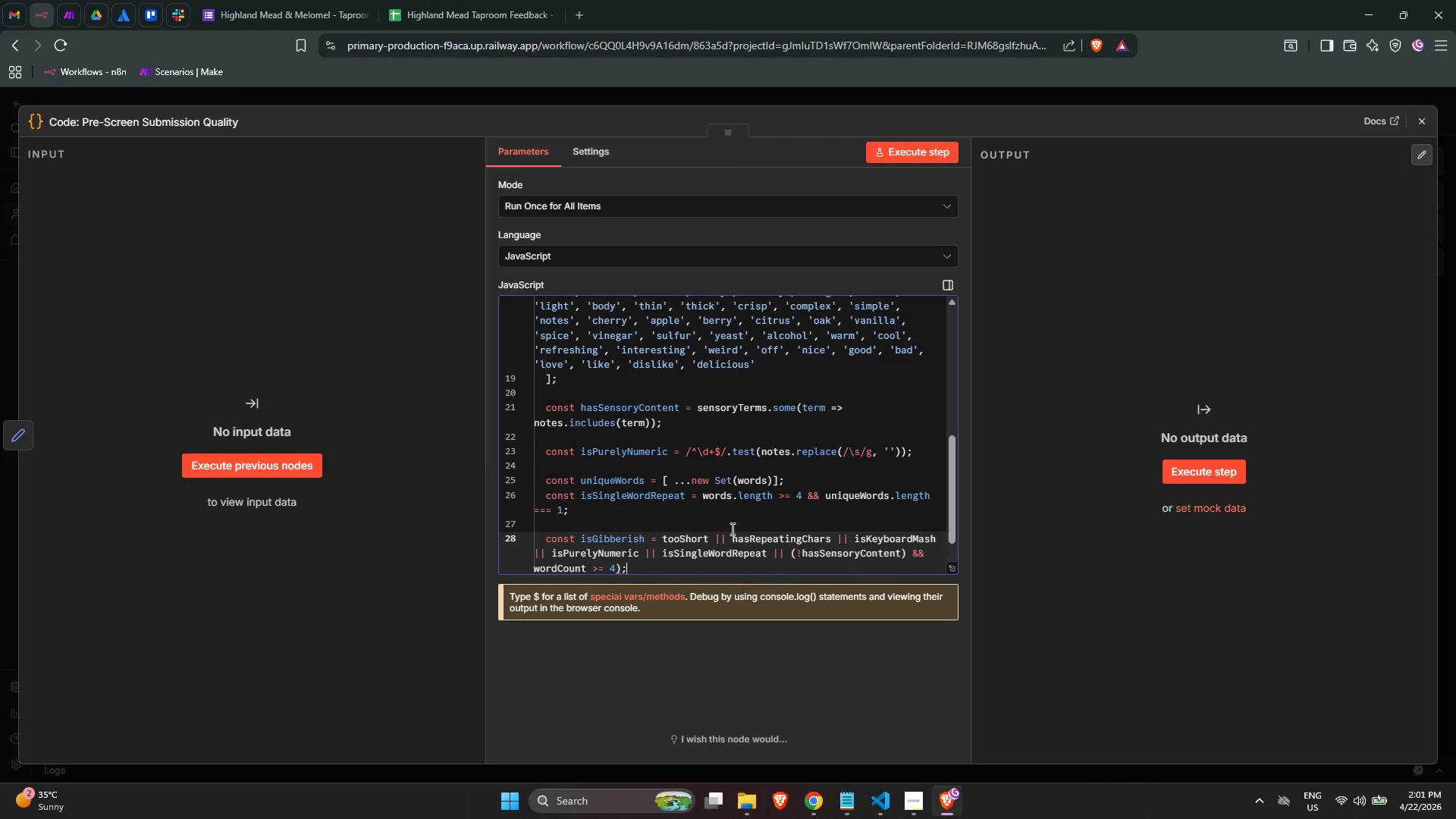 
wait(11.16)
 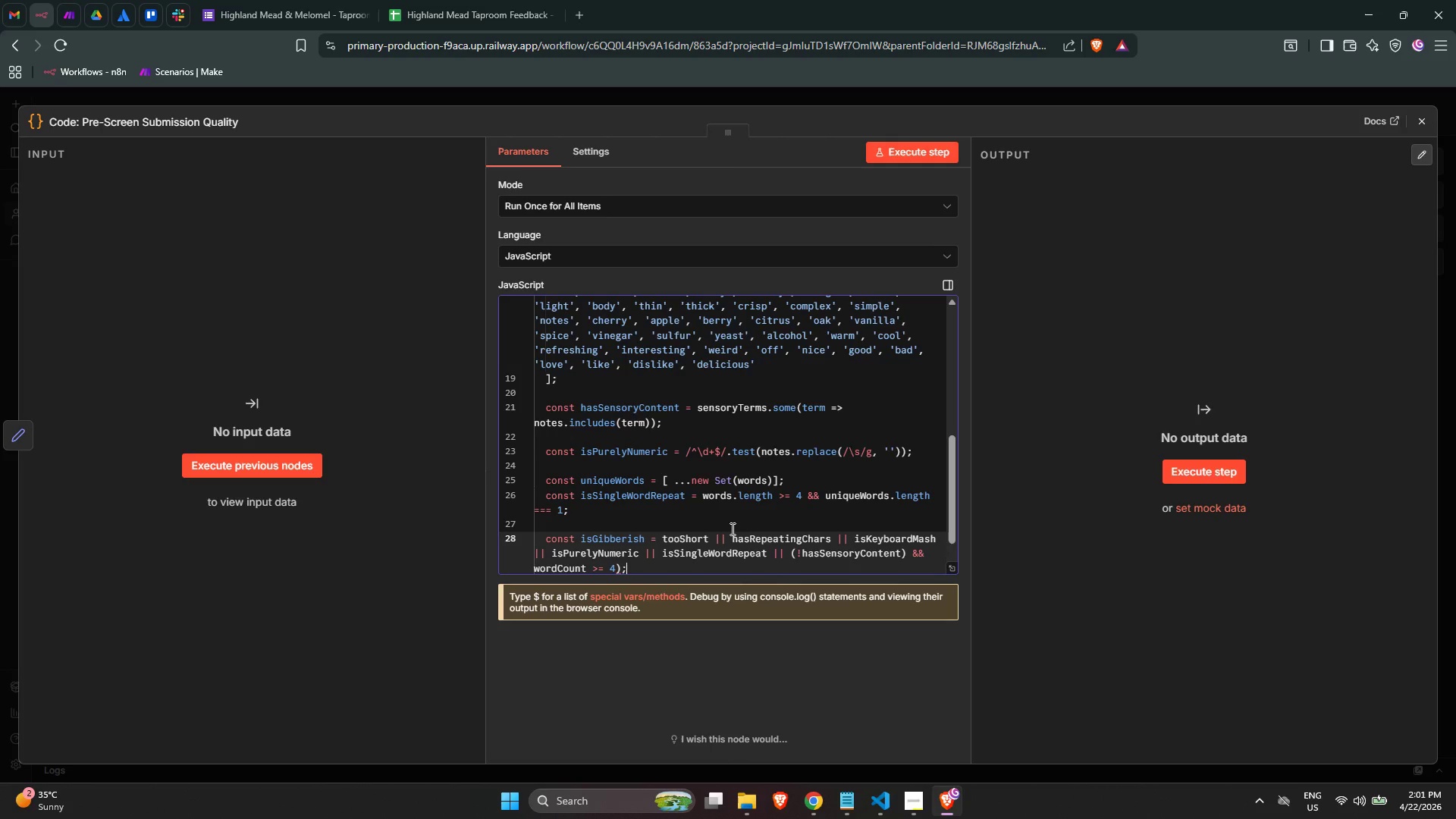 
left_click([903, 548])
 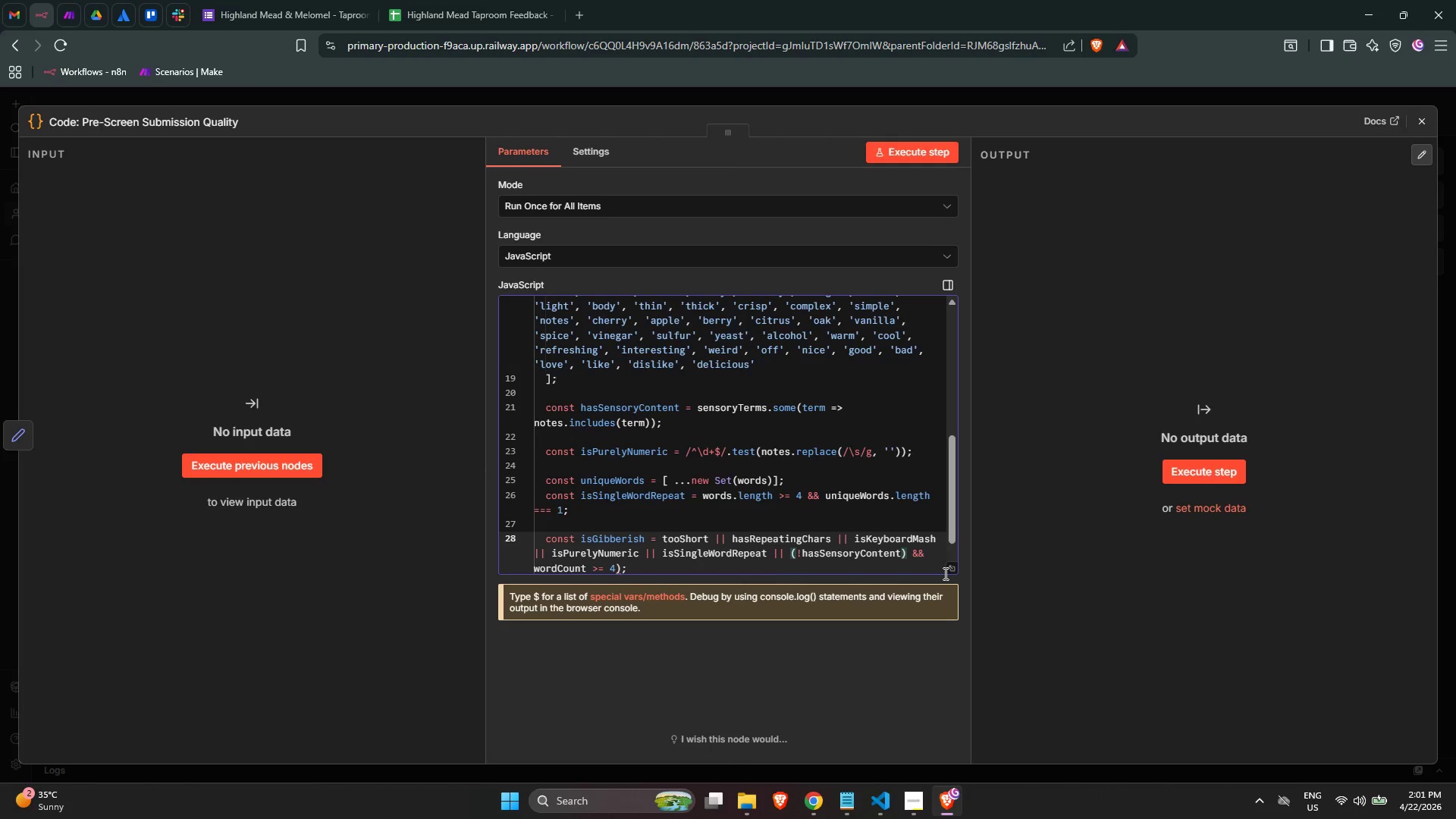 
key(ArrowRight)
 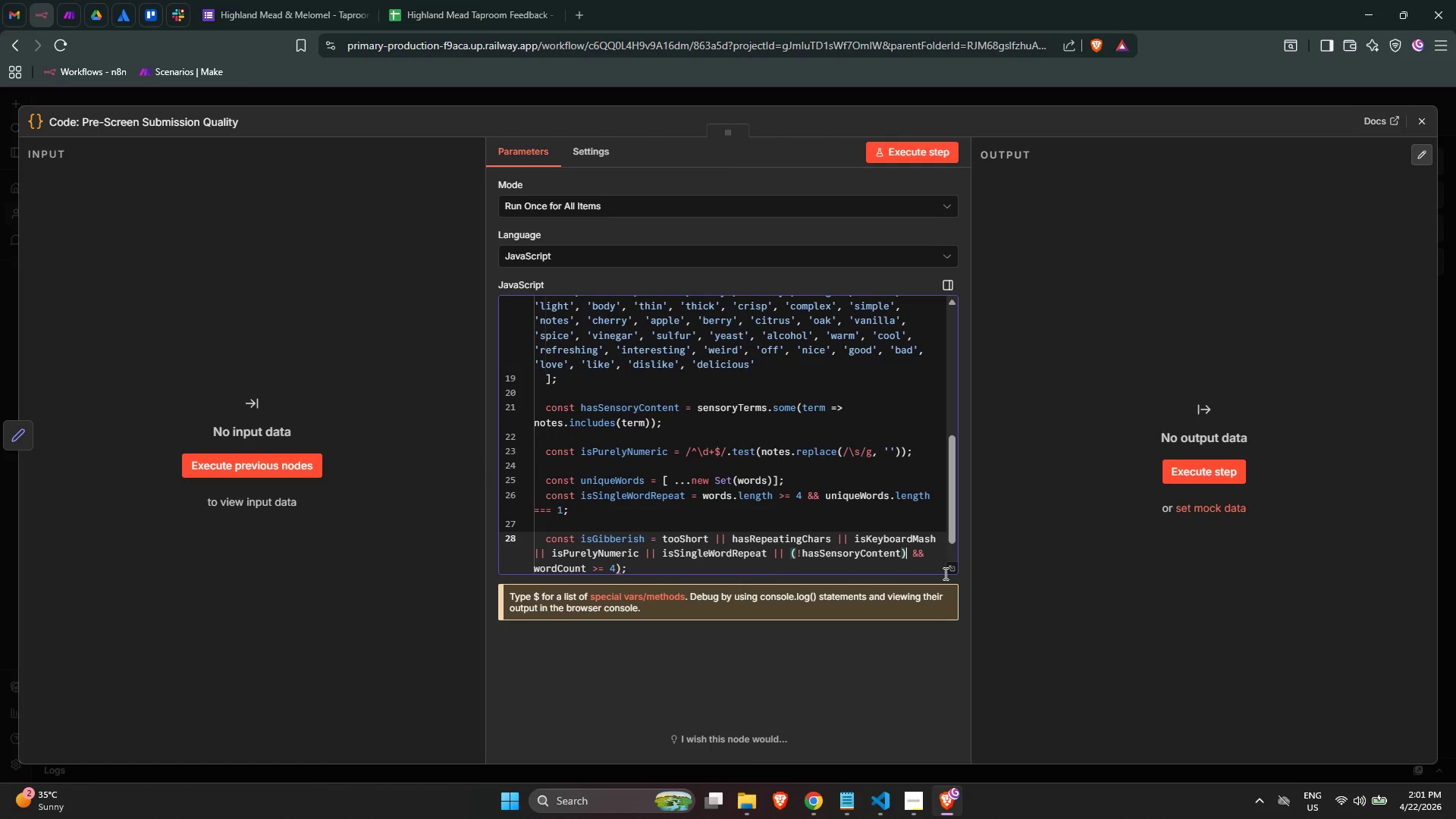 
key(Backspace)
 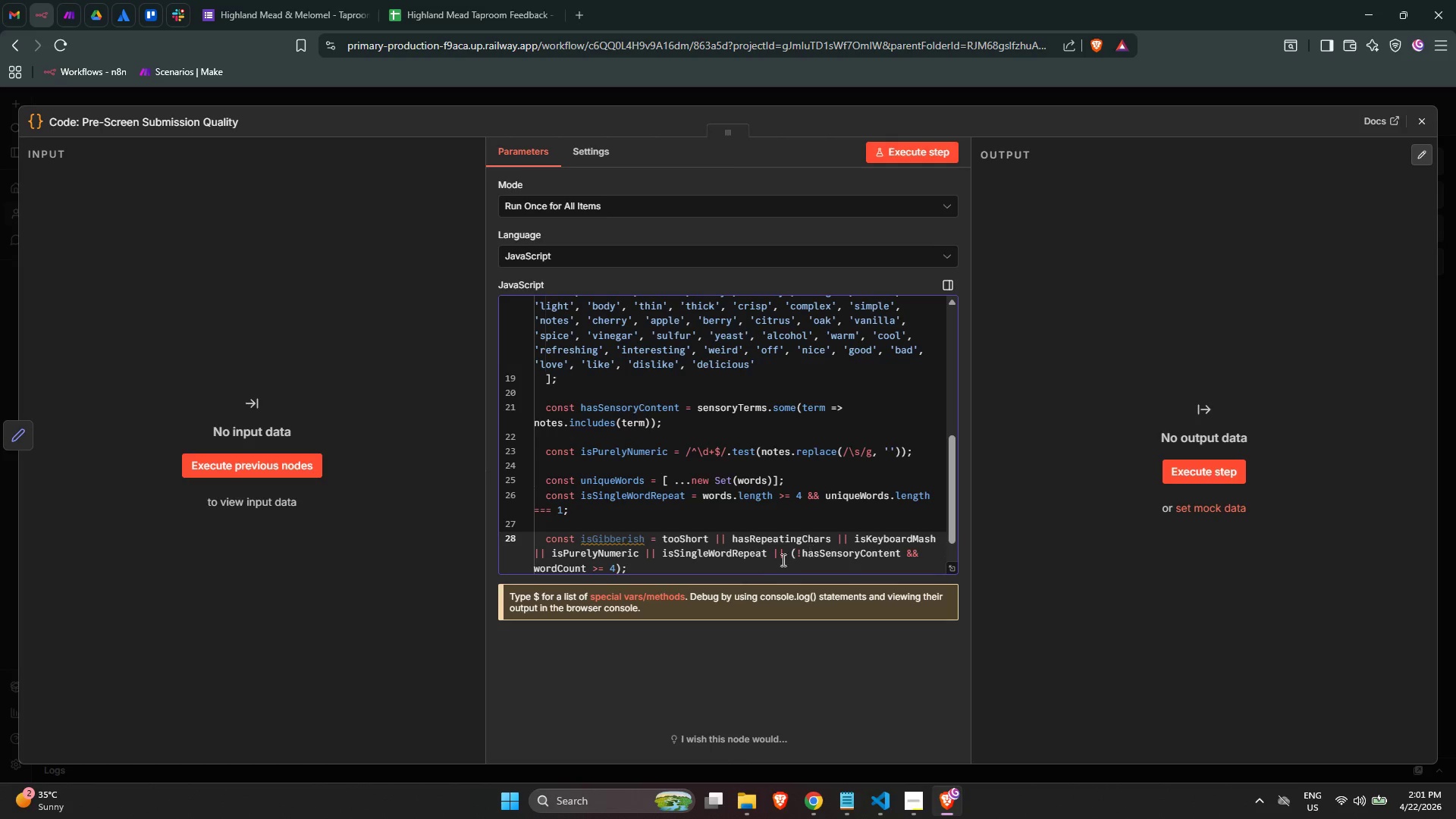 
left_click([758, 576])
 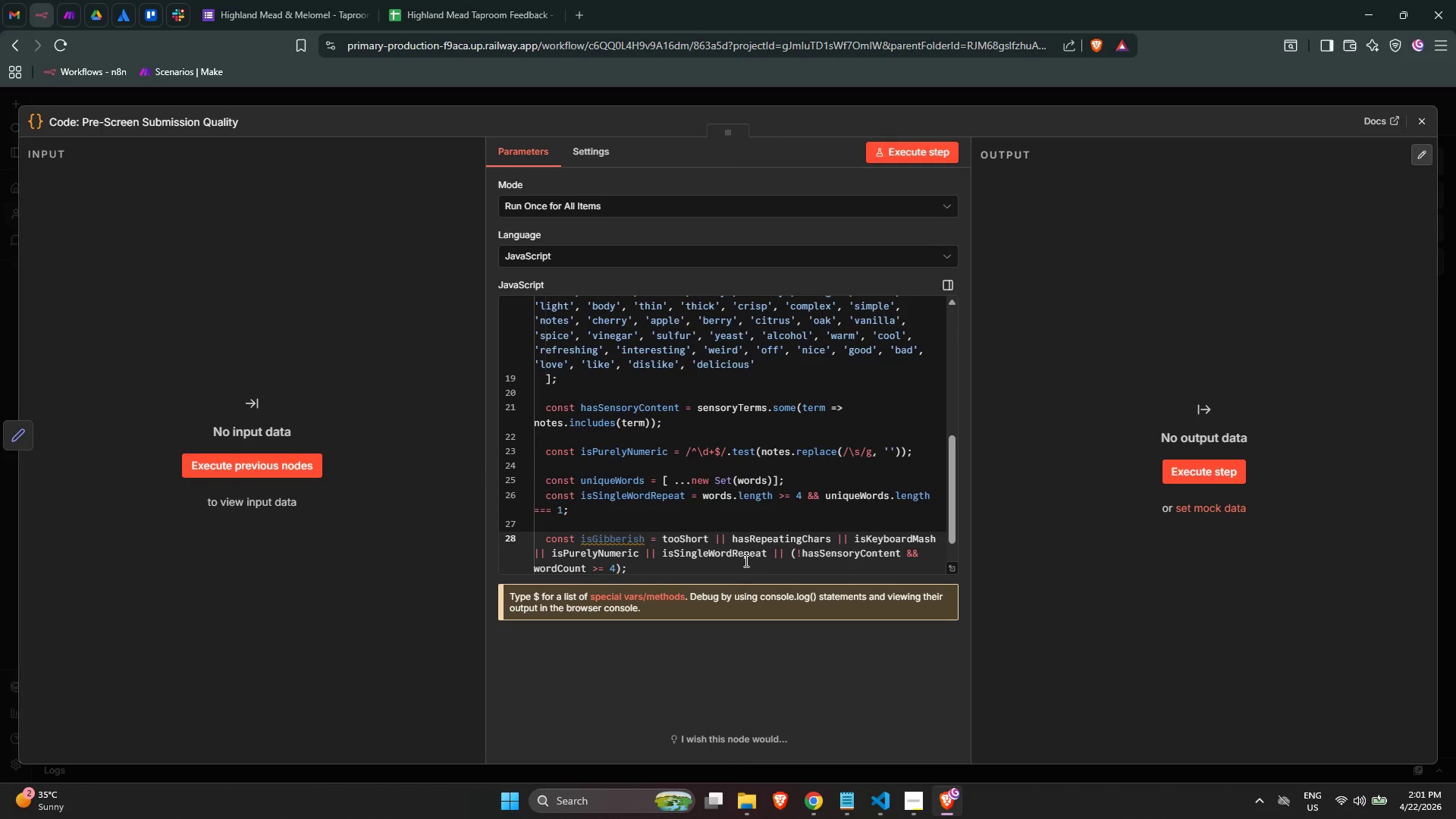 
scroll: coordinate [745, 560], scroll_direction: down, amount: 2.0
 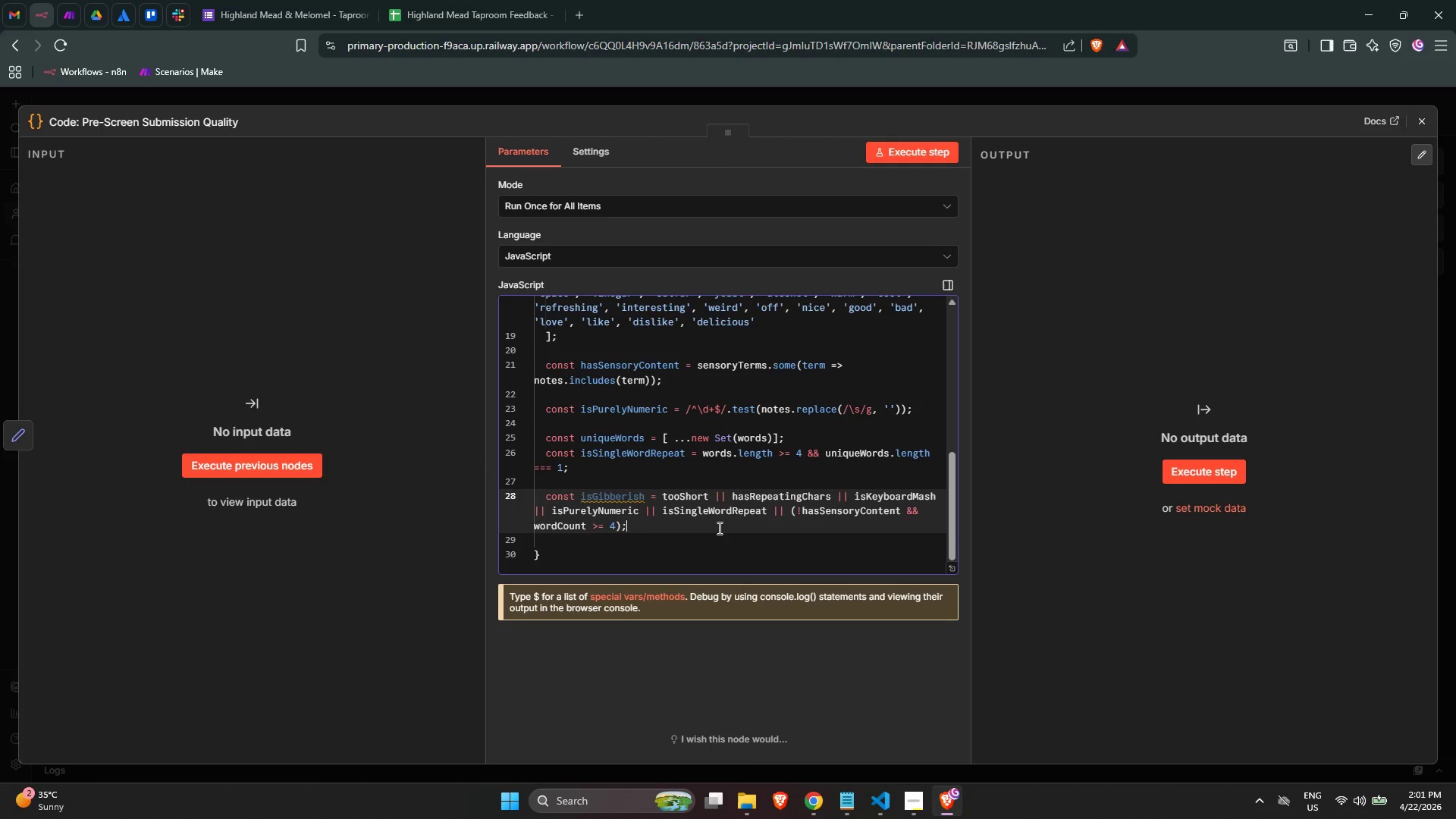 
double_click([717, 535])
 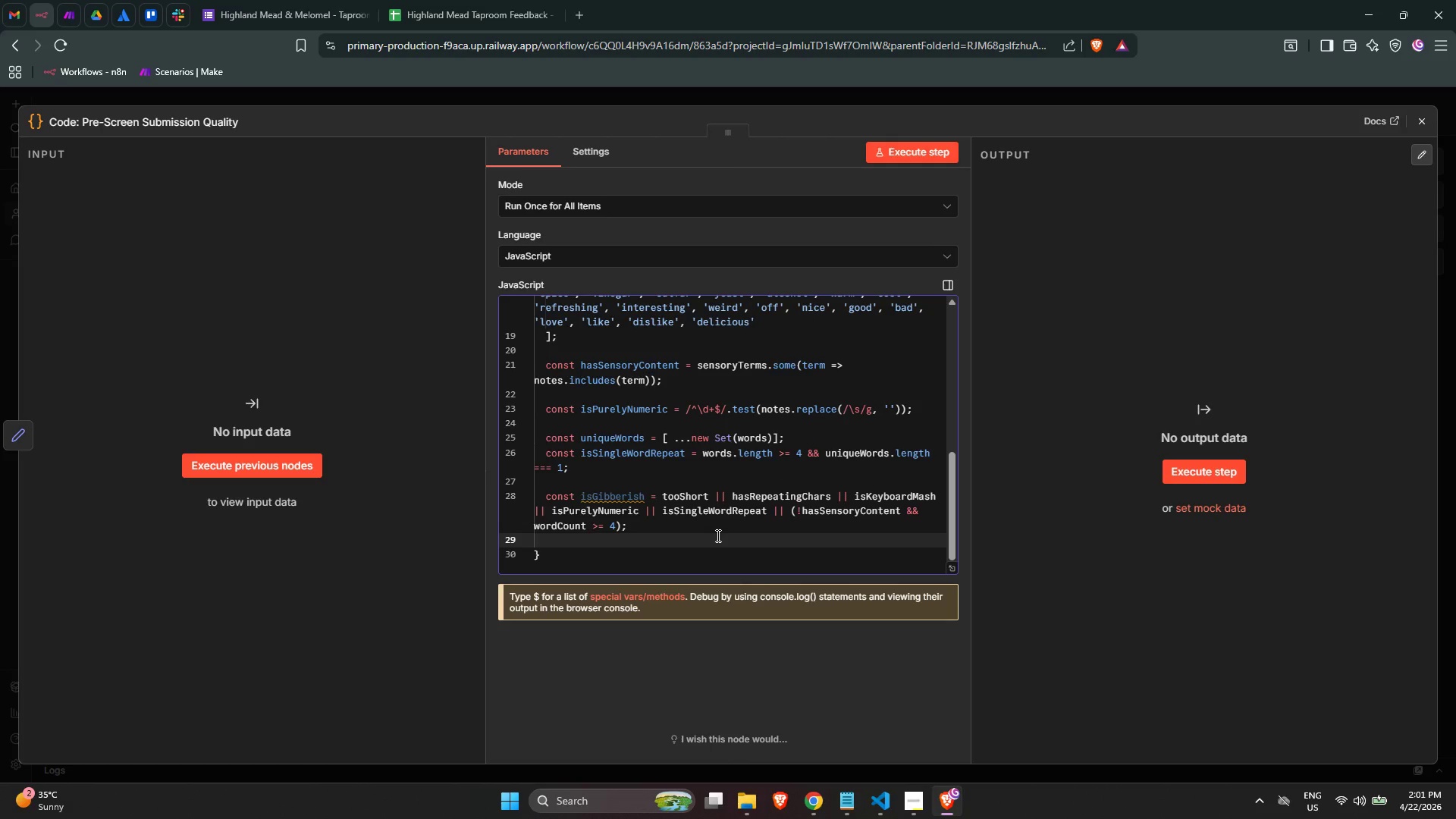 
key(Enter)
 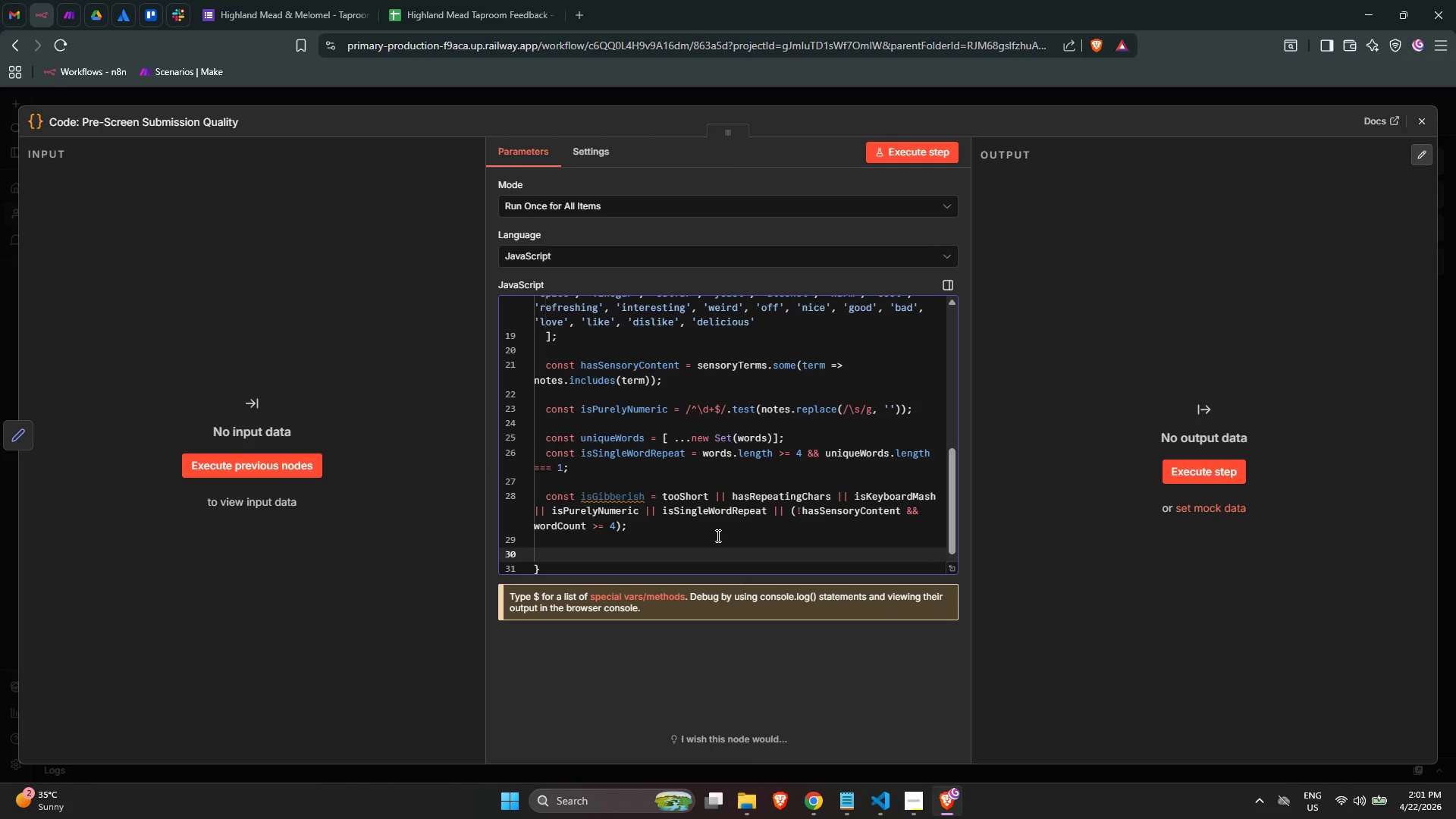 
type(let )
 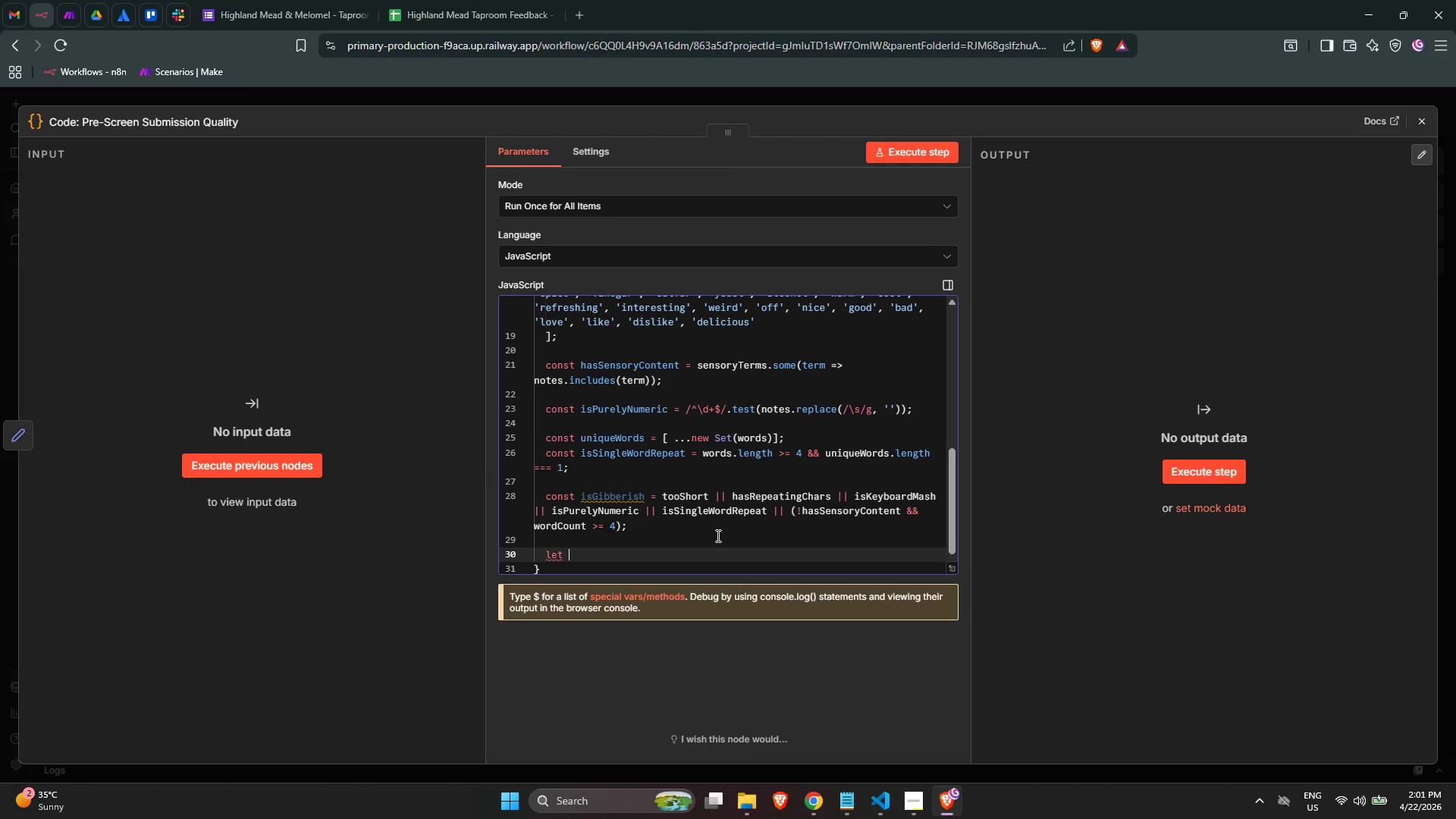 
type(rejectionReason = ')
 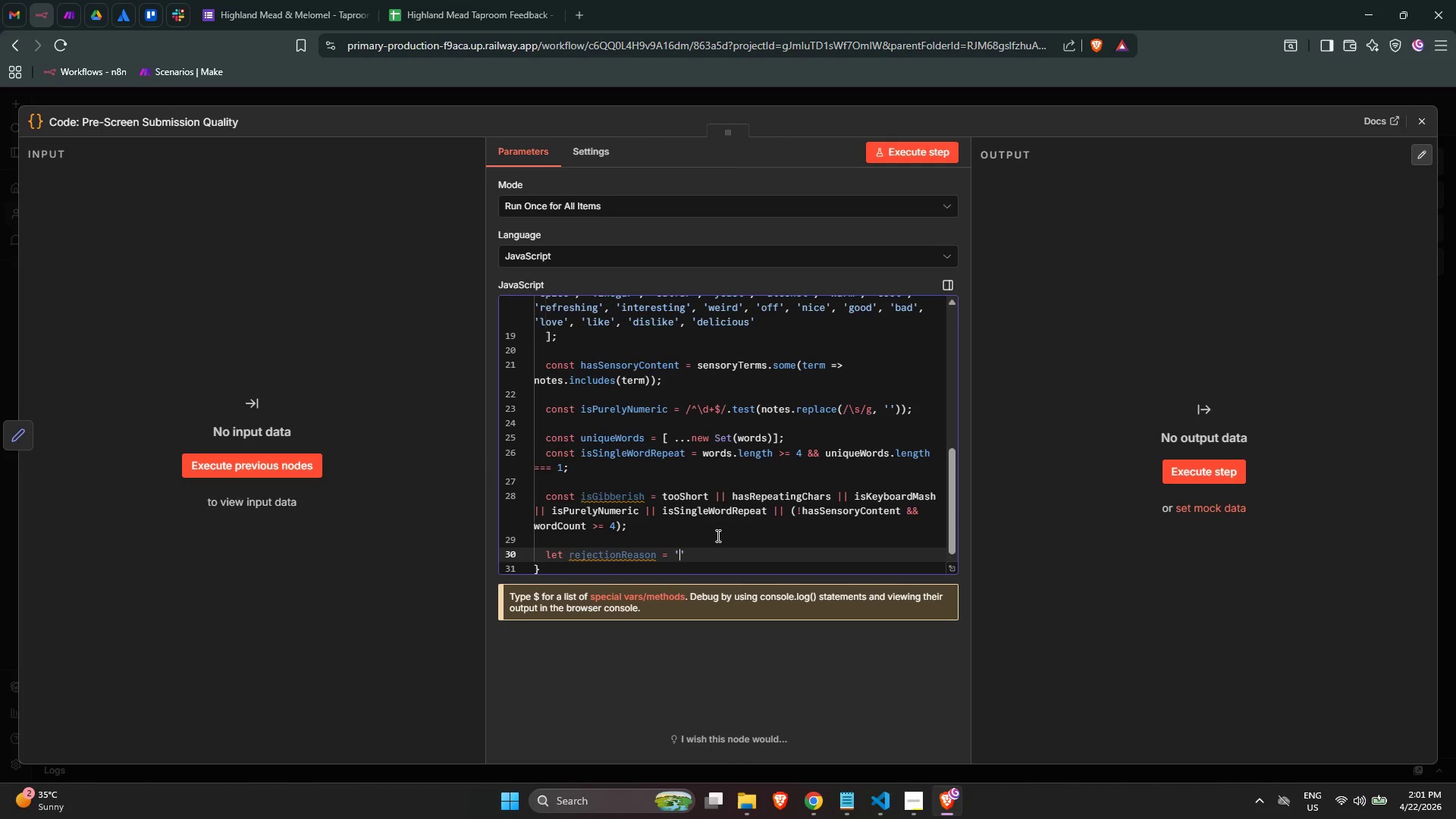 
key(ArrowRight)
 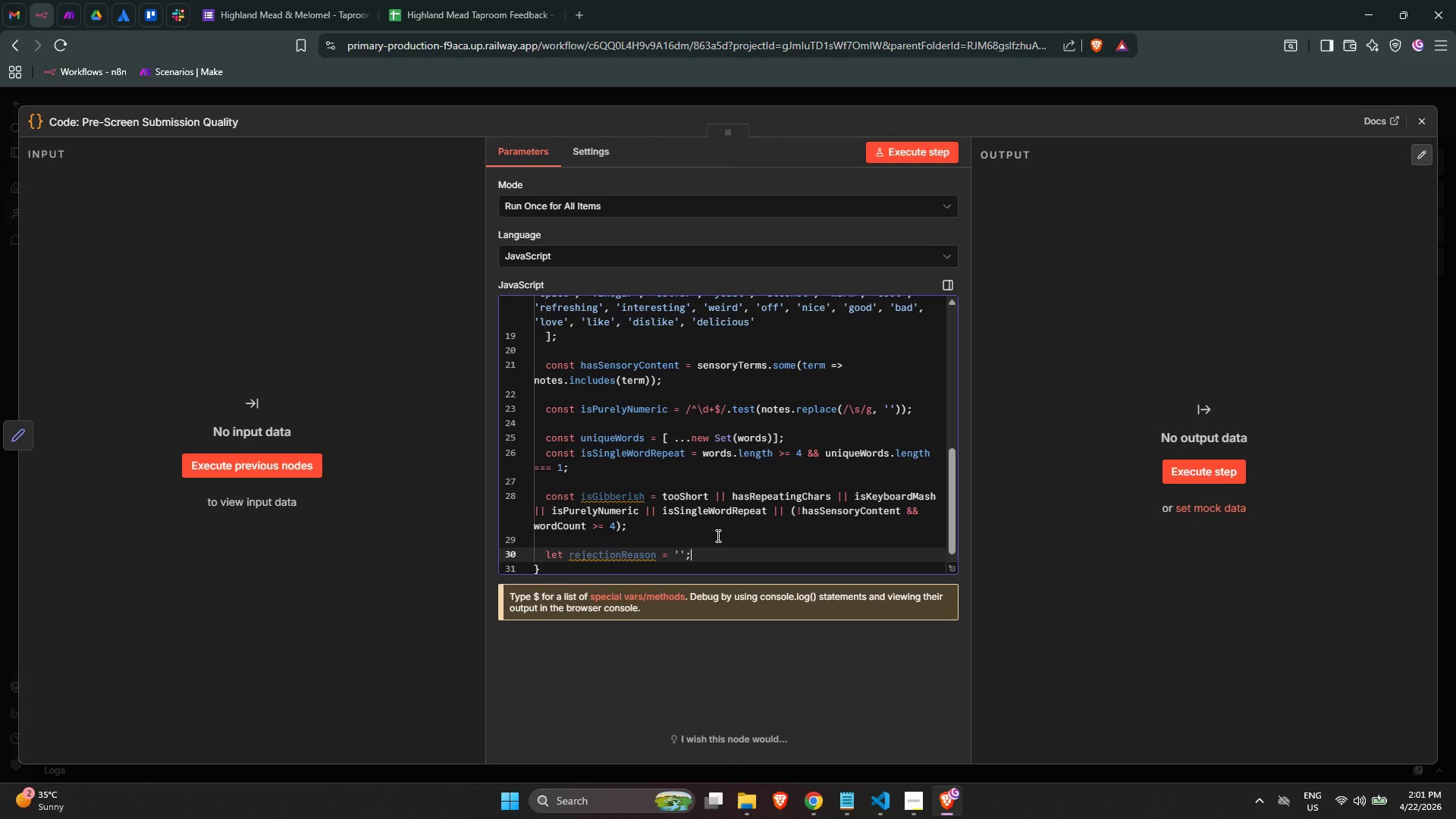 
key(Semicolon)
 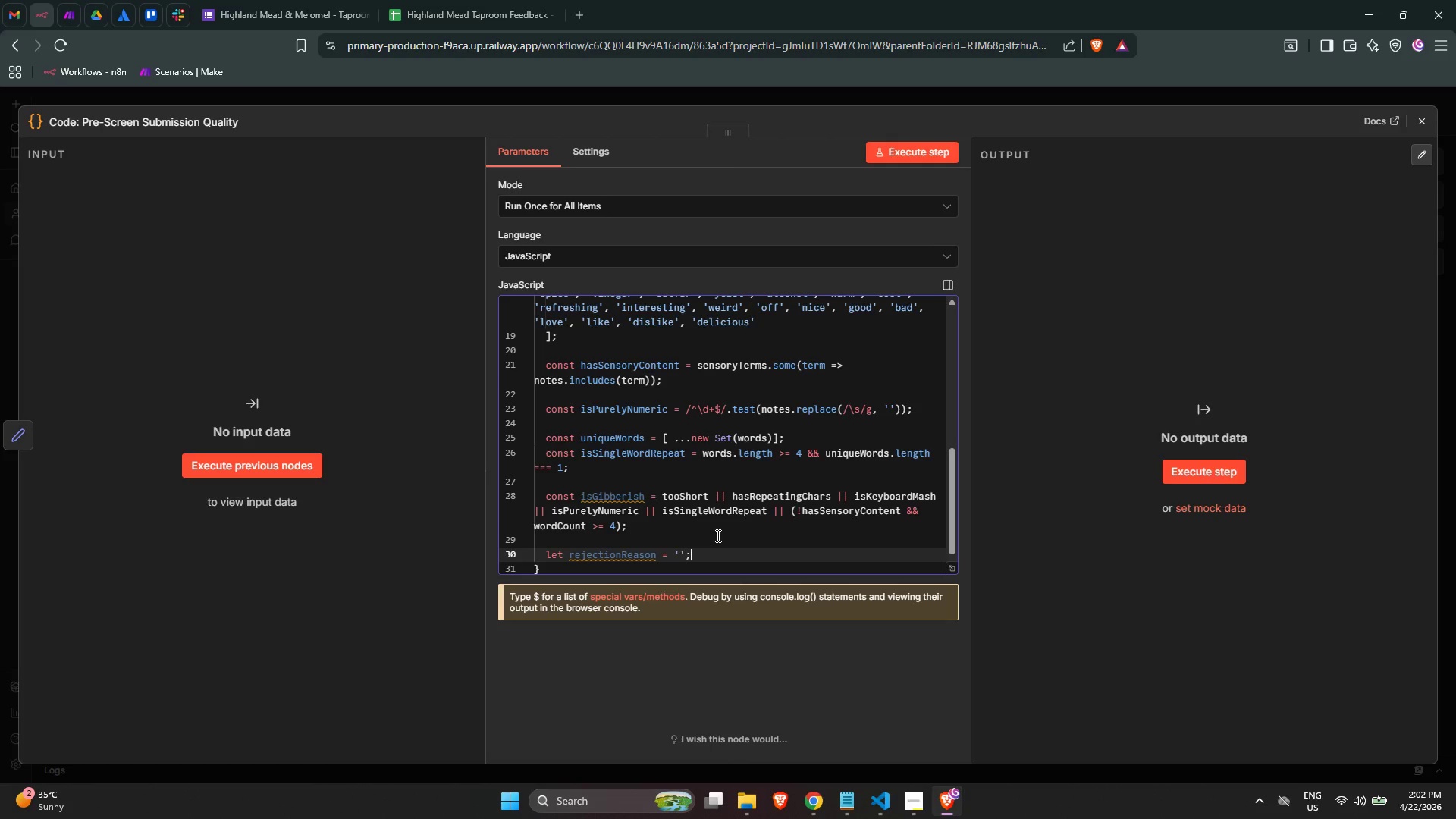 
key(Enter)
 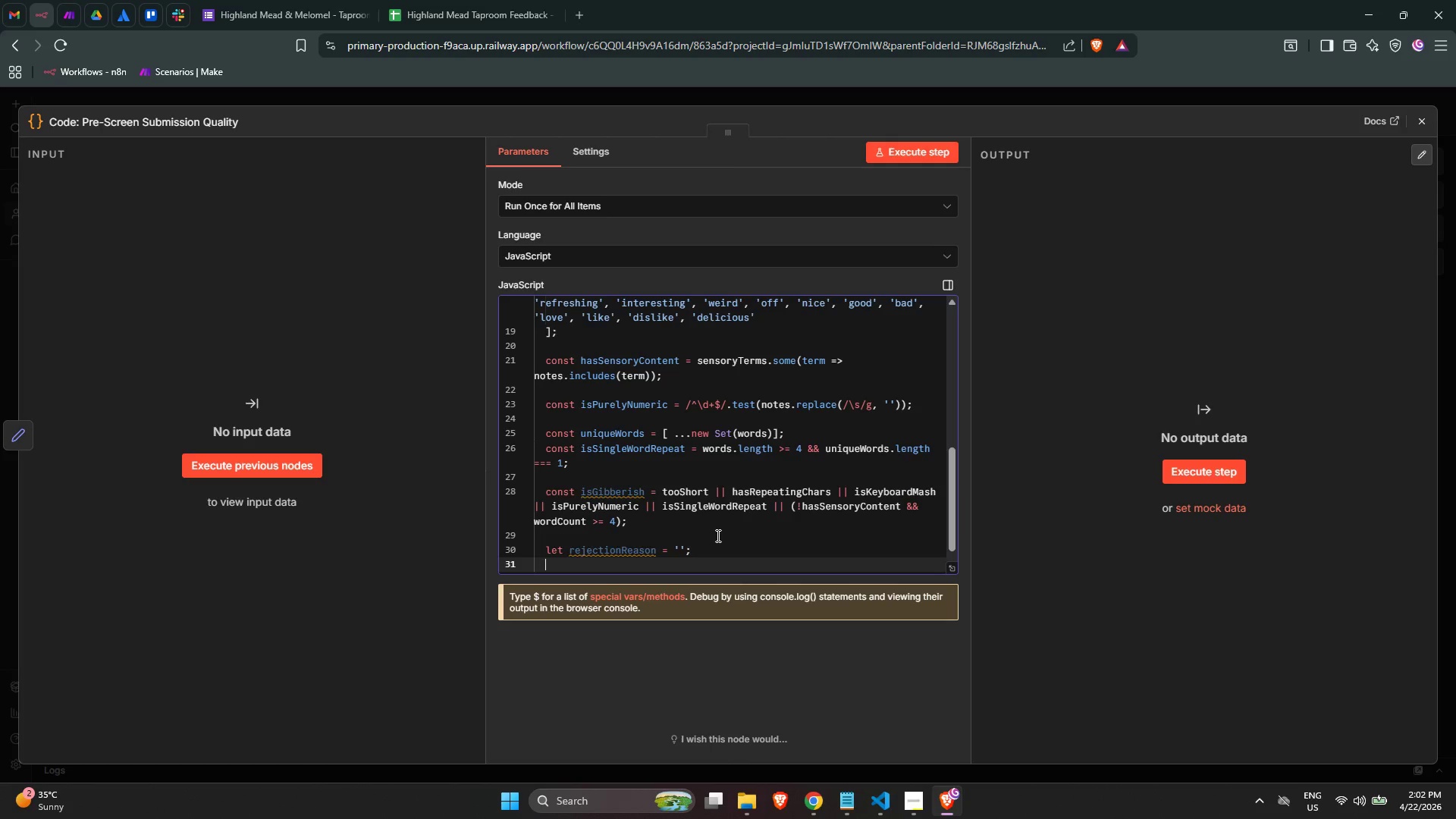 
type(if (tooshort)
 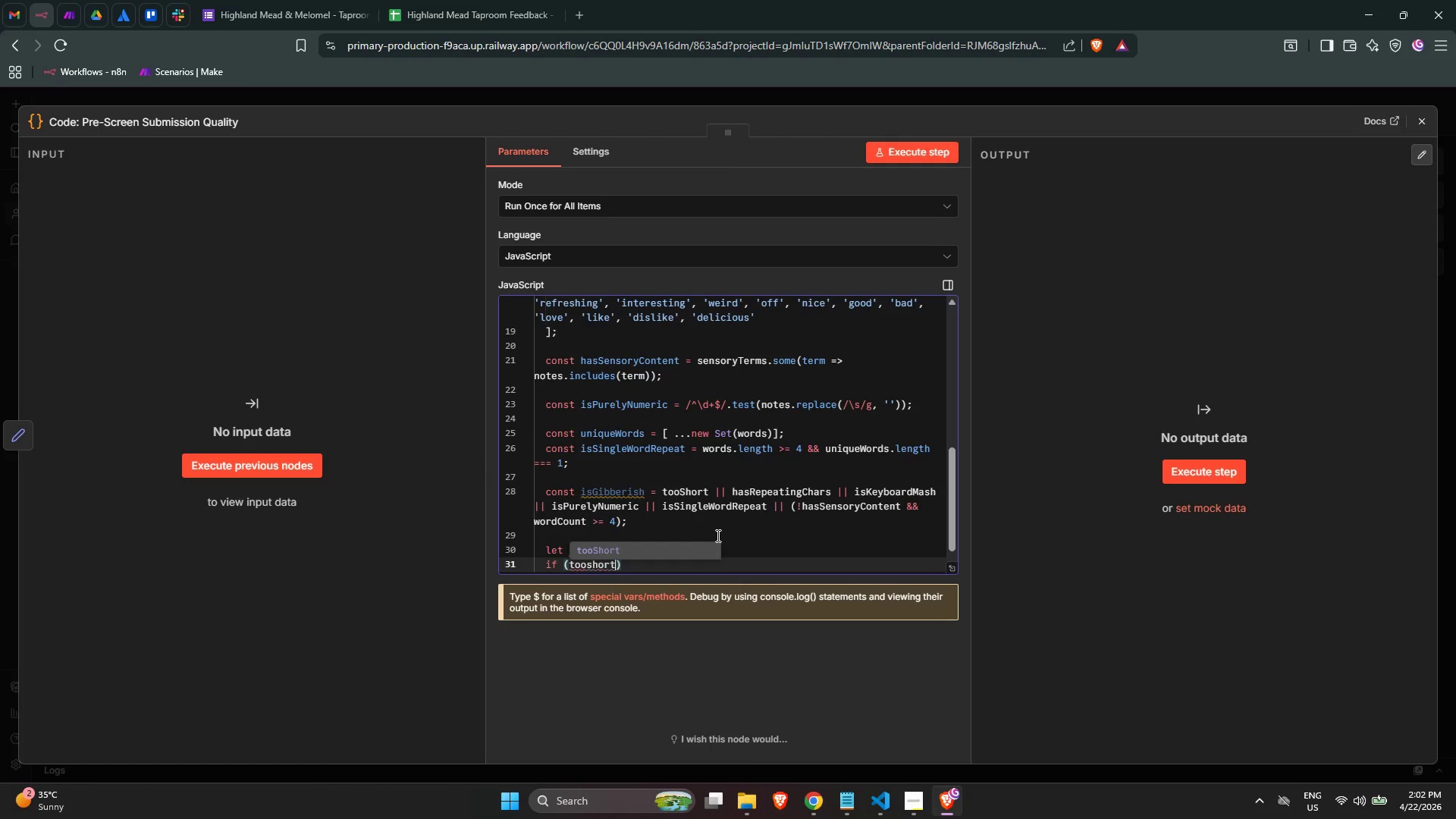 
key(ArrowRight)
 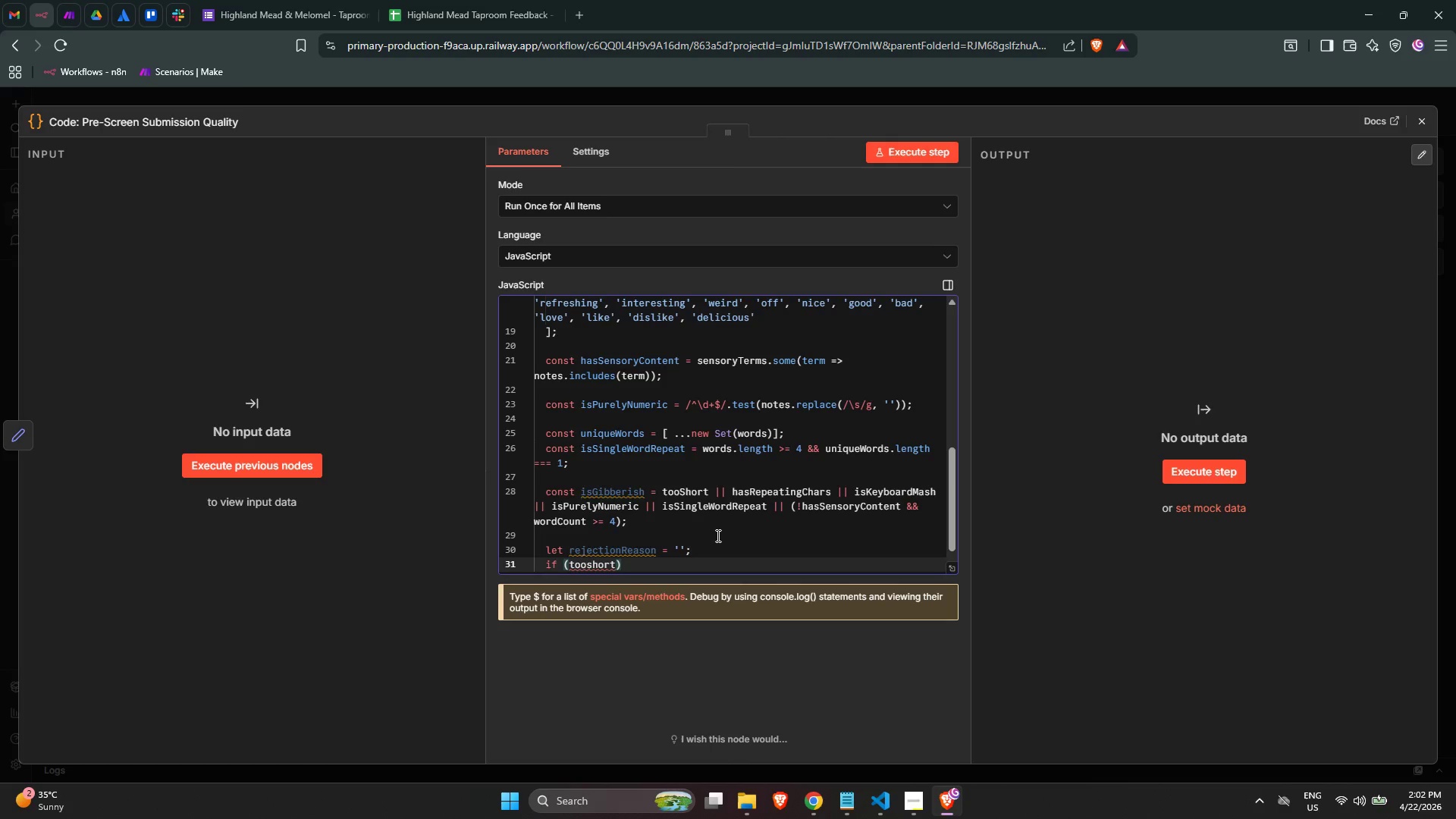 
type( rejection)
 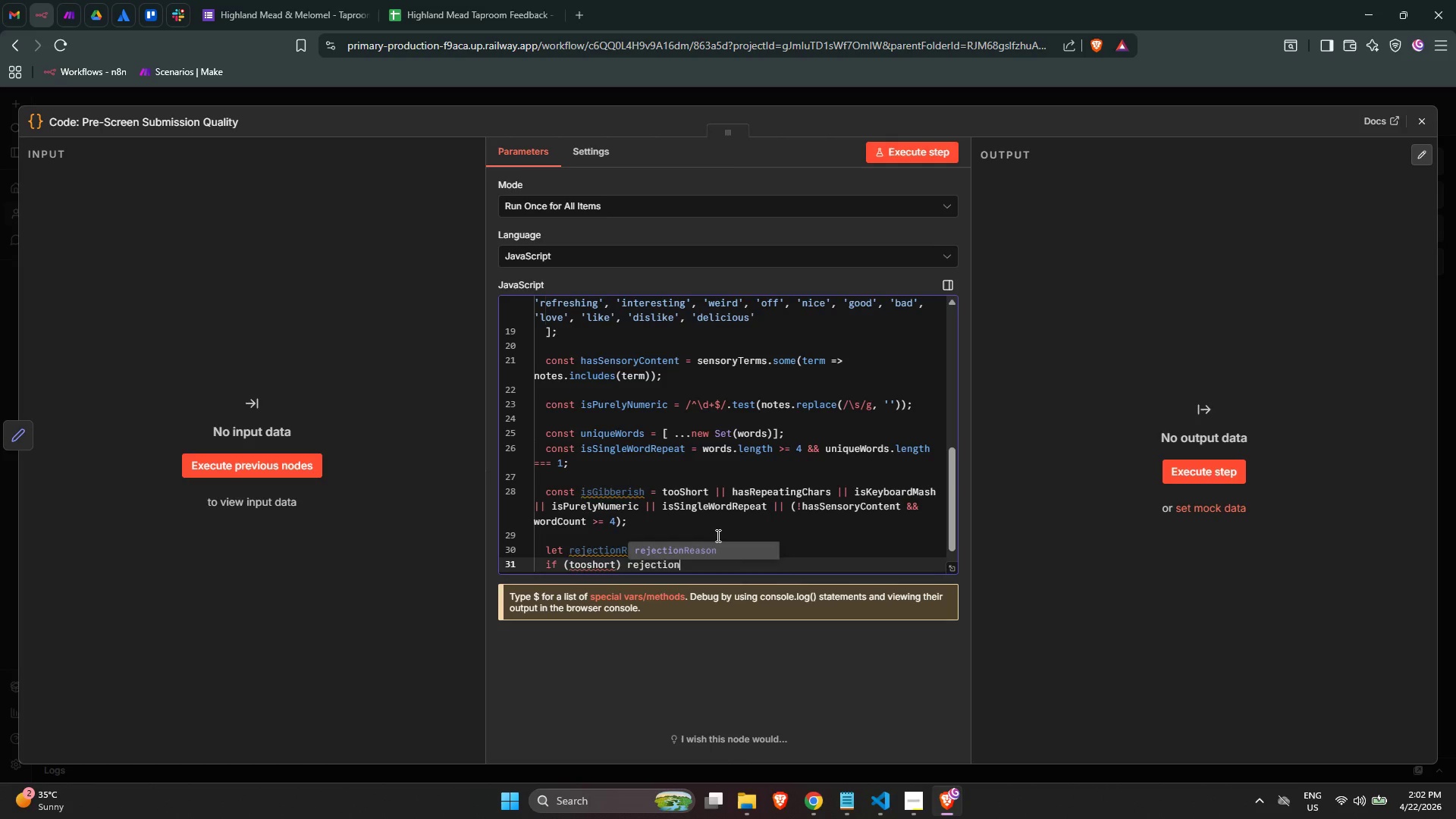 
key(Enter)
 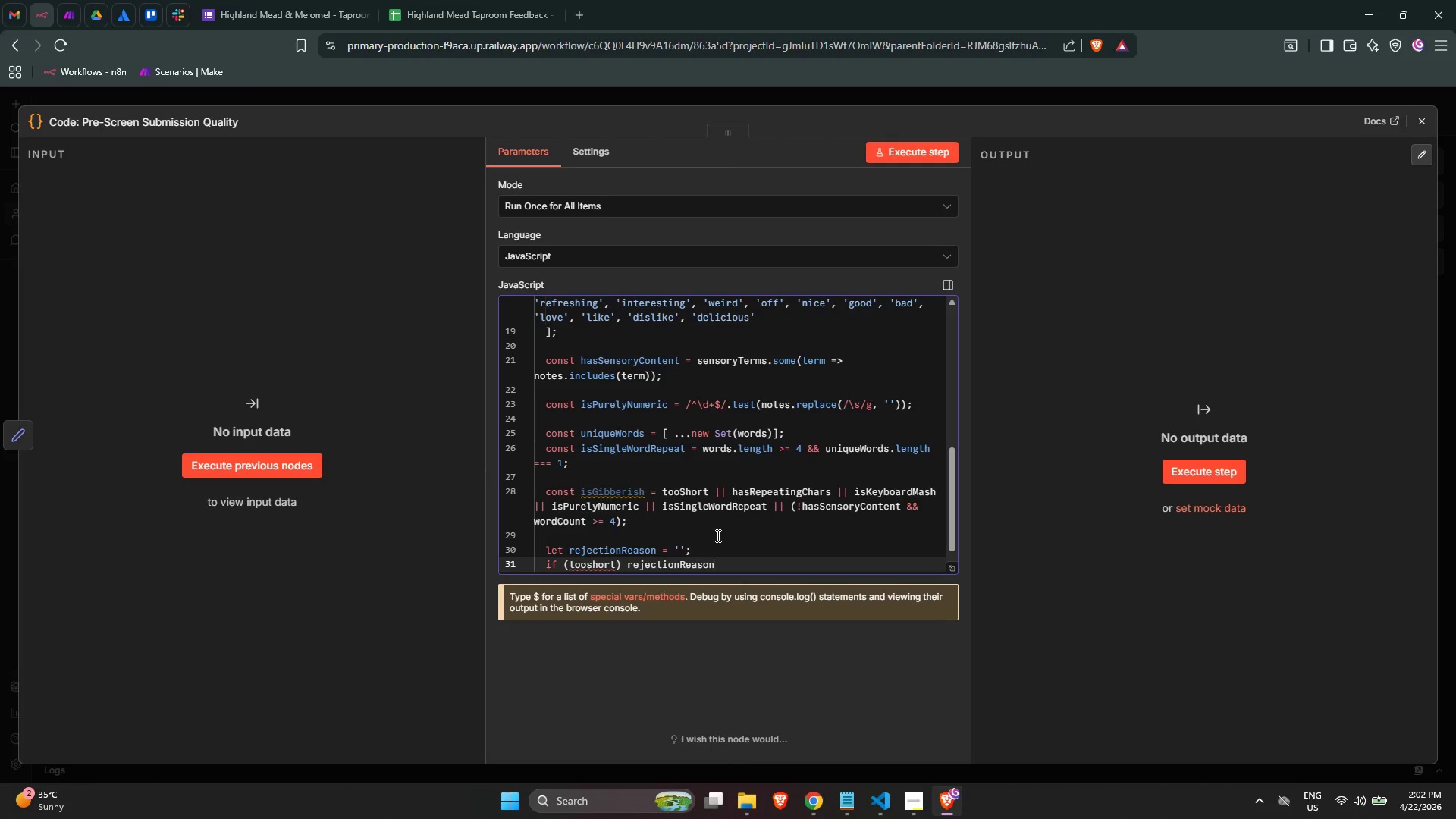 
type( = 'Submission)
 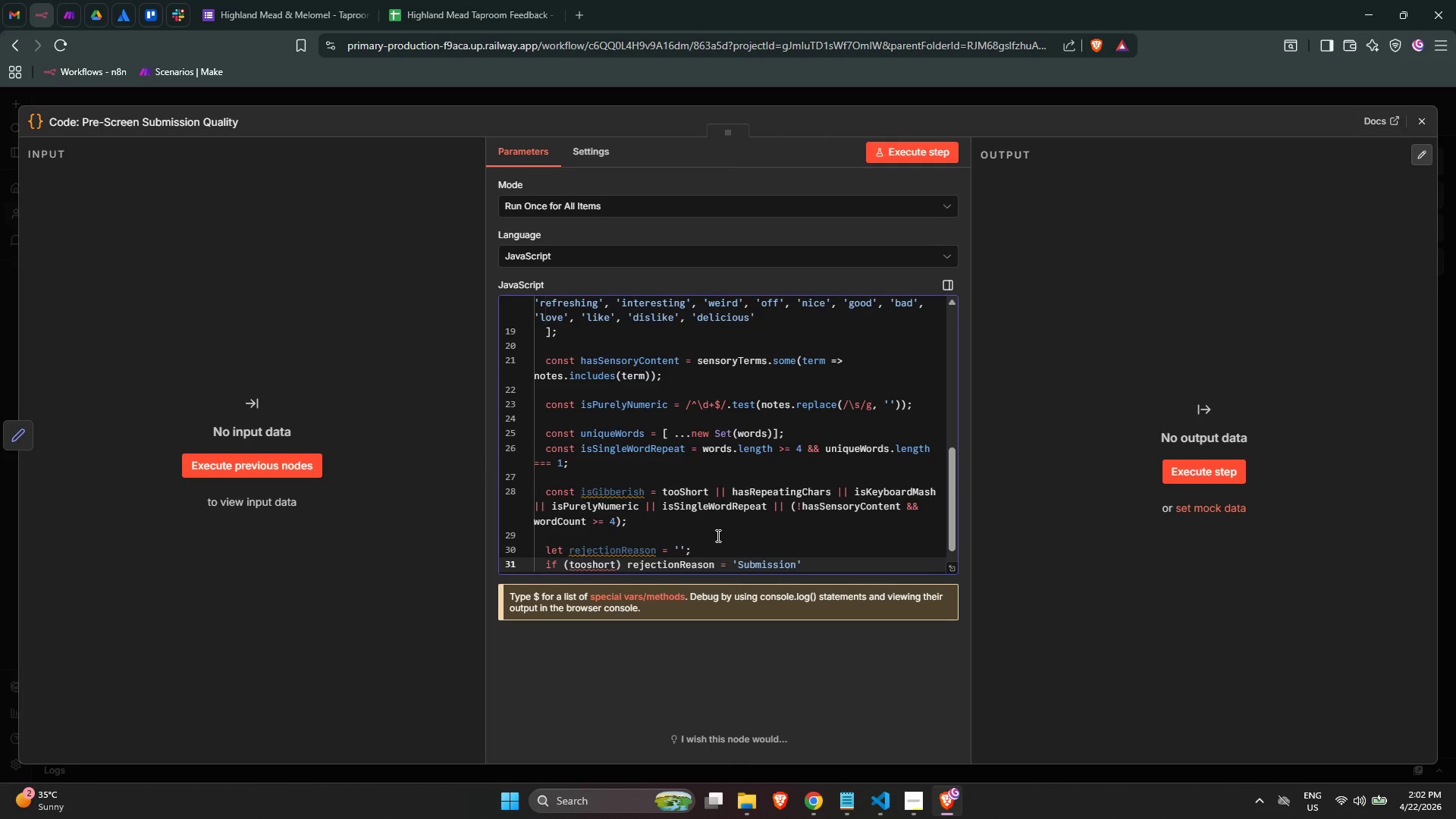 
wait(9.47)
 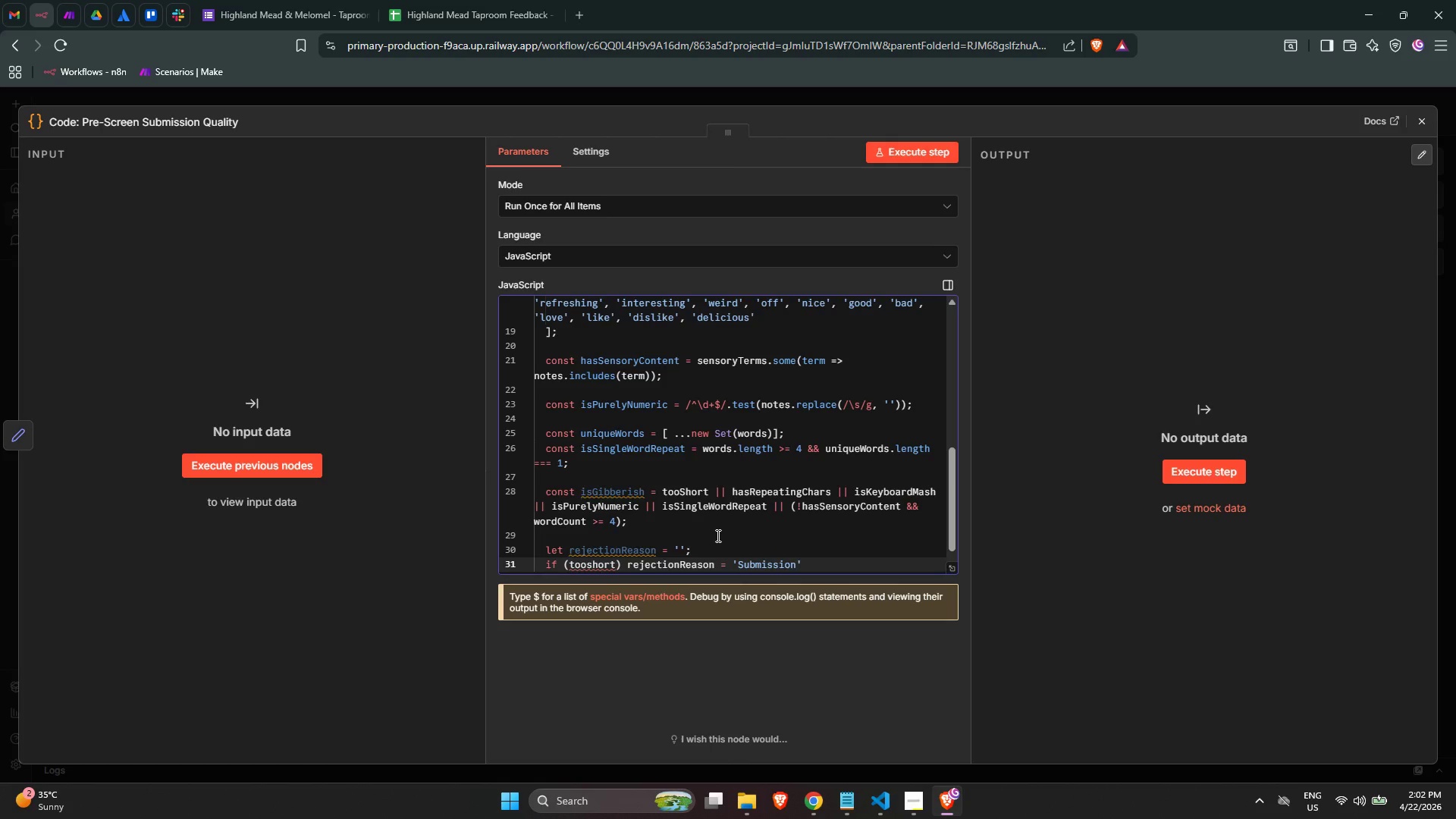 
scroll: coordinate [680, 541], scroll_direction: up, amount: 2.0
 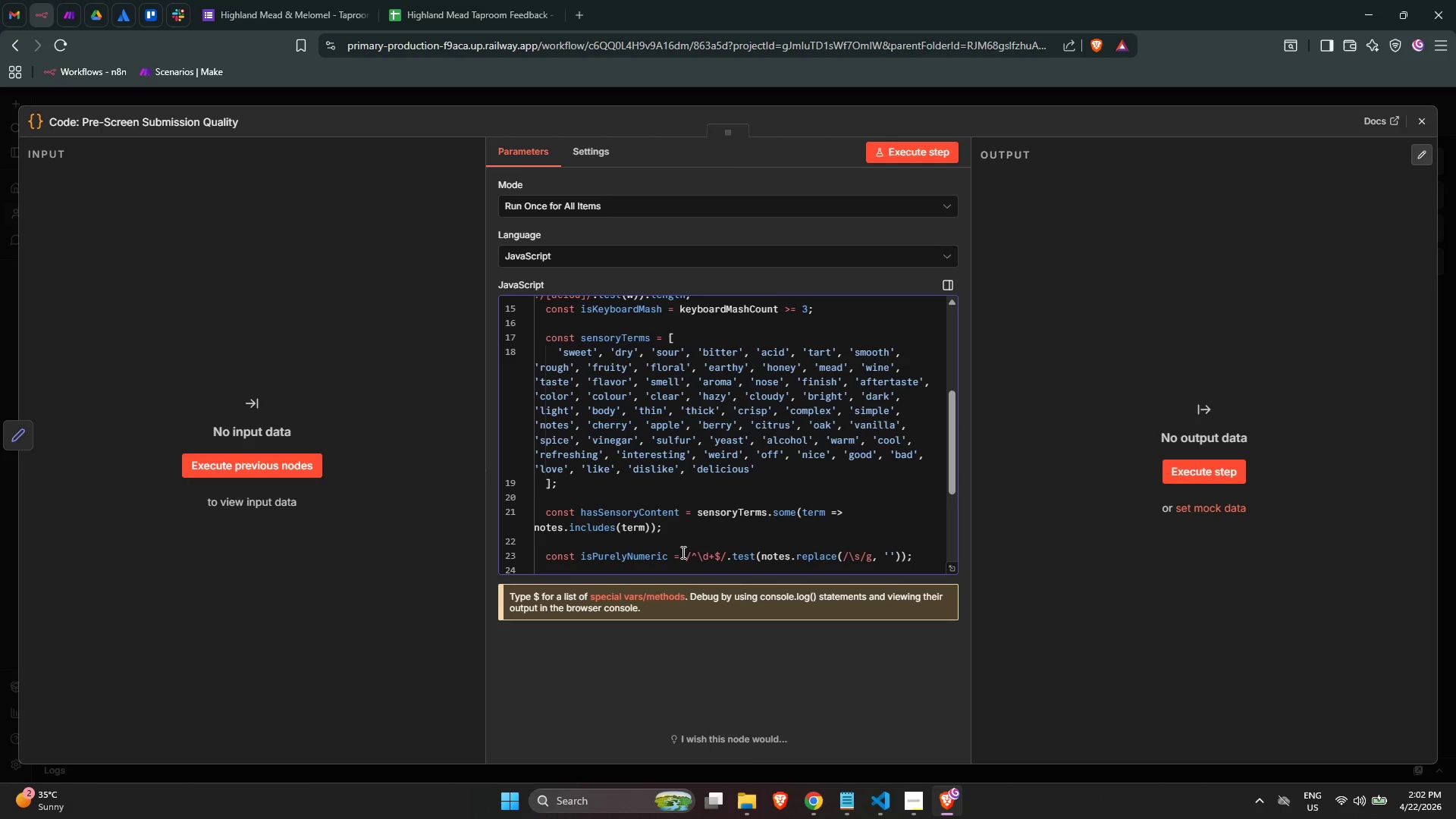 
scroll: coordinate [682, 553], scroll_direction: down, amount: 2.0
 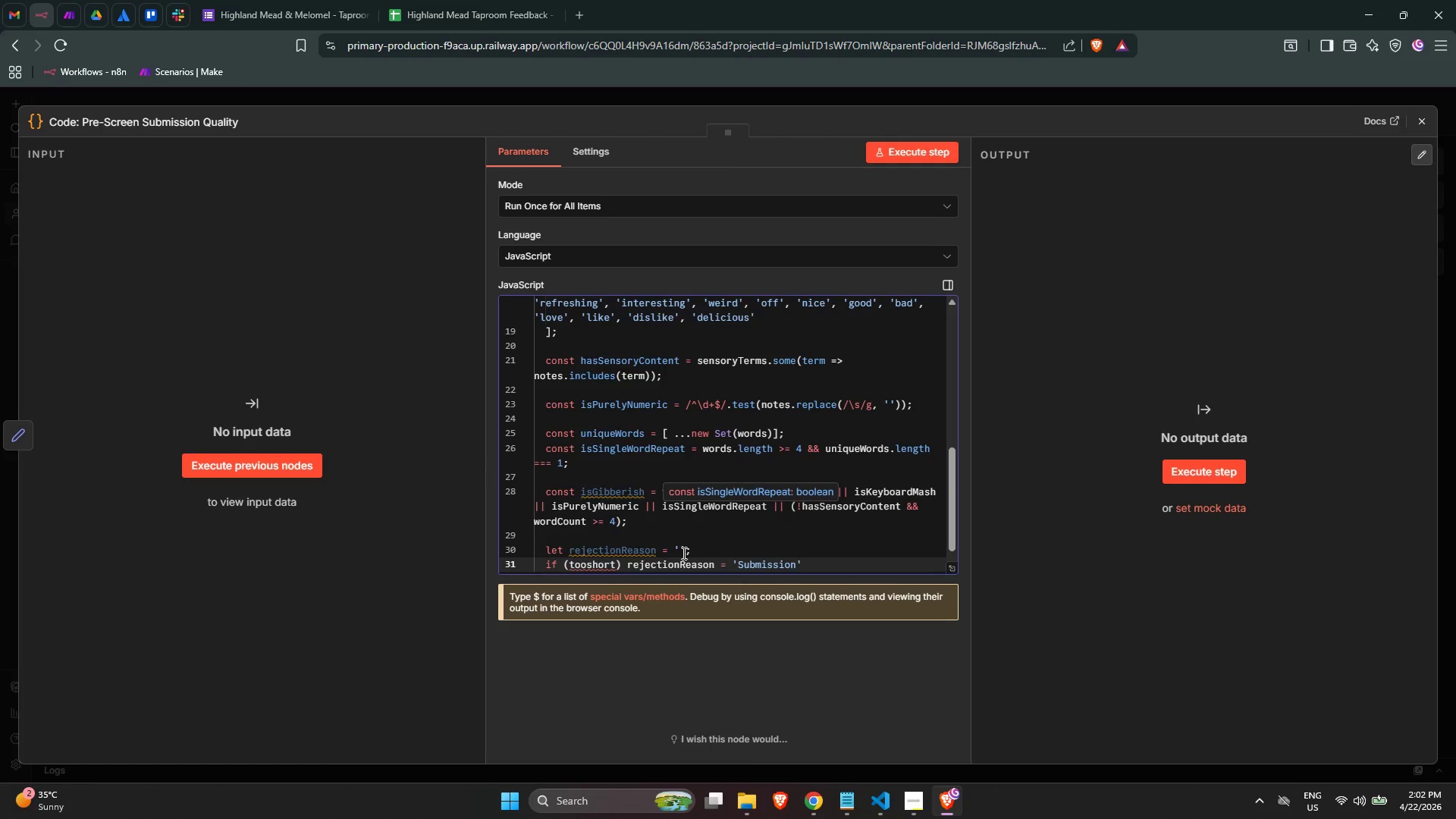 
wait(14.08)
 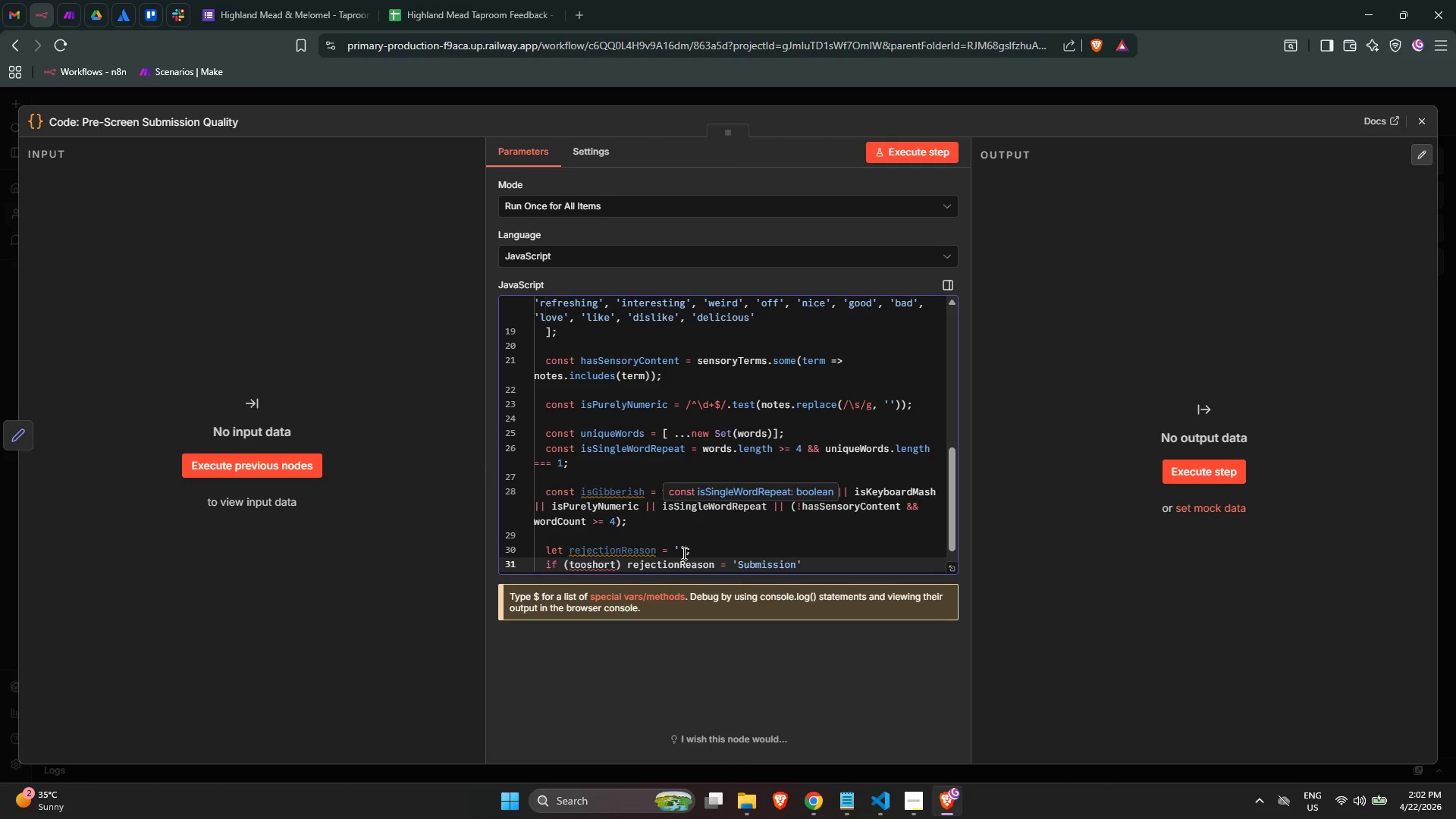 
scroll: coordinate [824, 544], scroll_direction: down, amount: 1.0
 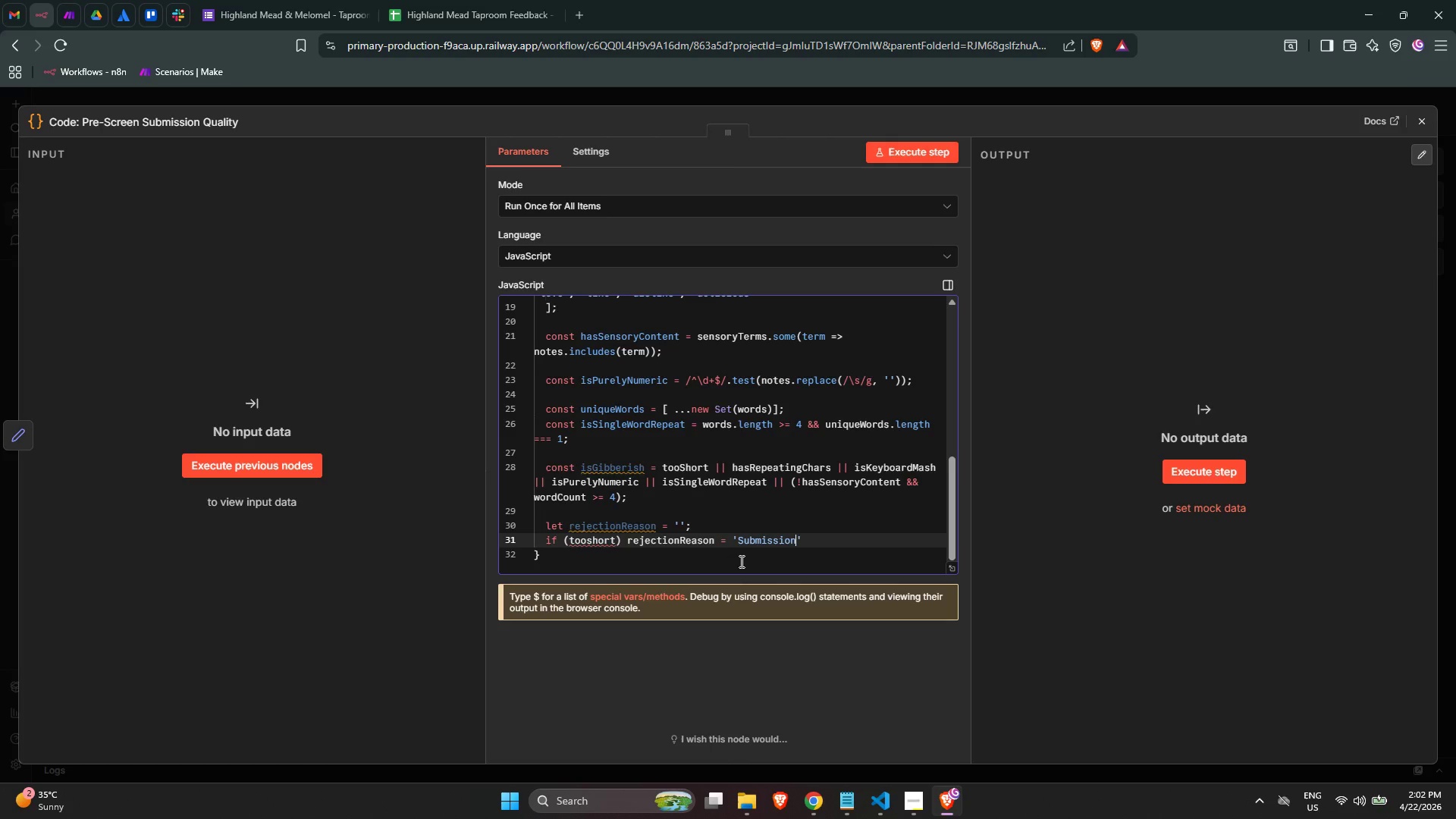 
wait(22.84)
 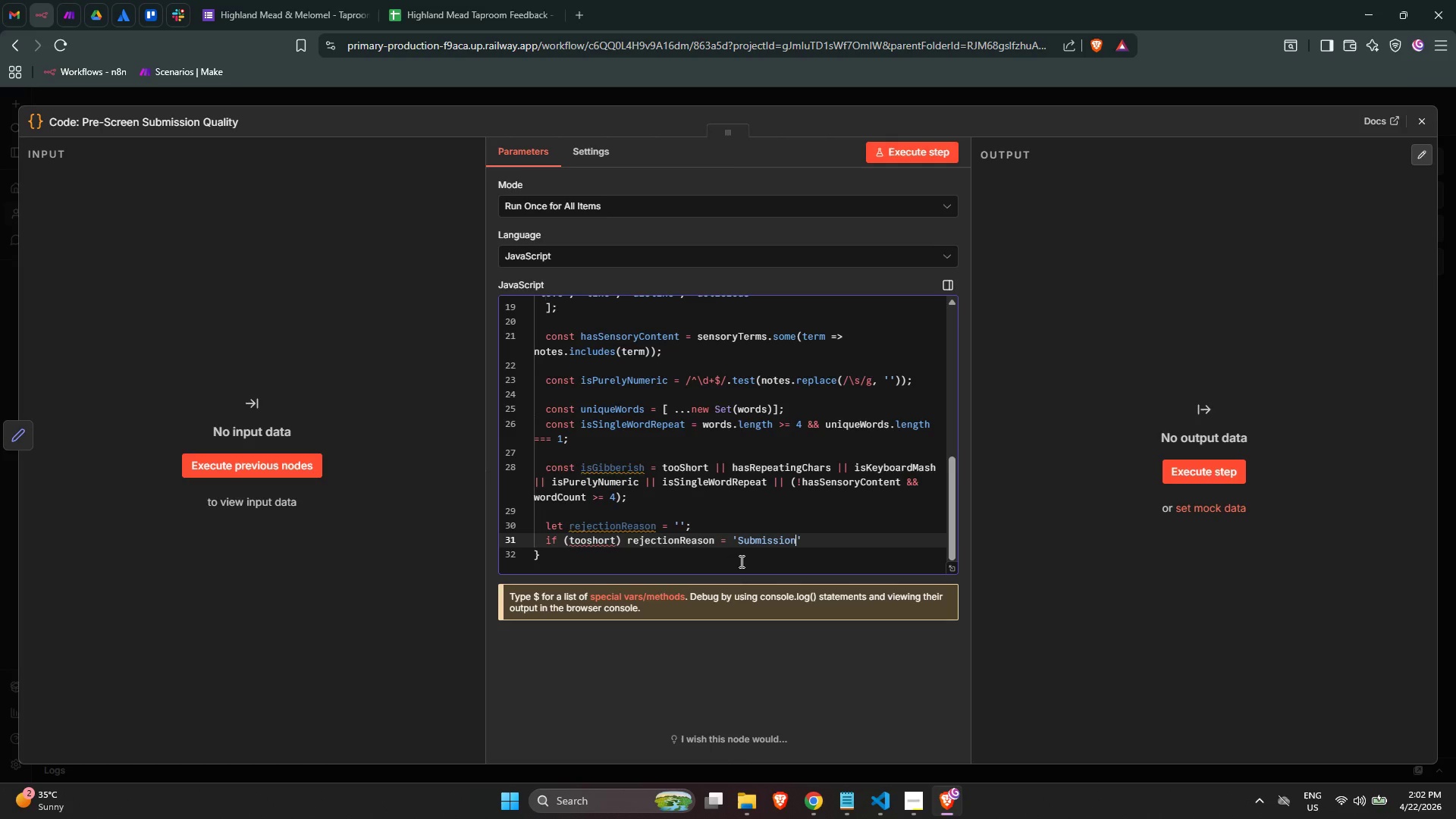 
scroll: coordinate [727, 548], scroll_direction: up, amount: 5.0
 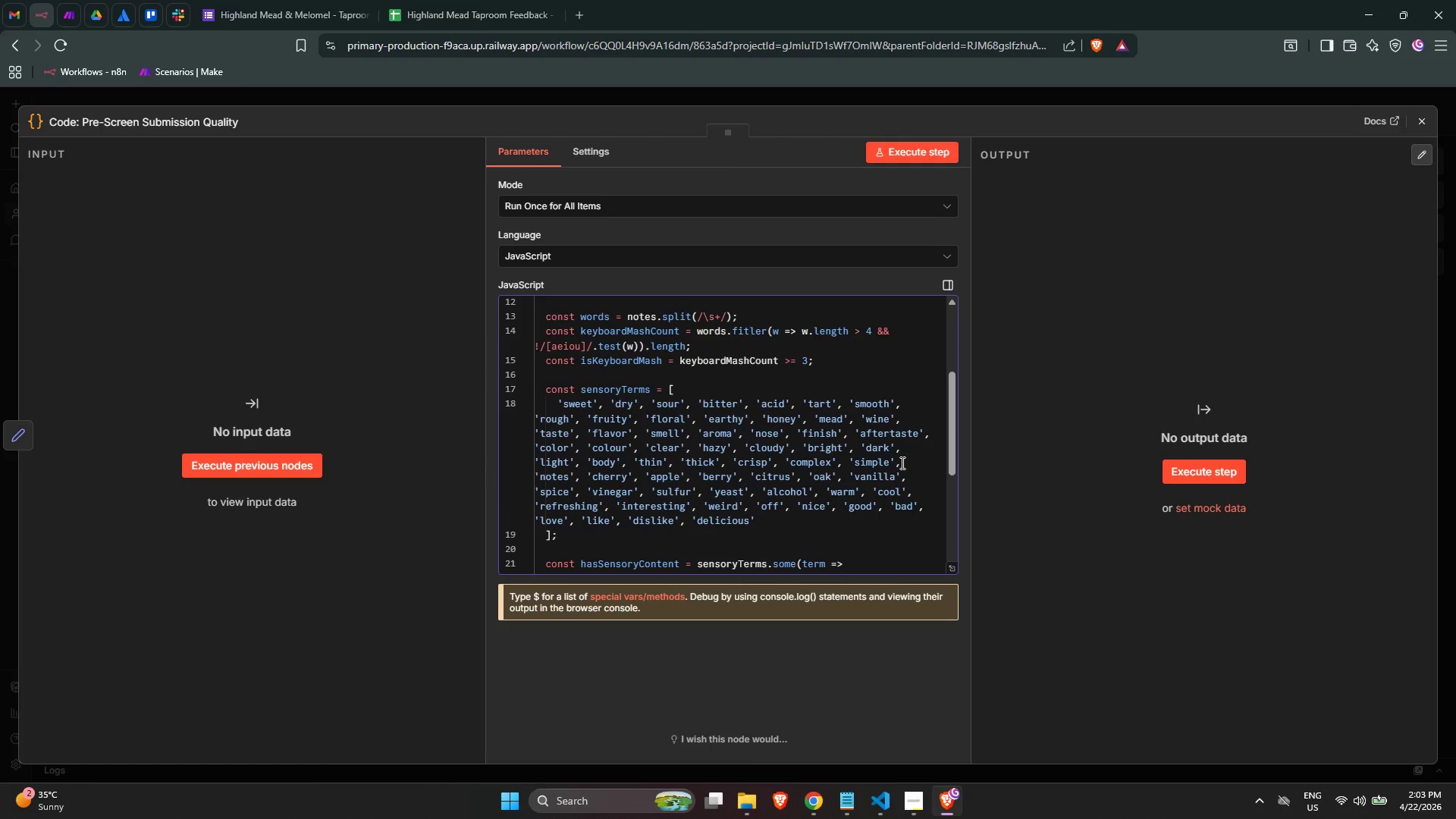 
scroll: coordinate [888, 459], scroll_direction: down, amount: 3.0
 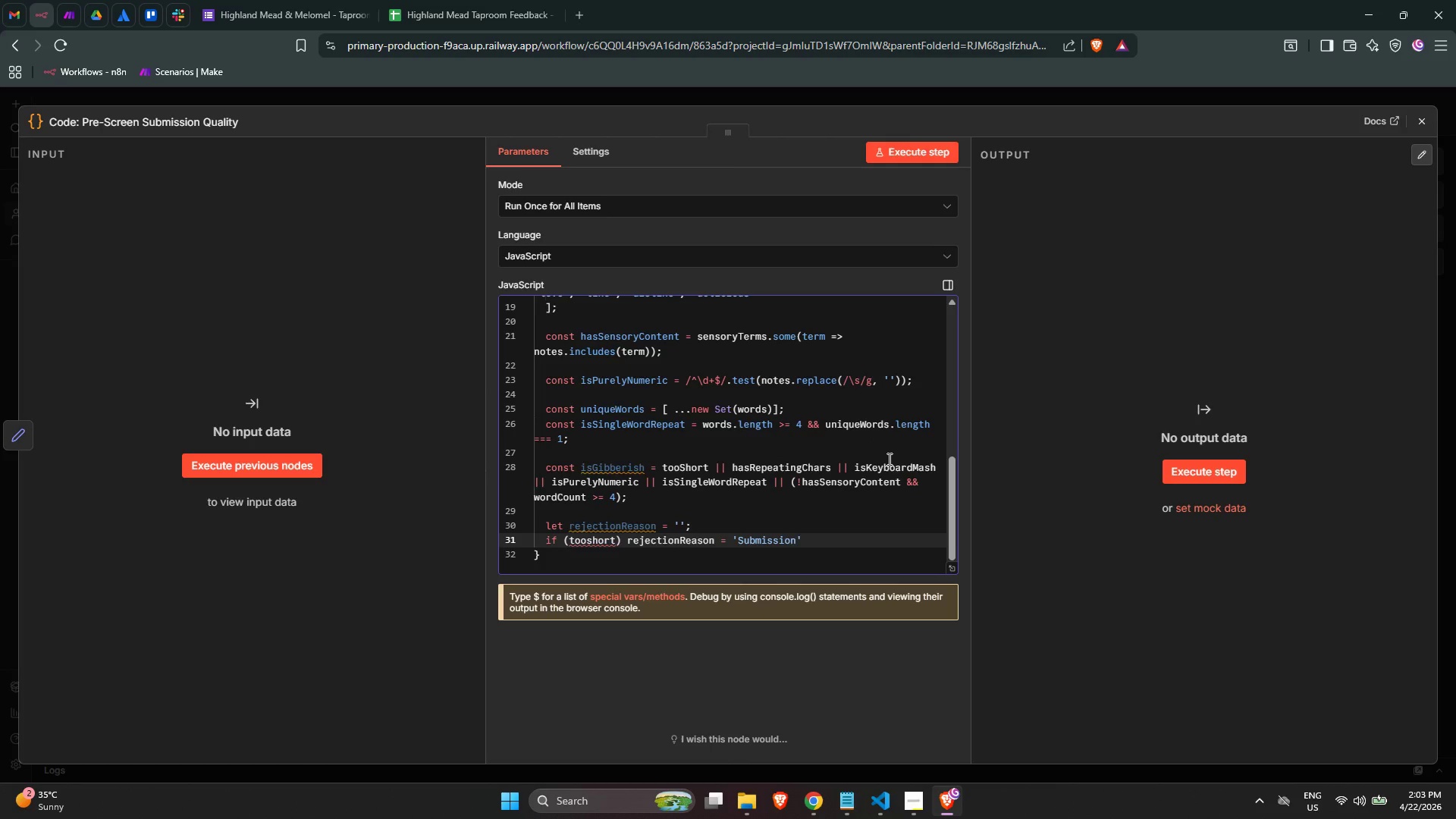 
scroll: coordinate [888, 459], scroll_direction: up, amount: 1.0
 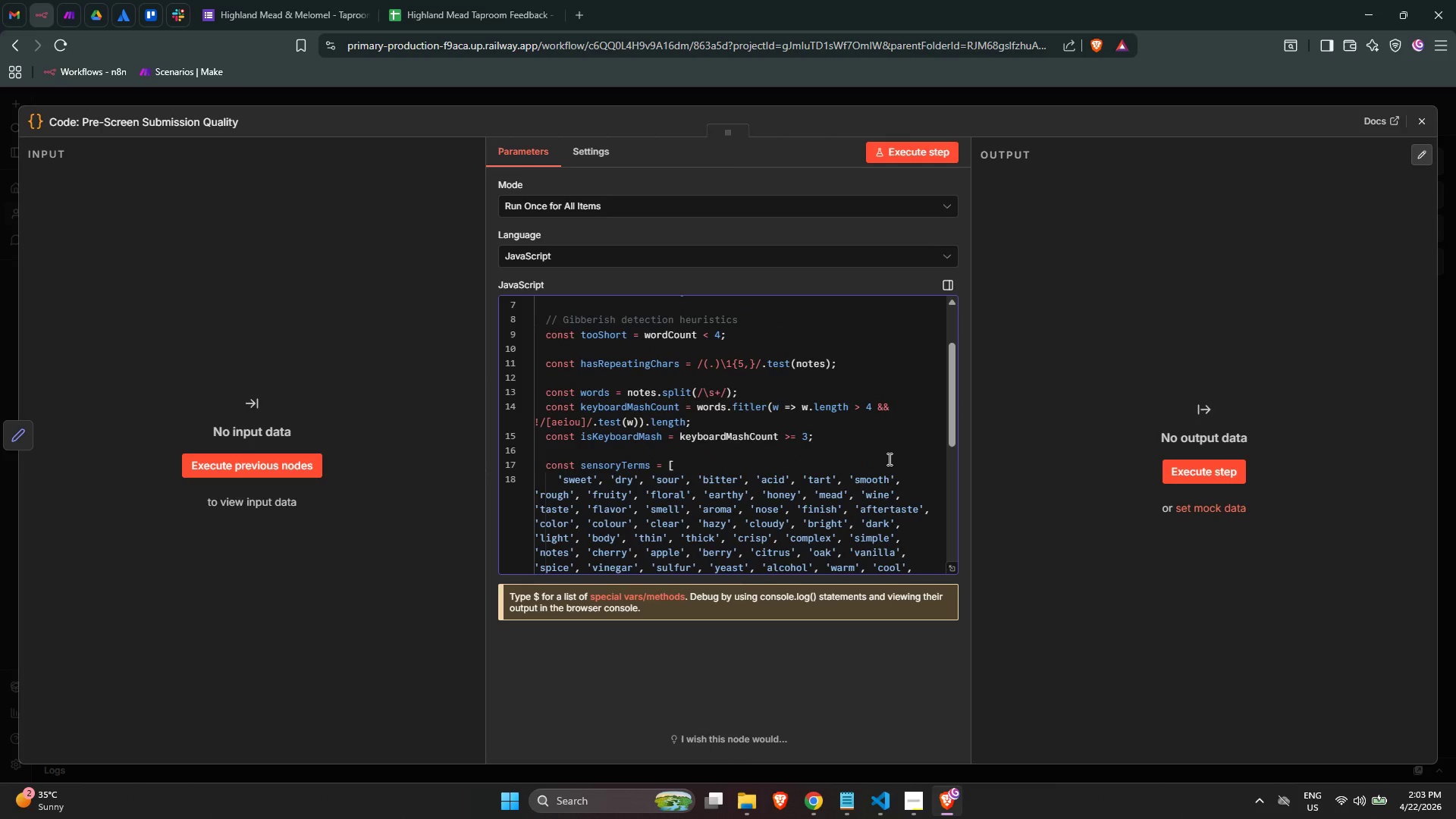 
left_click([828, 385])
 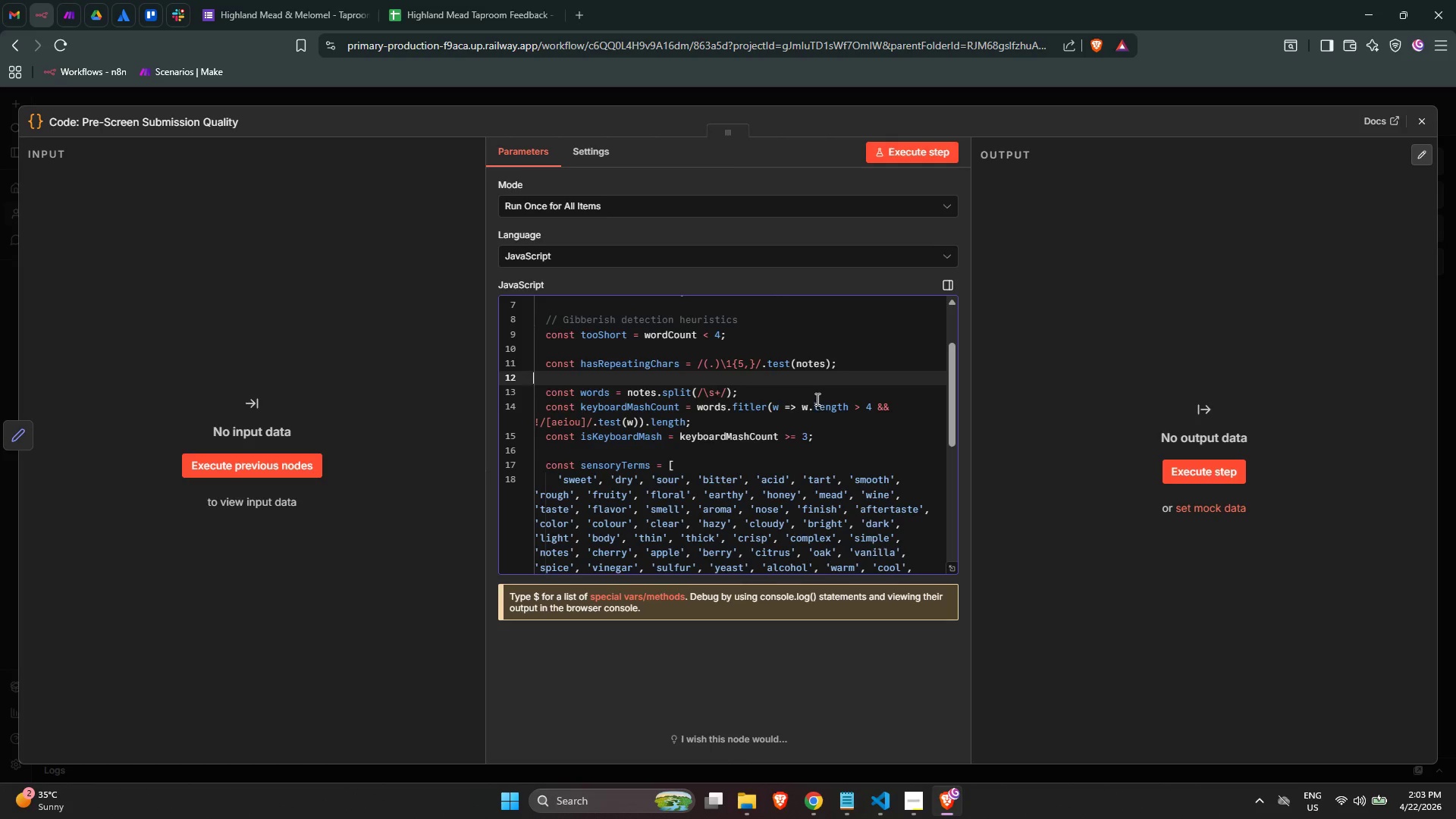 
scroll: coordinate [805, 402], scroll_direction: up, amount: 2.0
 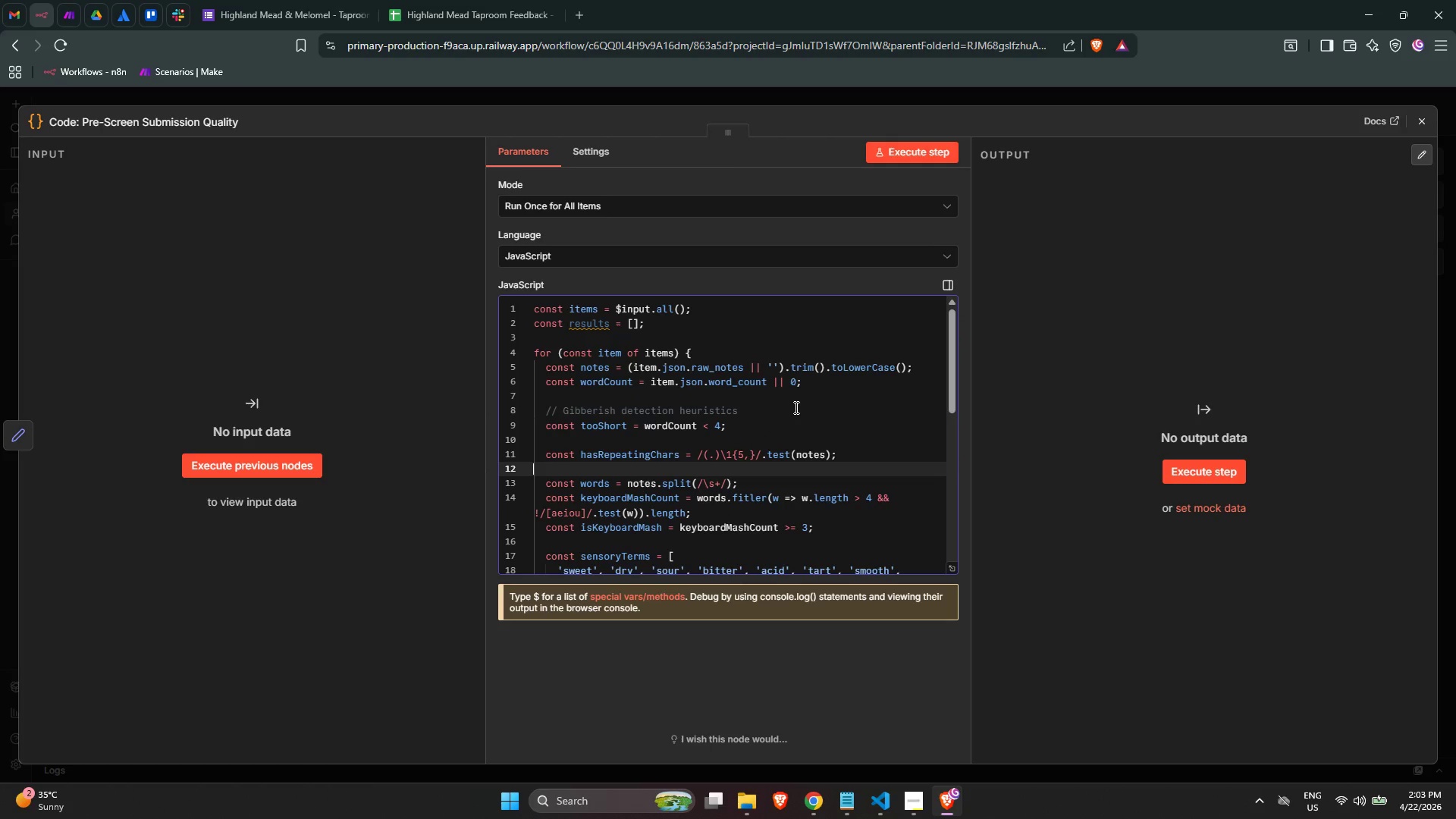 
left_click([795, 419])
 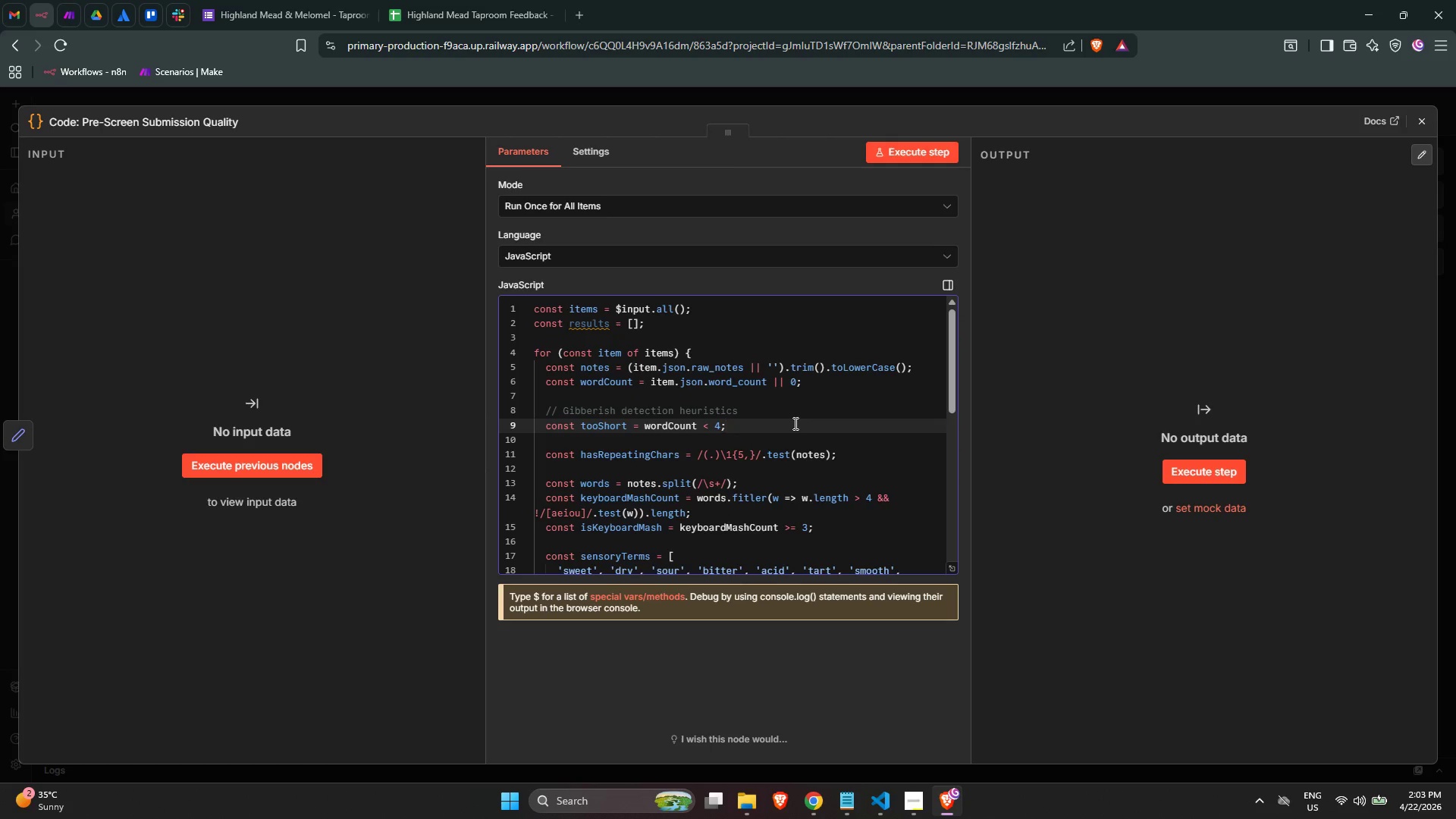 
scroll: coordinate [794, 423], scroll_direction: down, amount: 4.0
 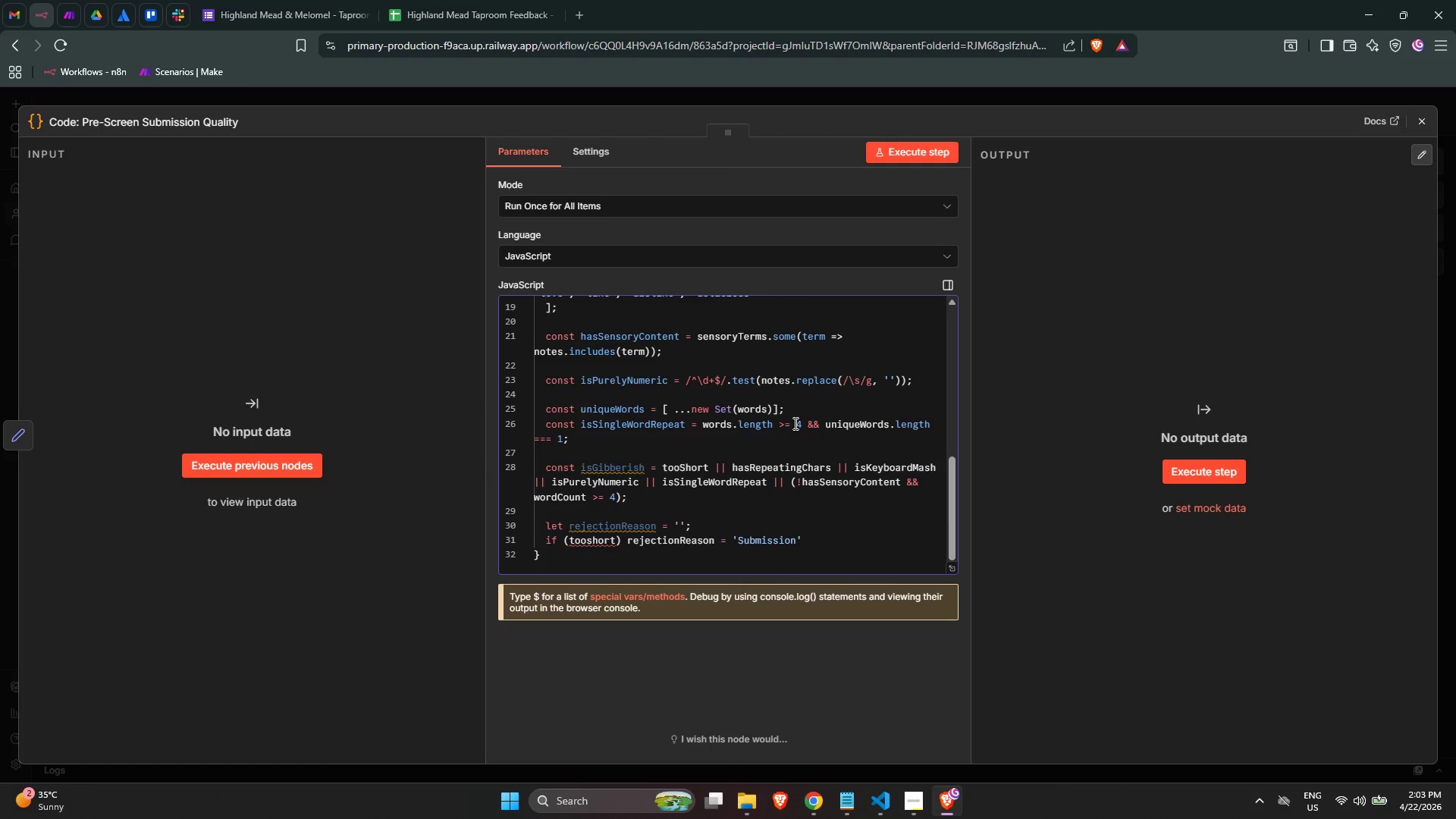 
scroll: coordinate [794, 423], scroll_direction: up, amount: 4.0
 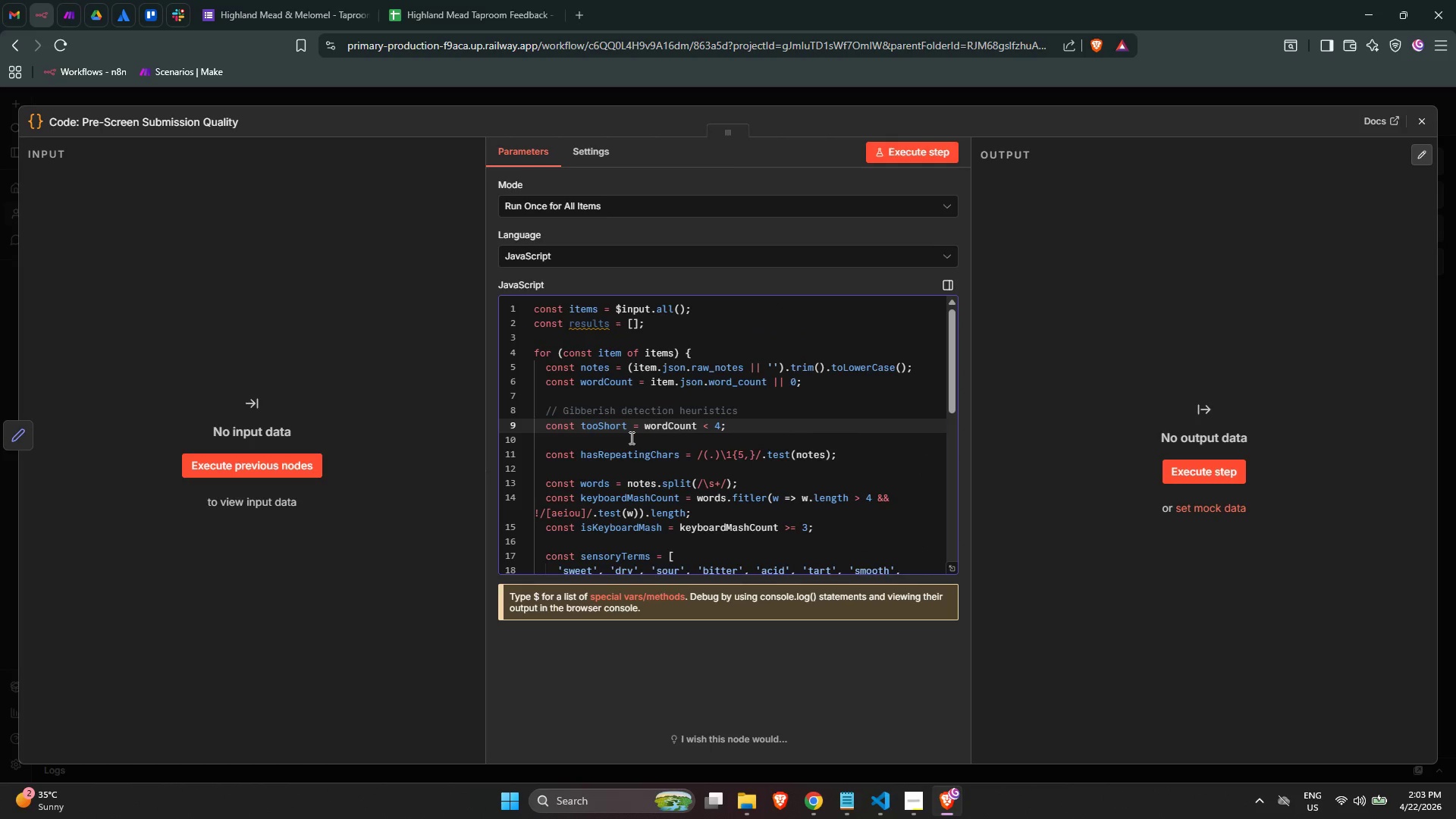 
double_click([608, 421])
 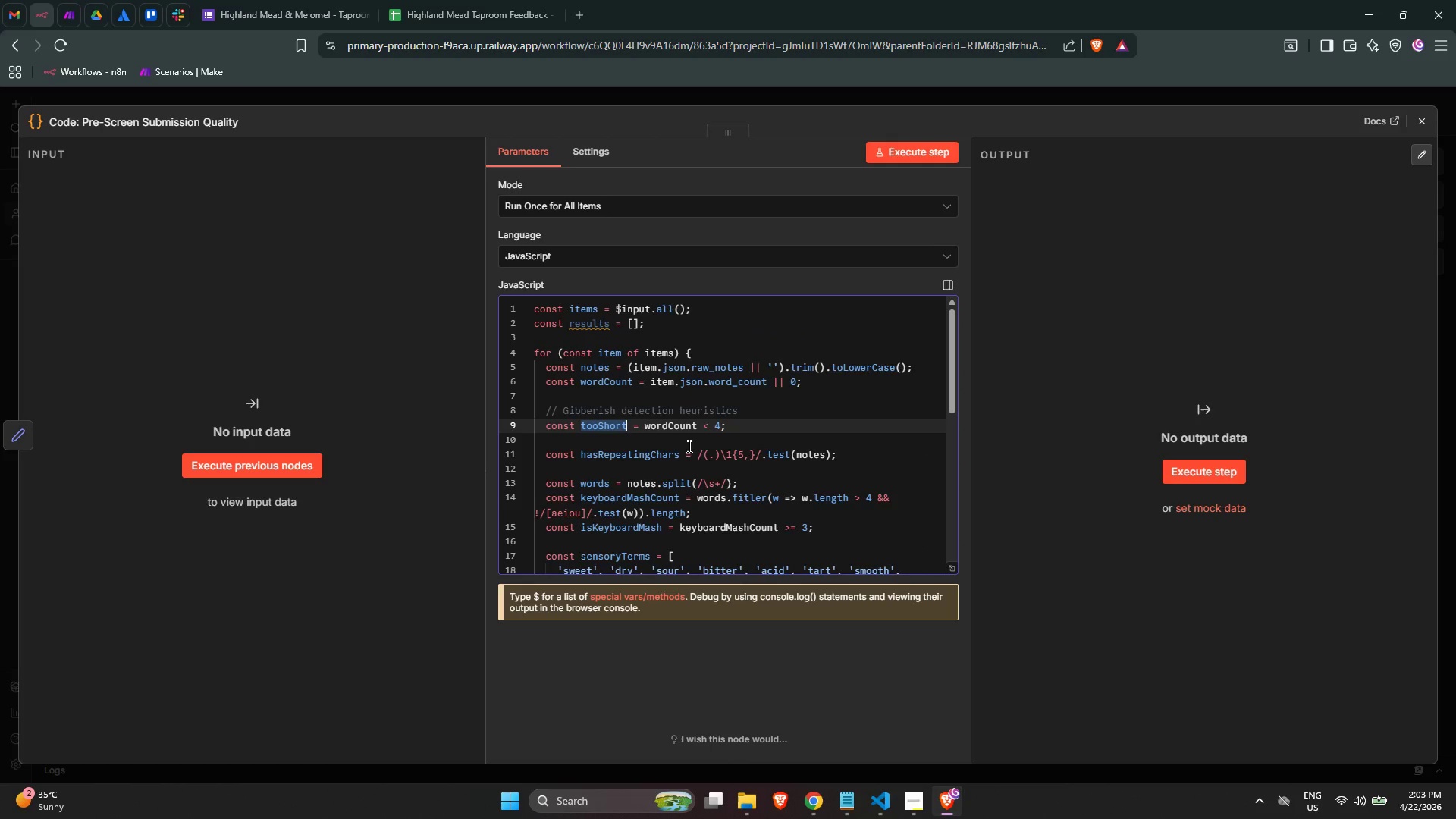 
scroll: coordinate [720, 463], scroll_direction: down, amount: 9.0
 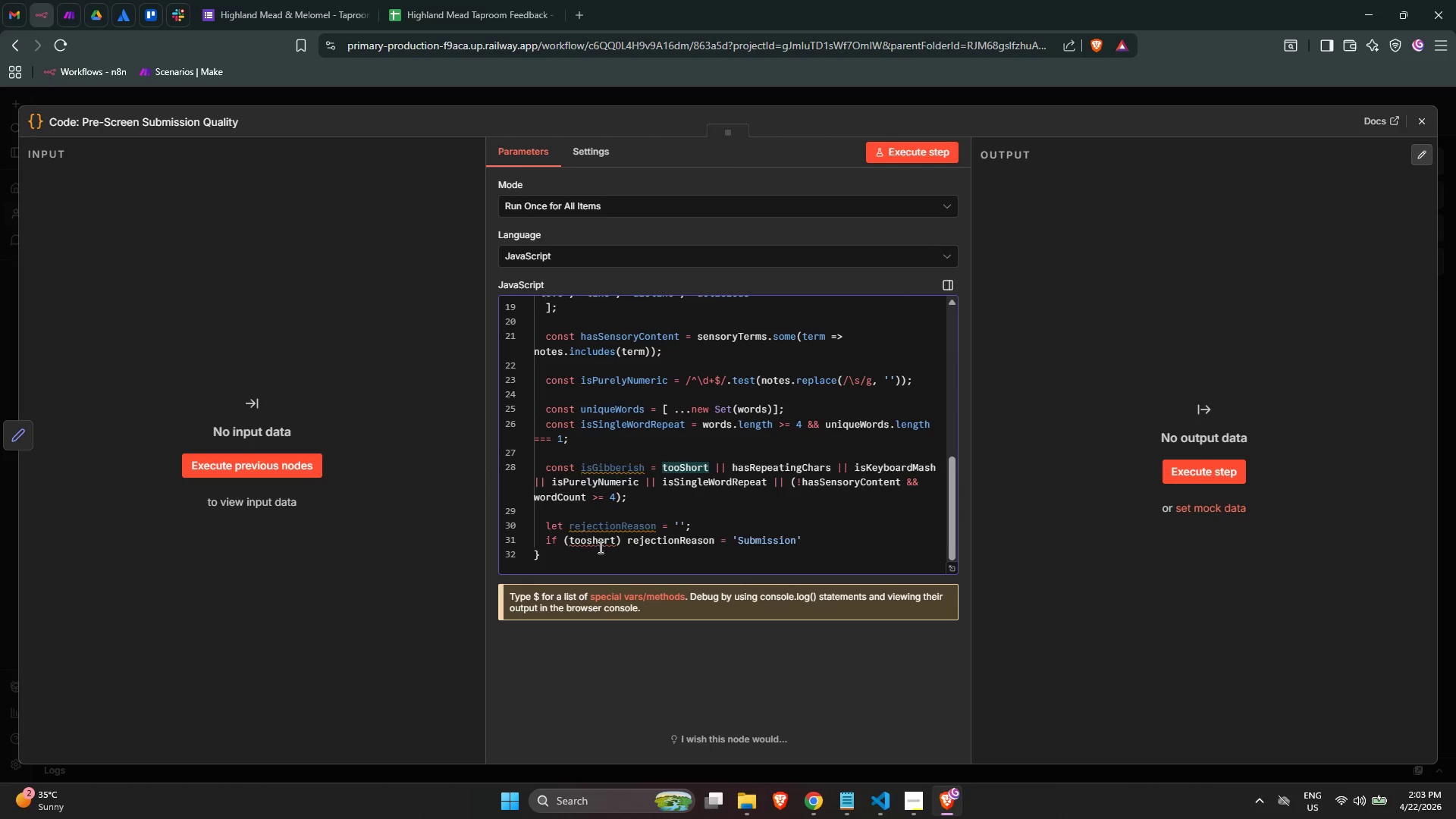 
double_click([592, 541])
 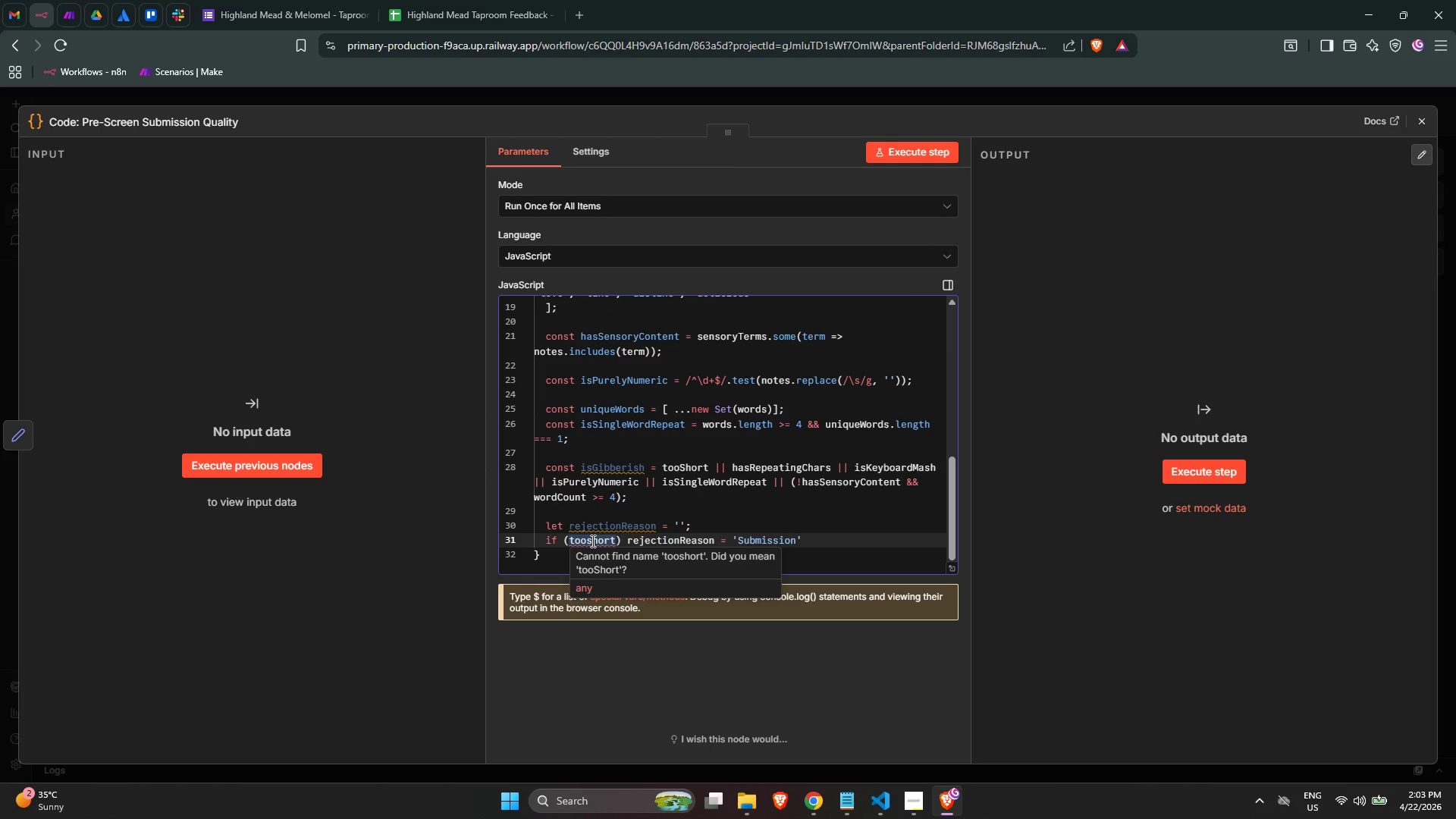 
key(Control+ControlLeft)
 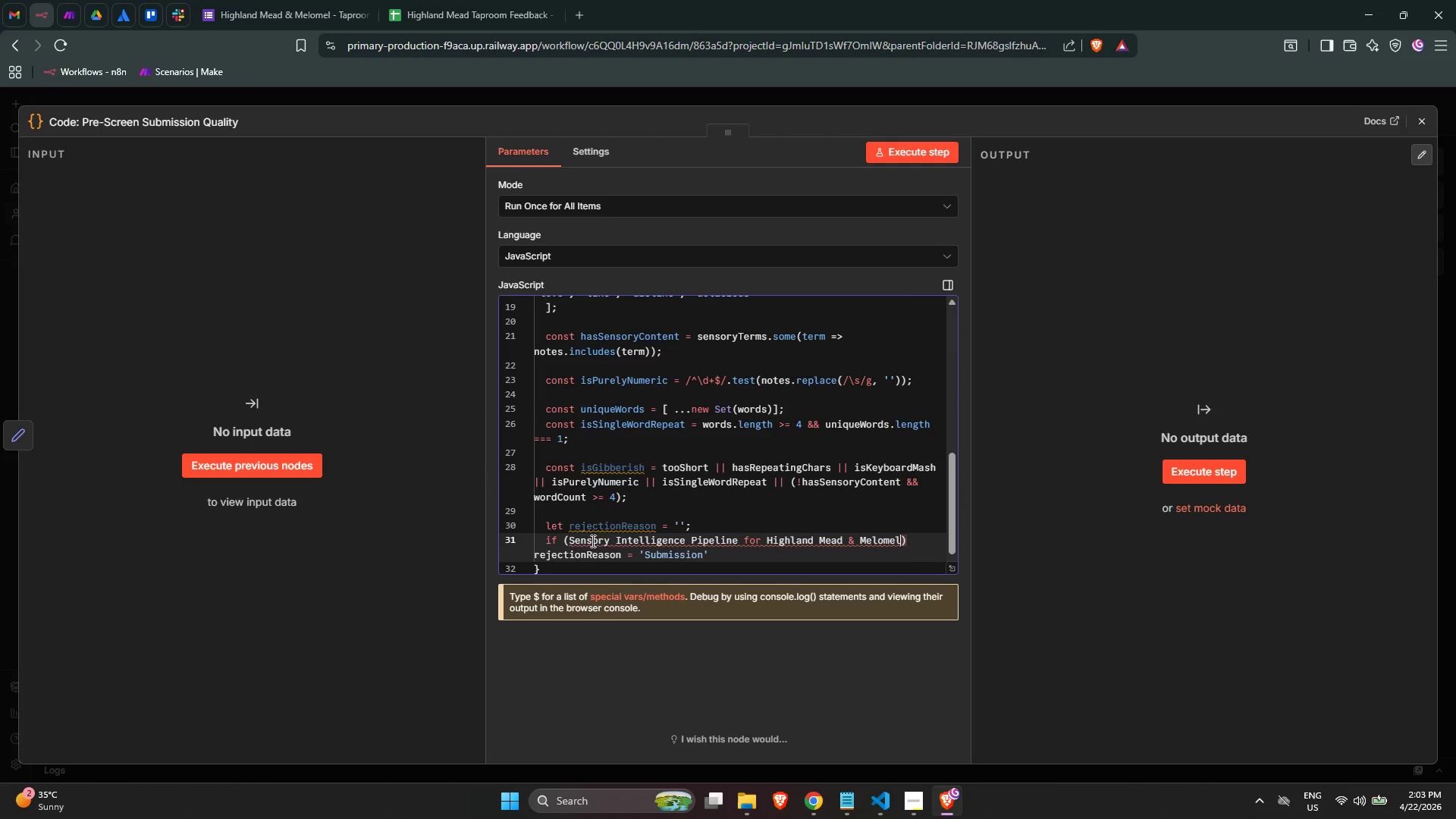 
key(Control+V)
 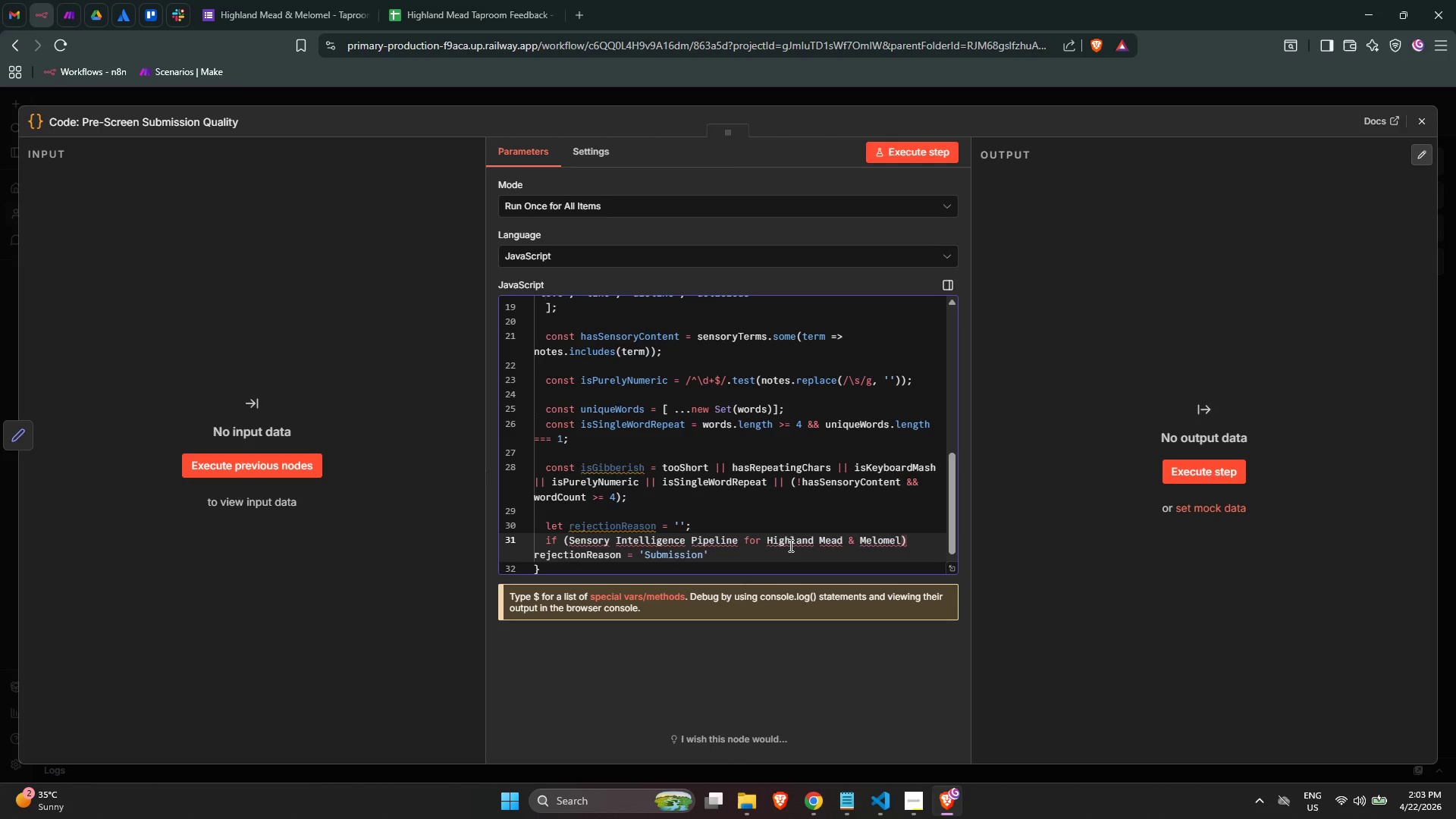 
key(Control+ControlLeft)
 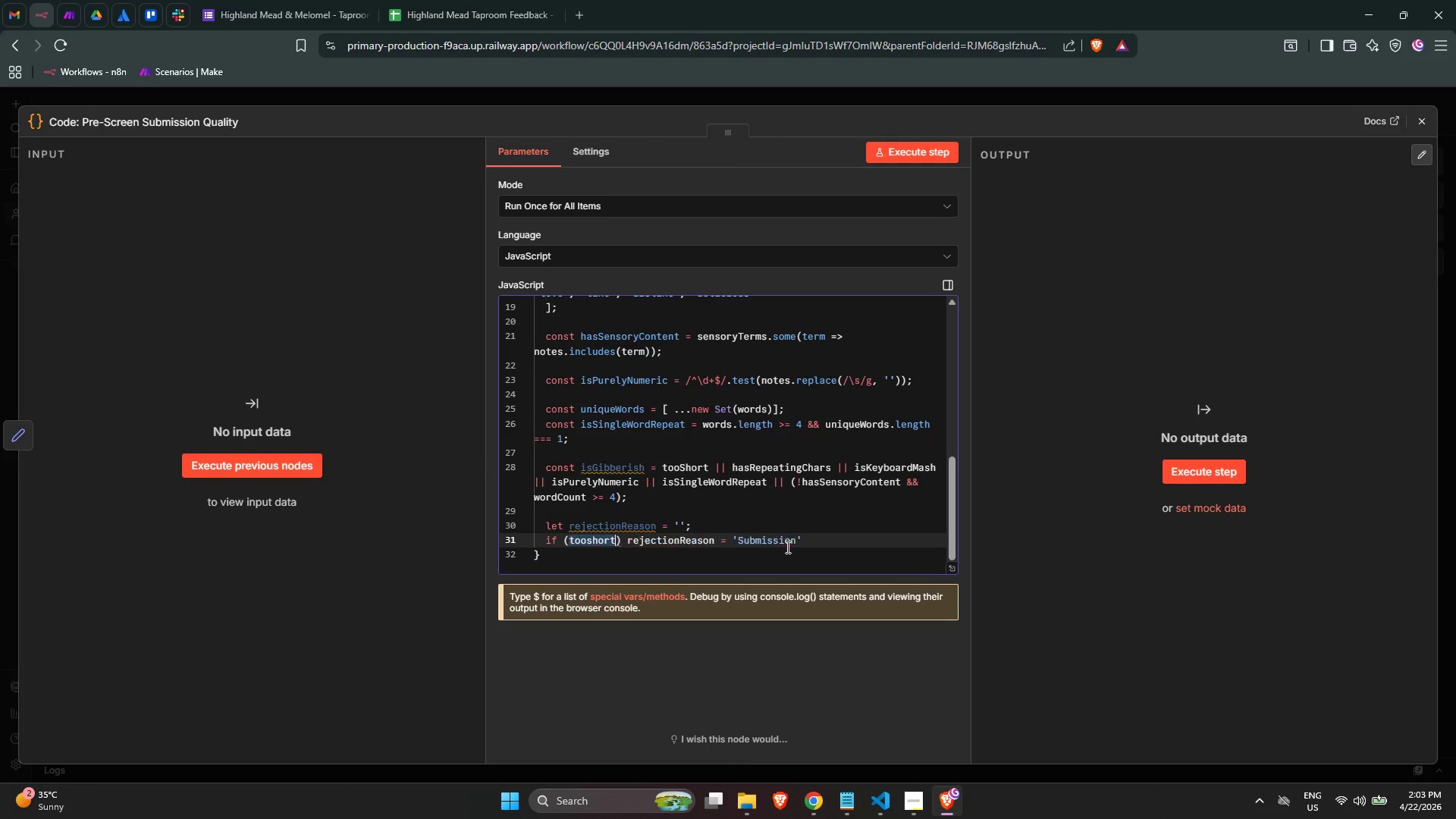 
key(Control+Z)
 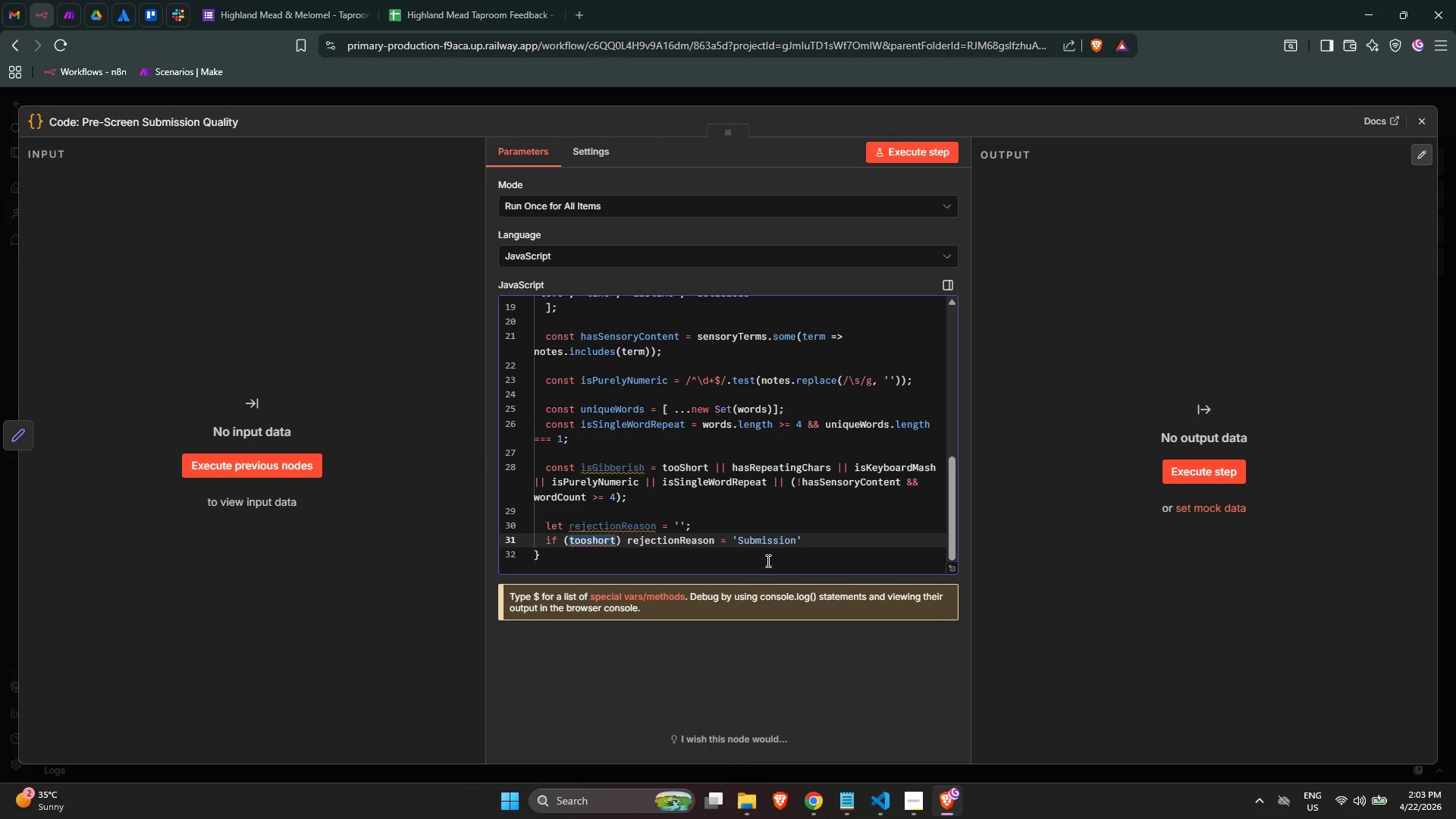 
wait(16.53)
 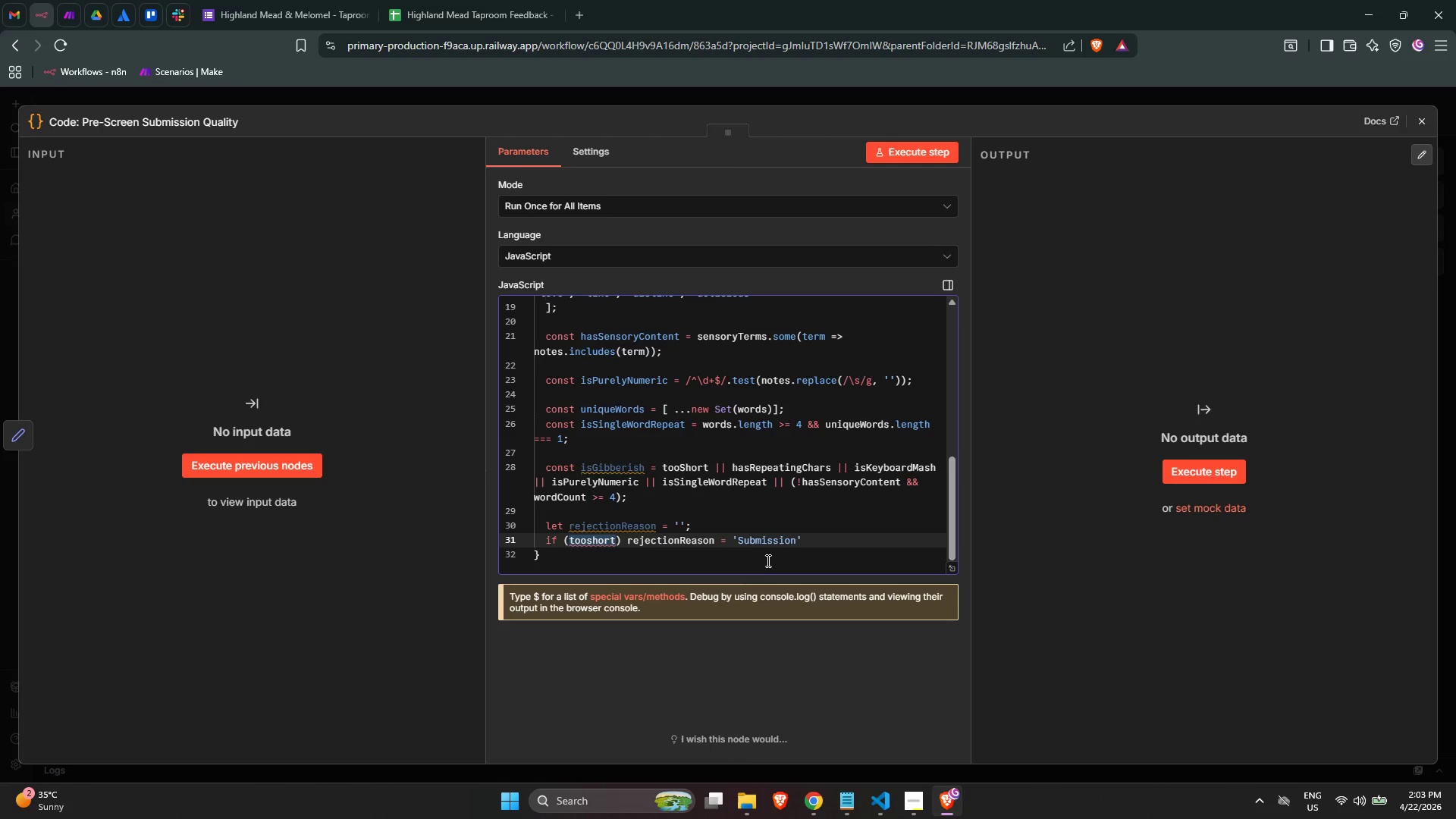 
double_click([689, 466])
 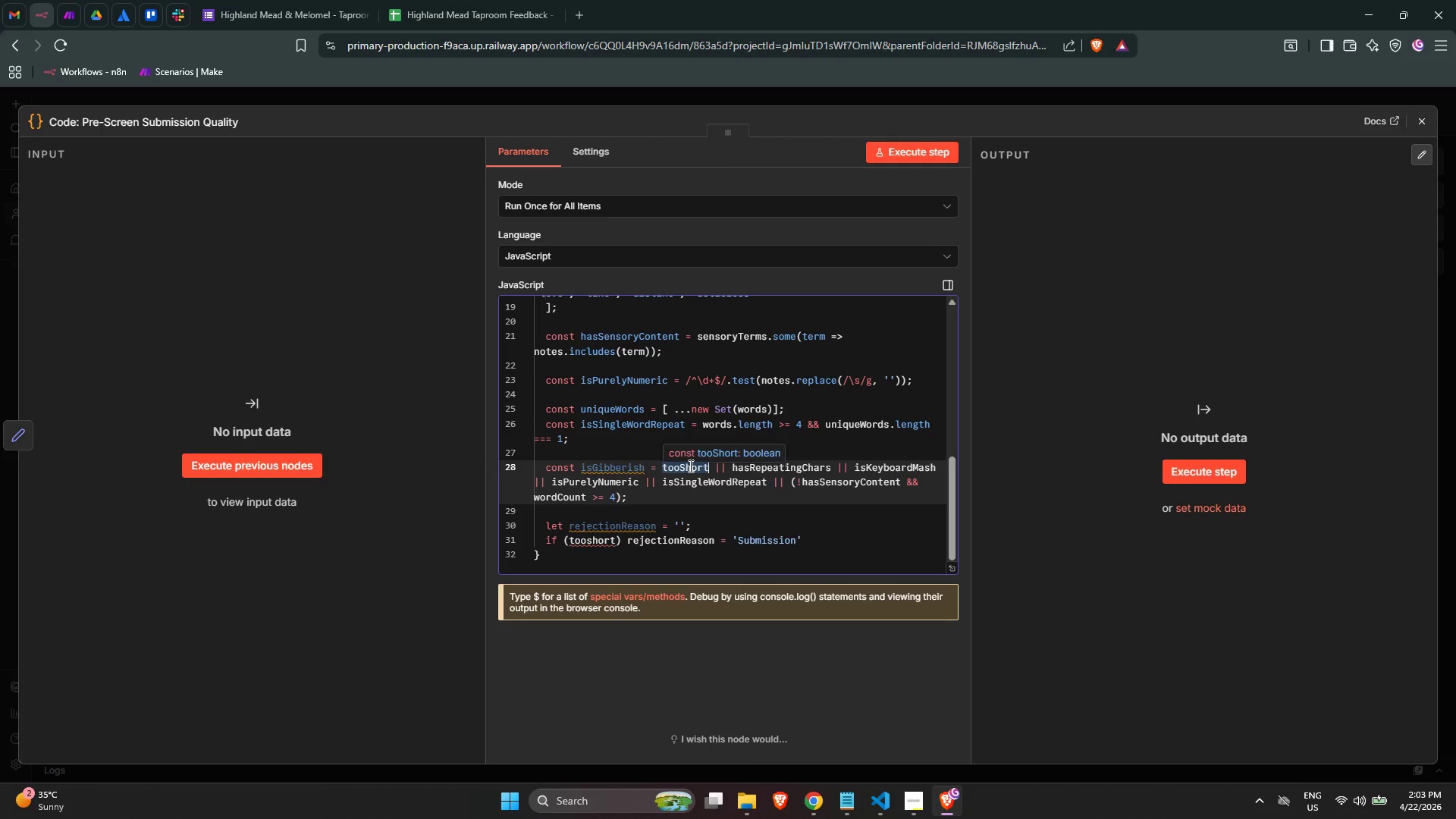 
key(Control+C)
 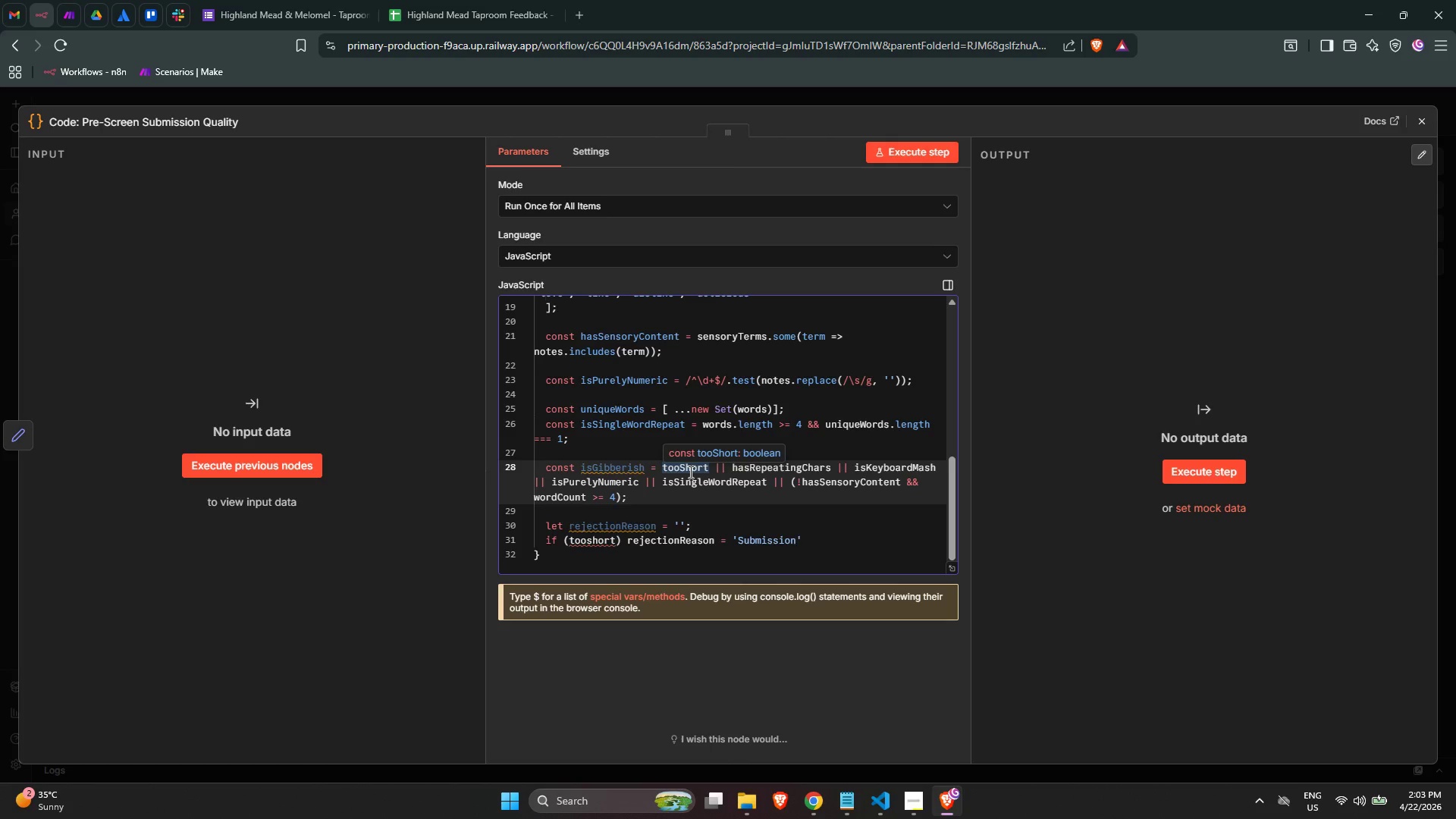 
key(Control+C)
 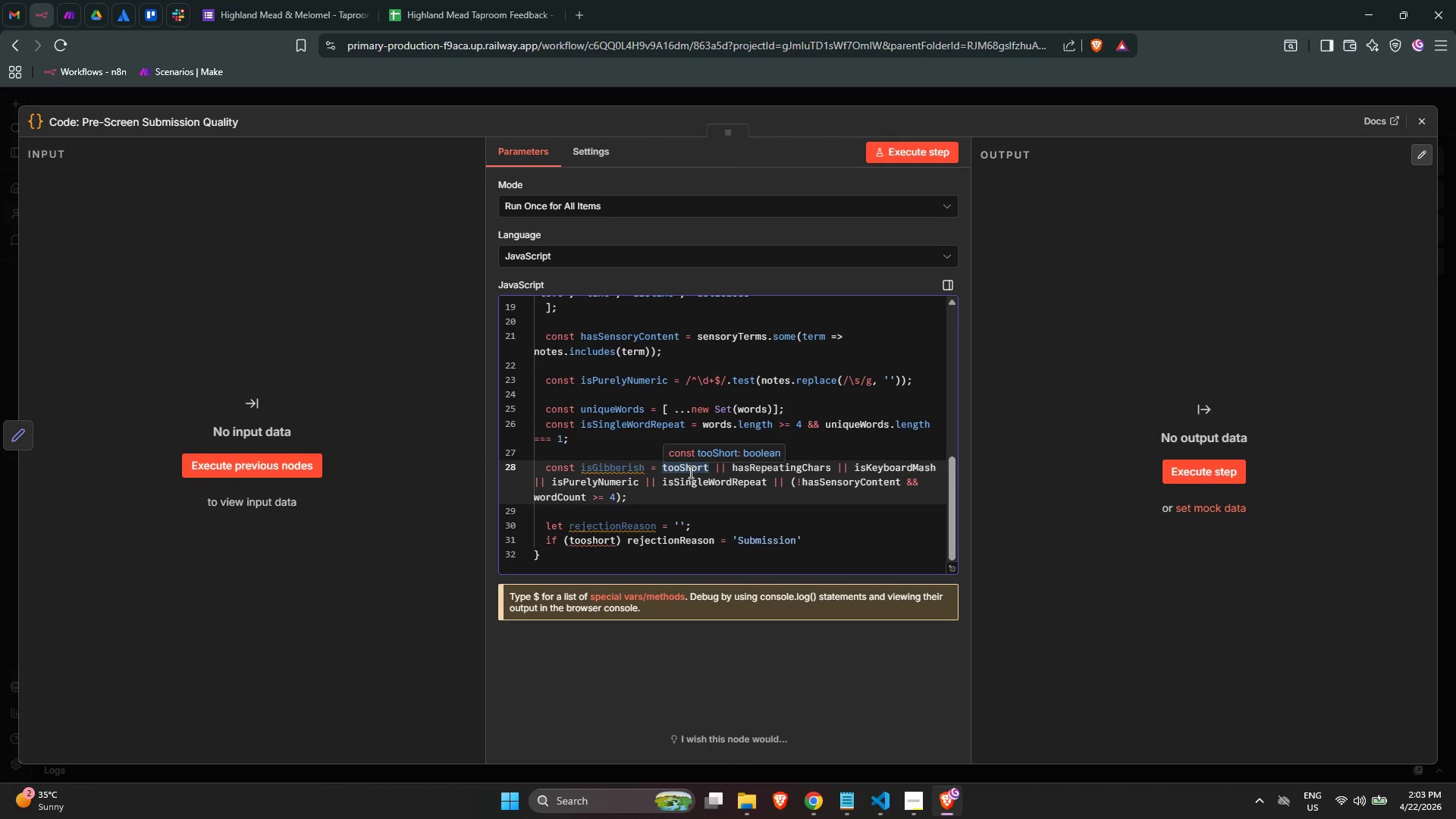 
key(Control+C)
 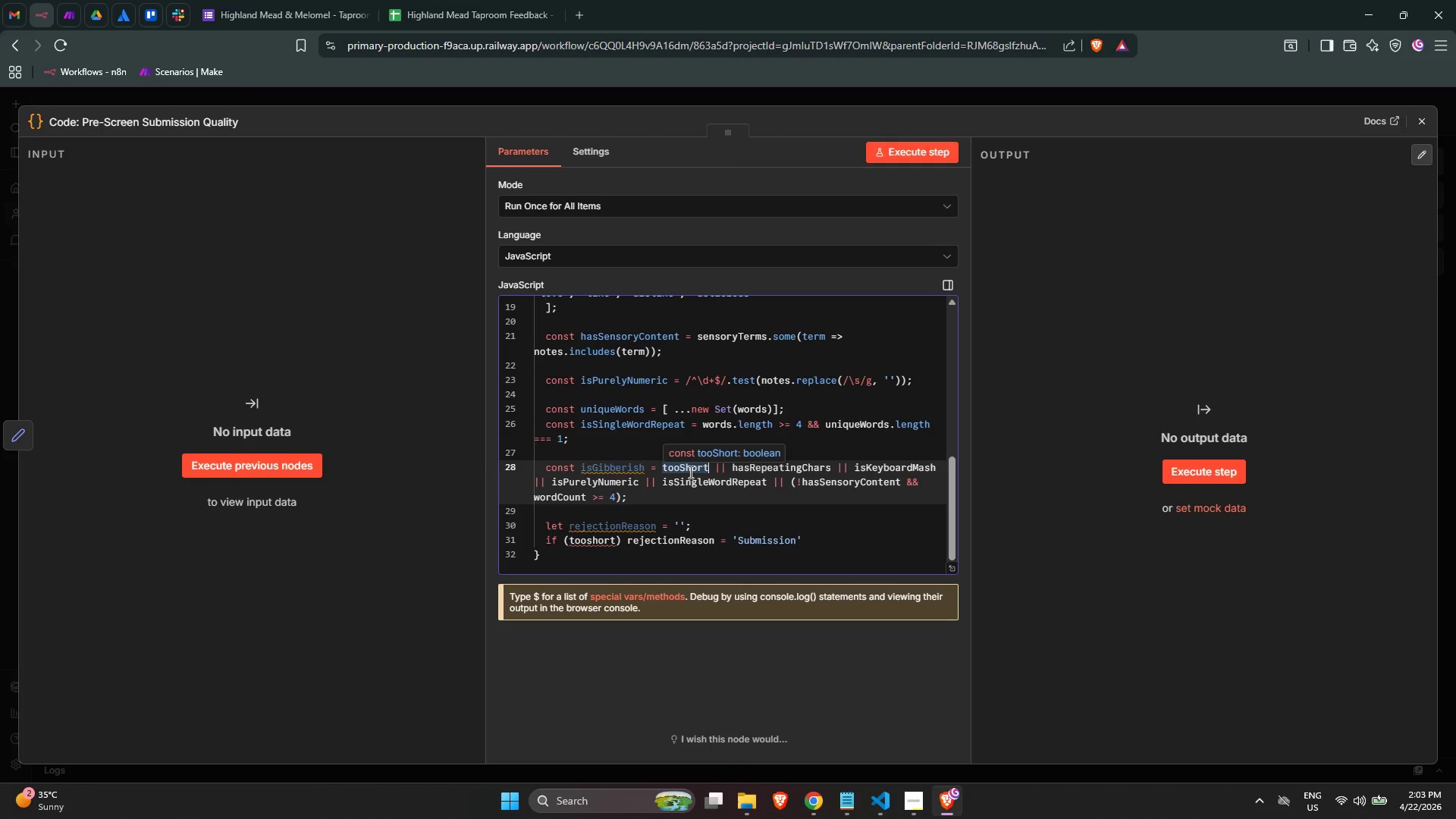 
key(Control+C)
 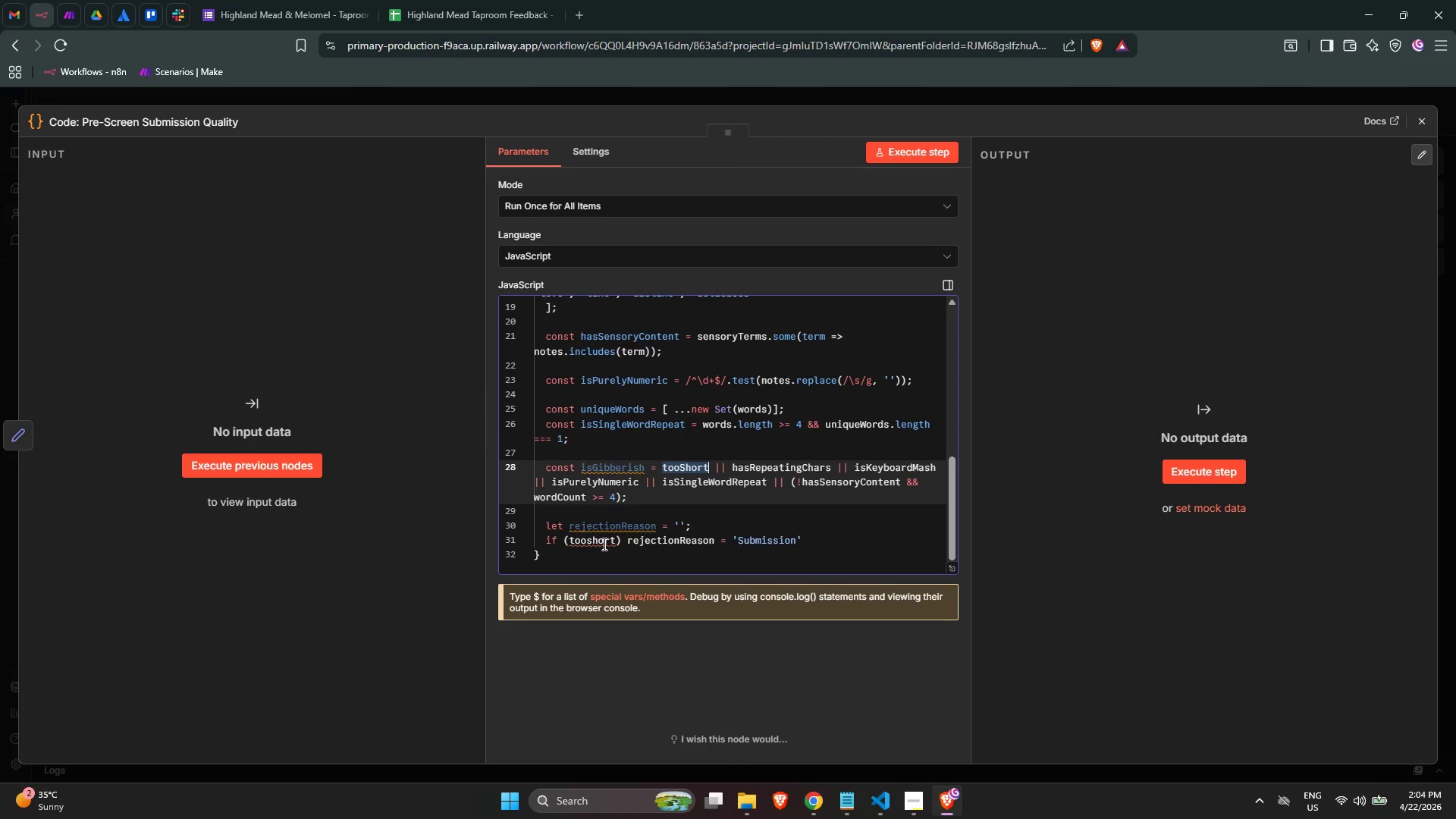 
double_click([603, 543])
 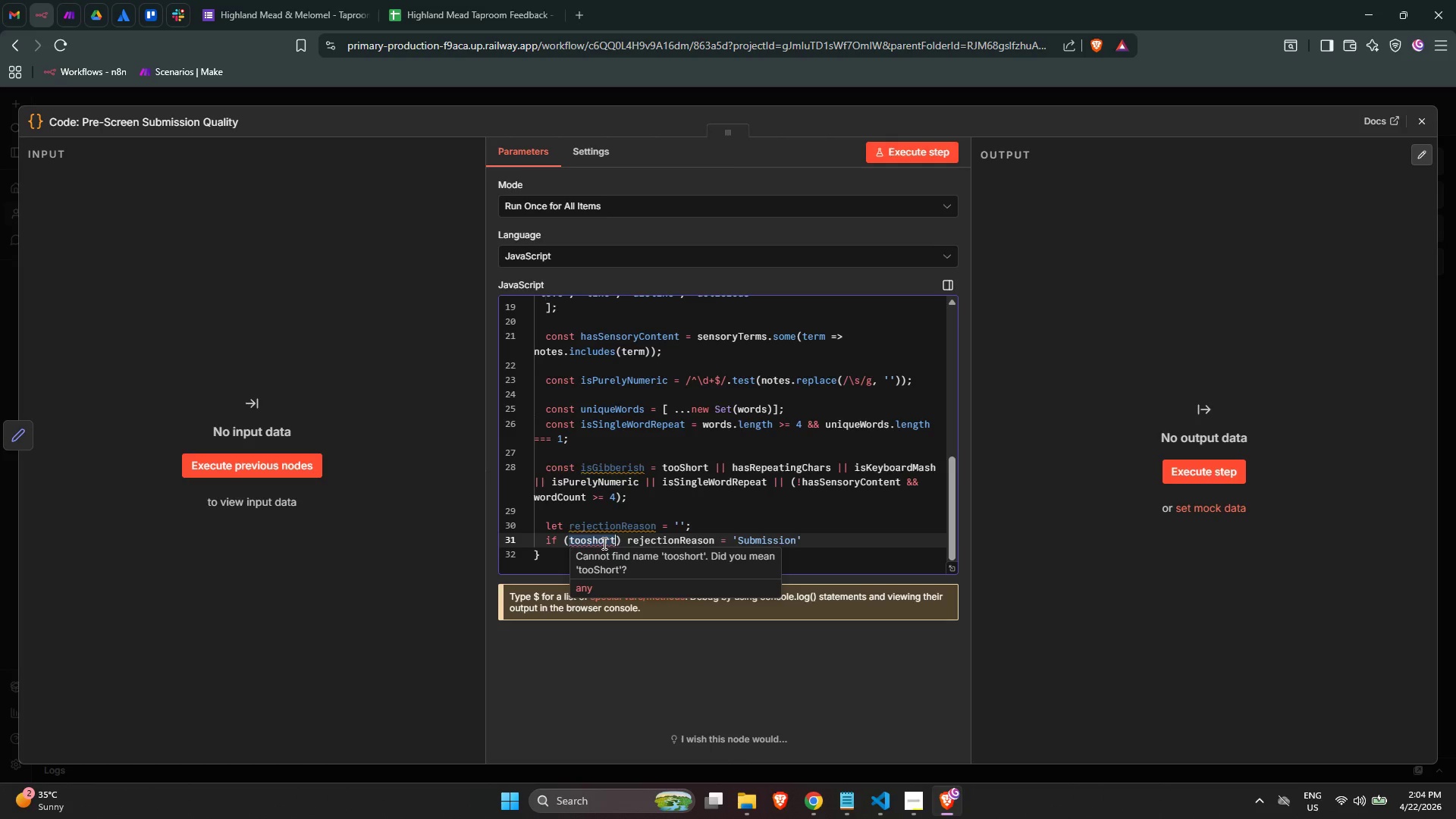 
key(Control+V)
 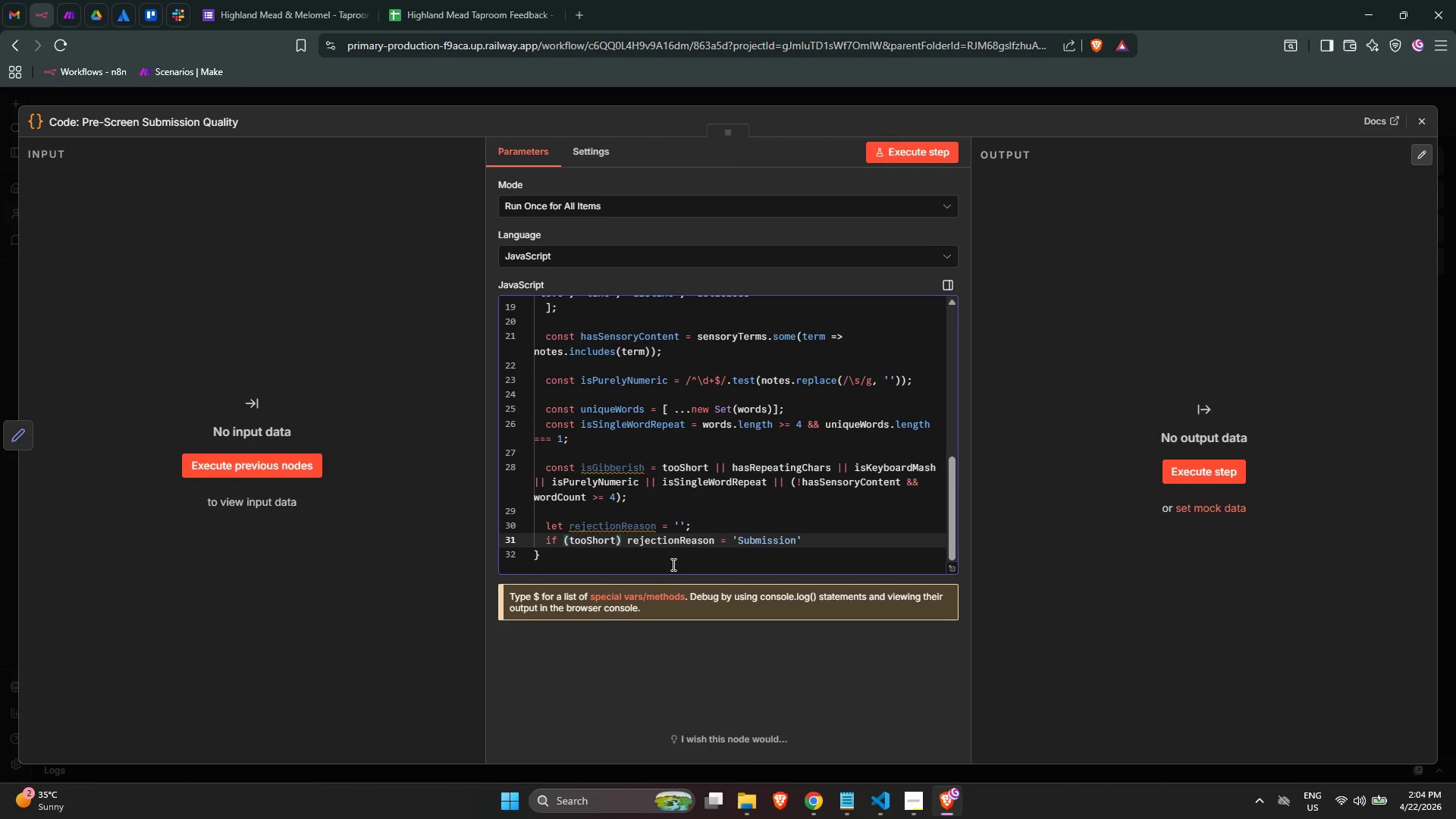 
left_click([672, 563])
 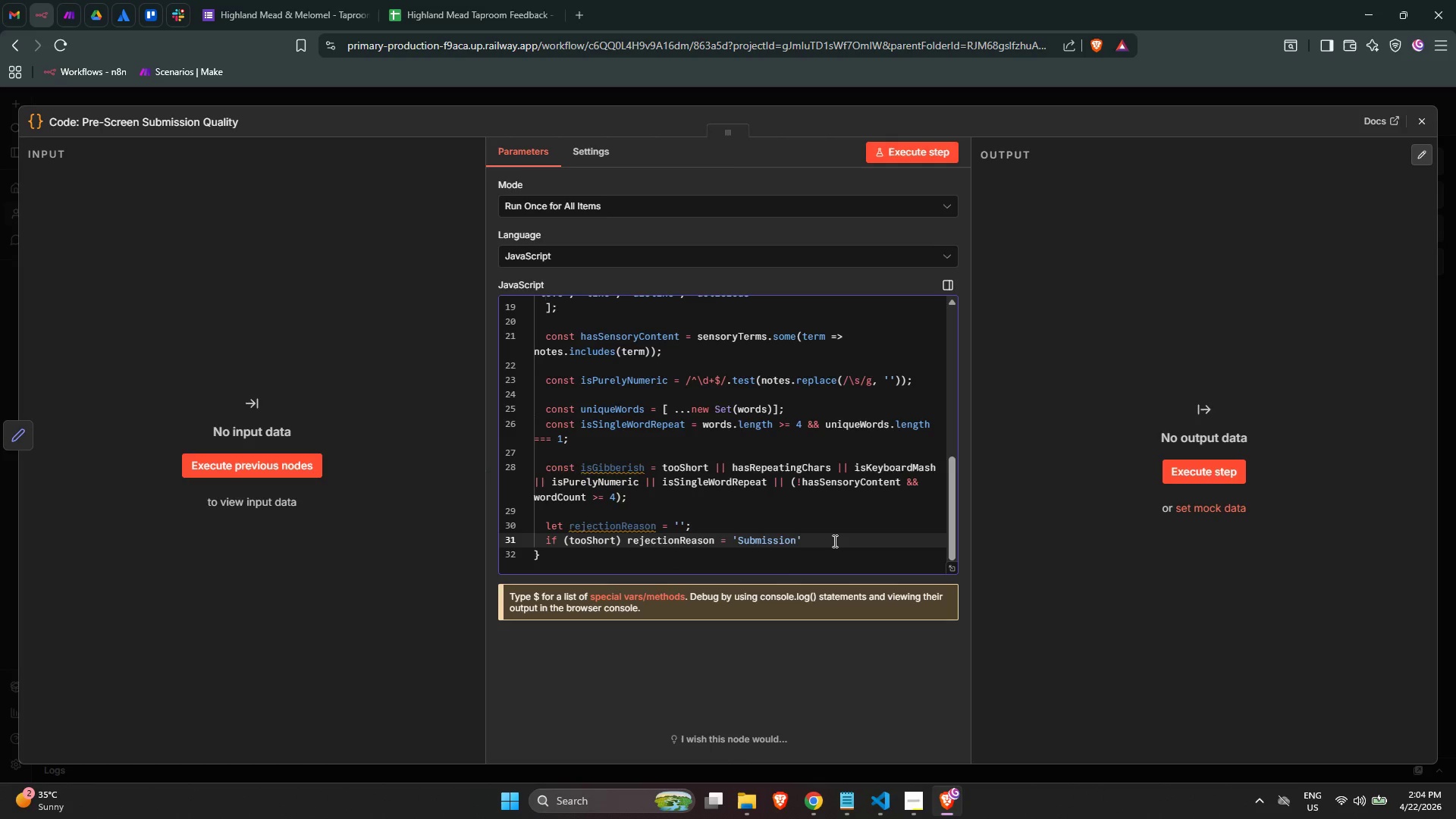 
key(ArrowLeft)
 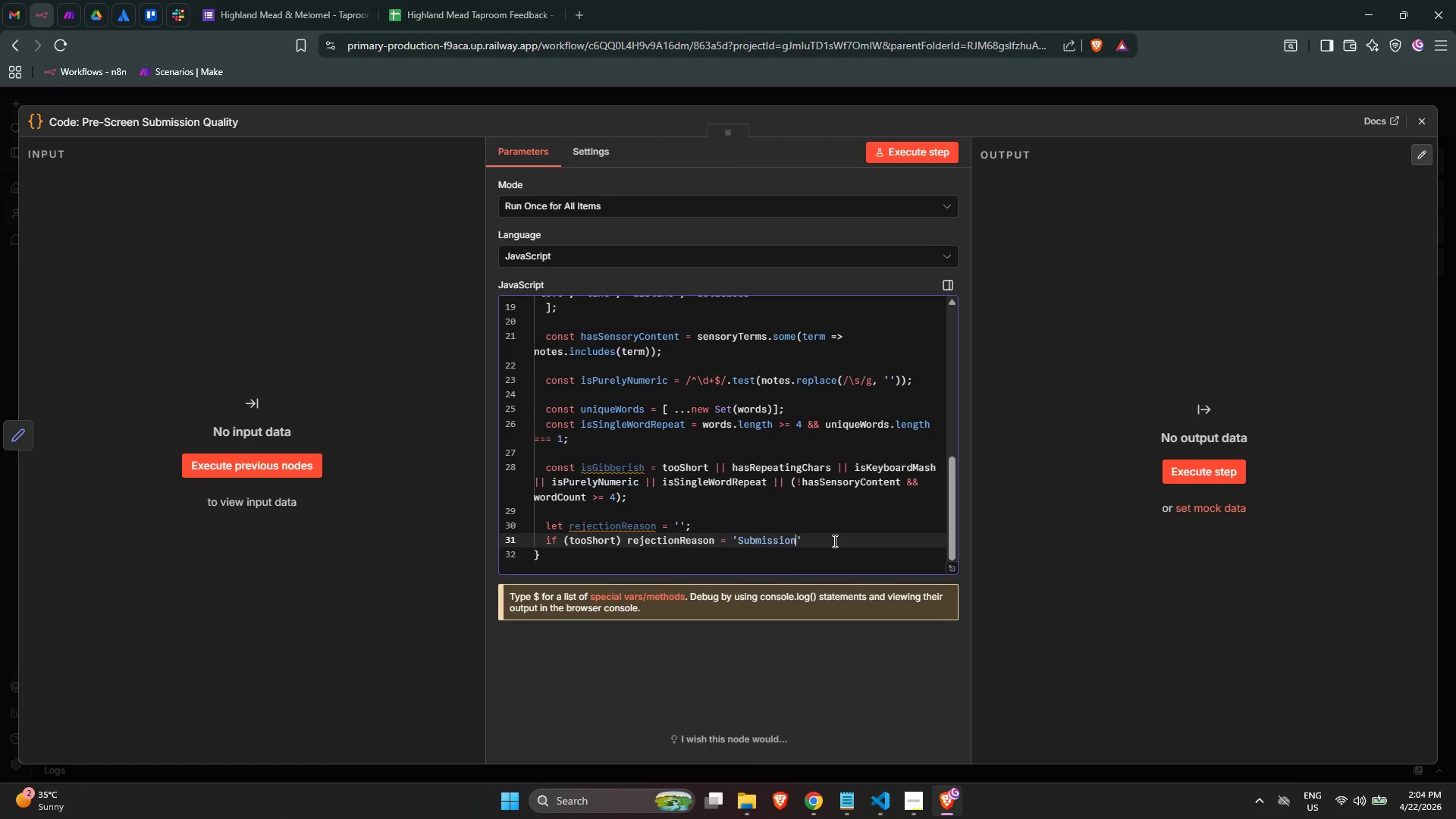 
type( too short (une)
key(Backspace)
type(der 4 words)
 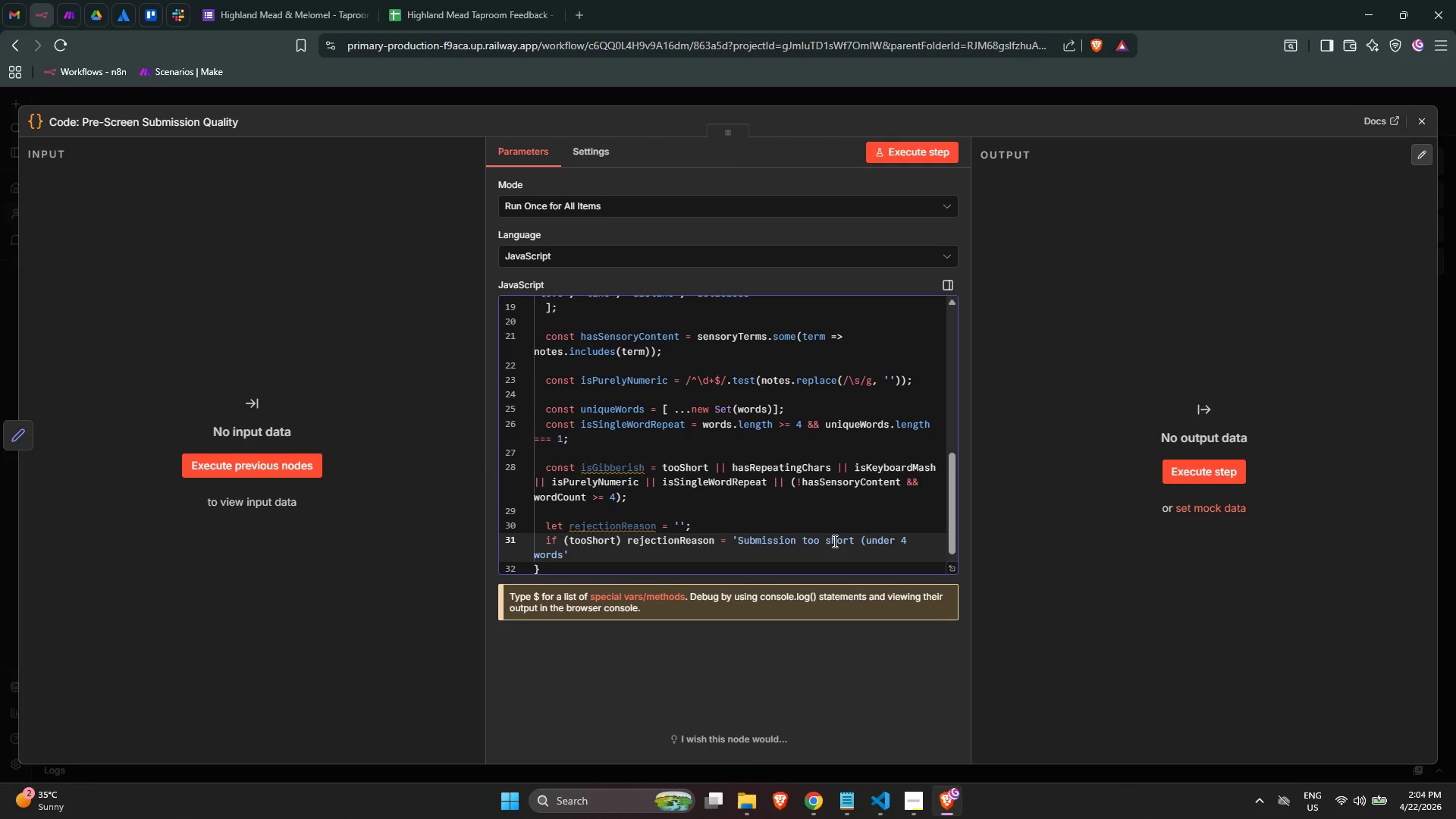 
key(ArrowRight)
 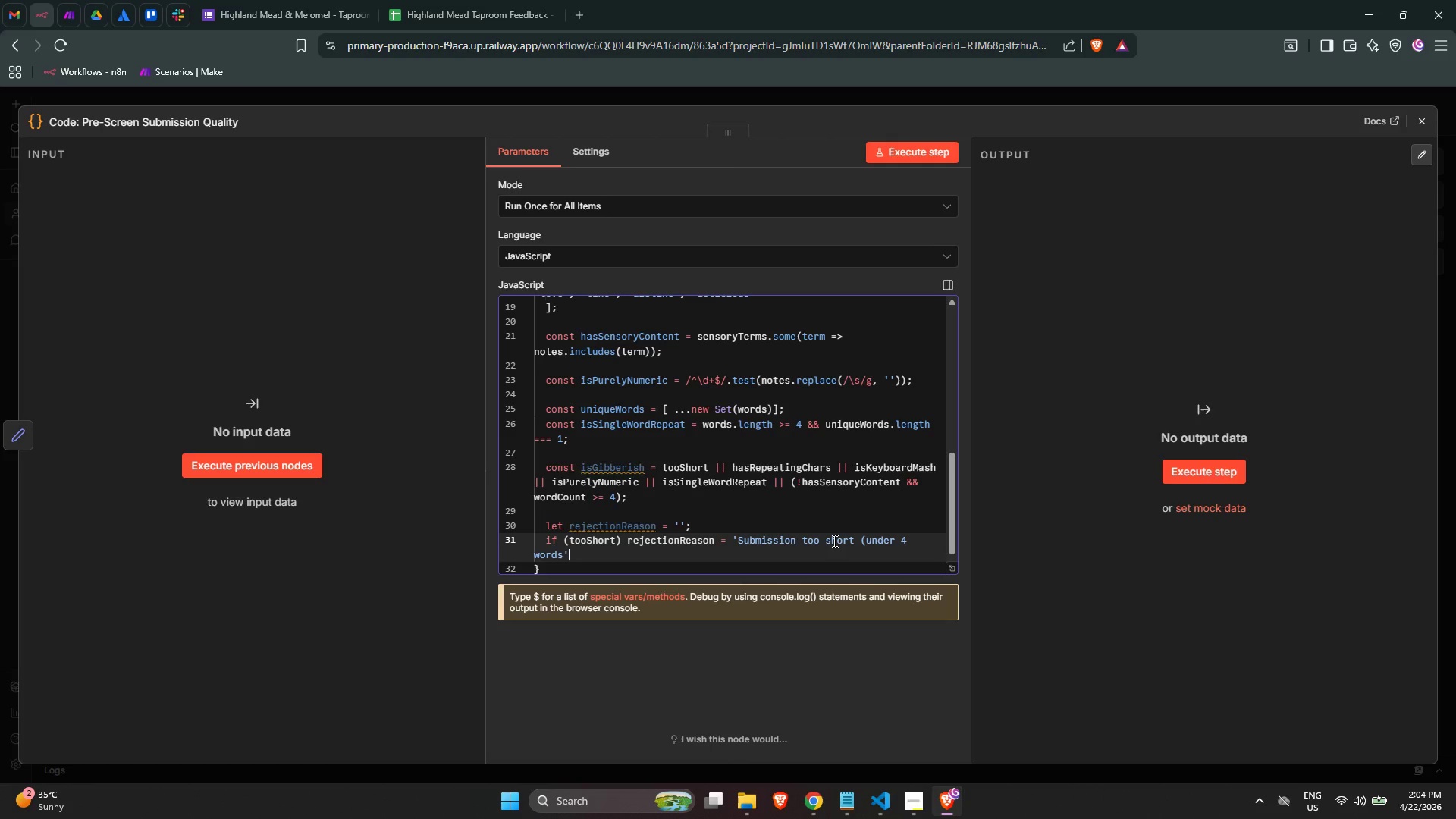 
key(ArrowLeft)
 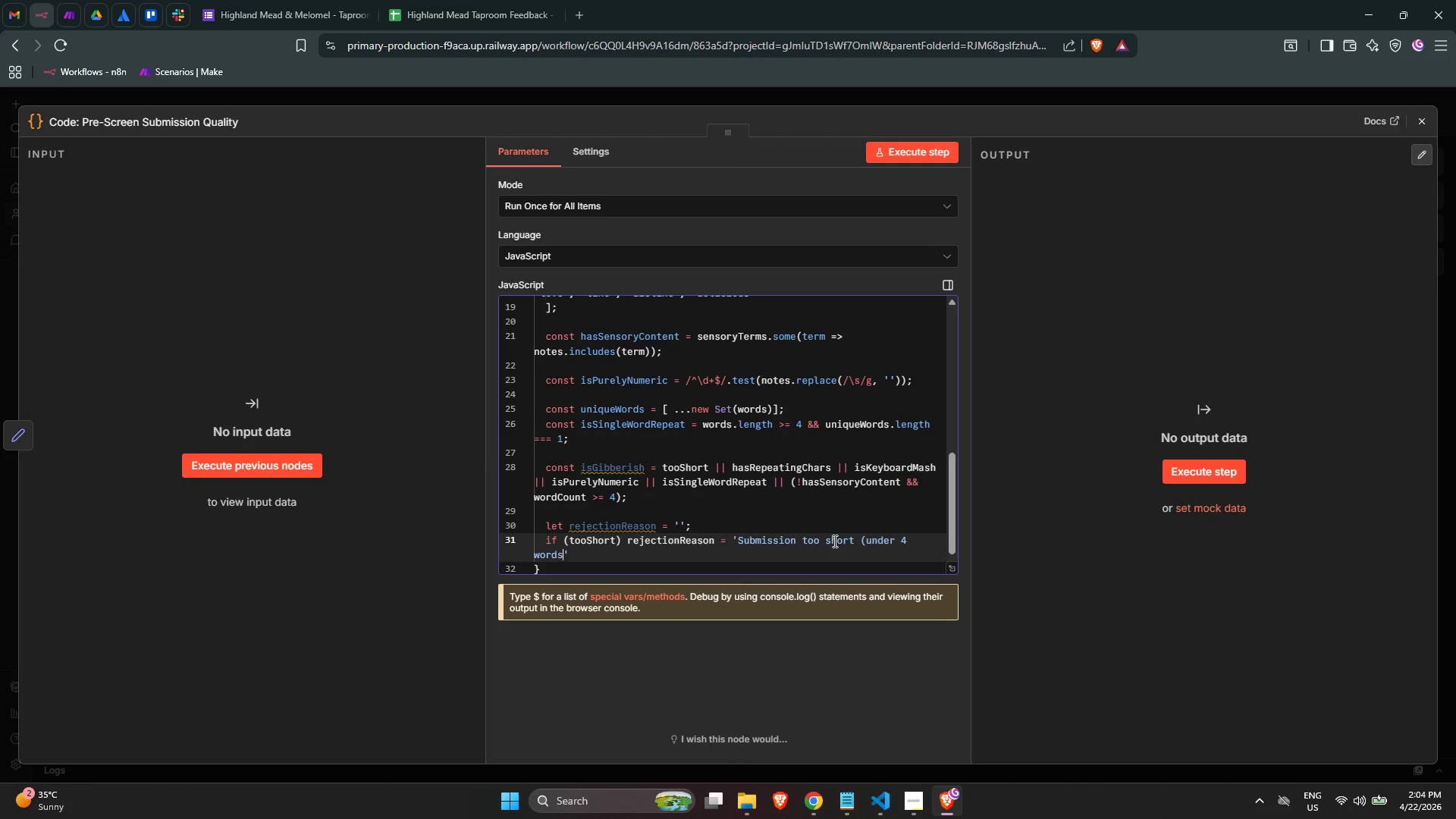 
key(Shift+ShiftLeft)
 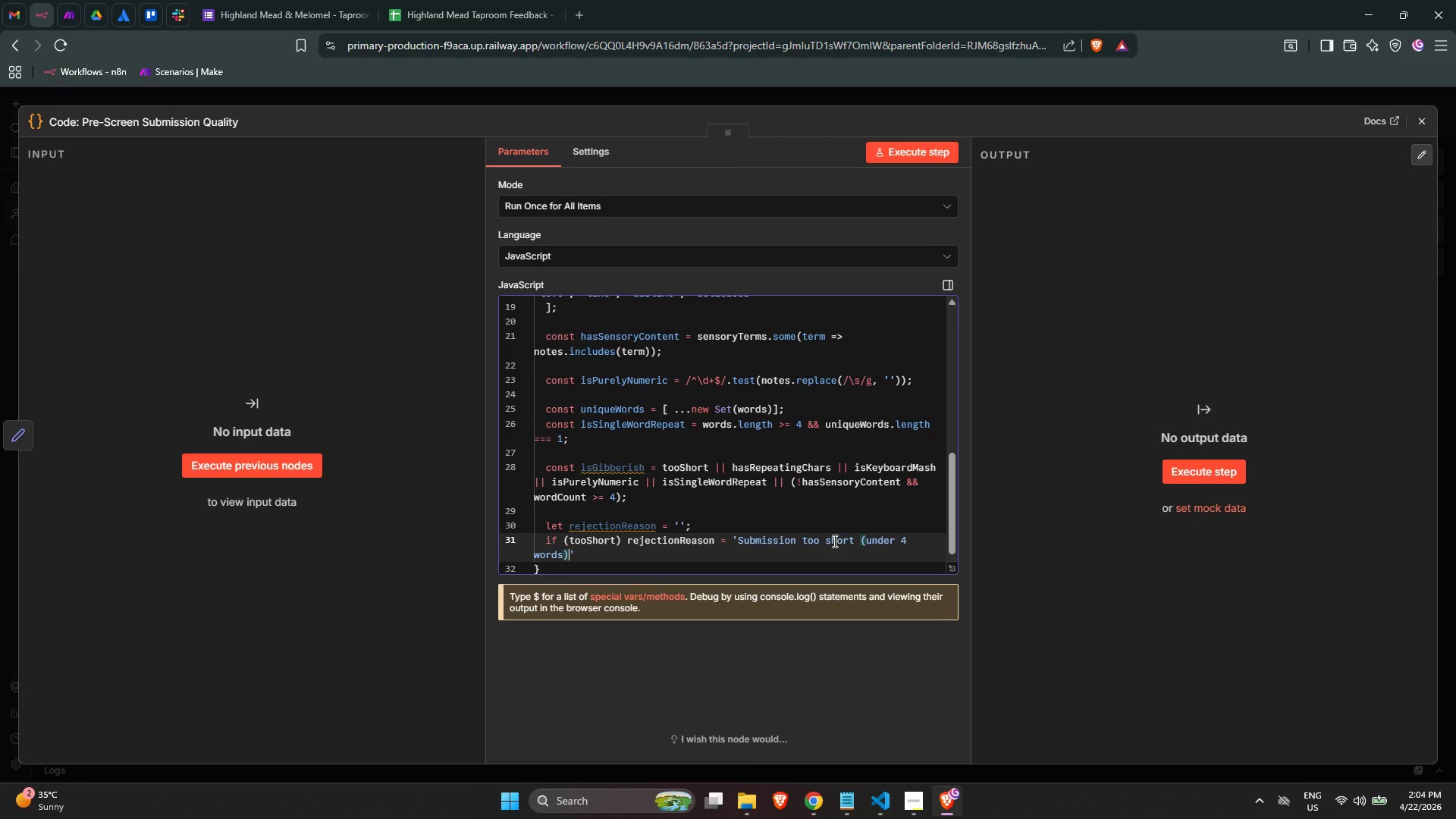 
key(Shift+0)
 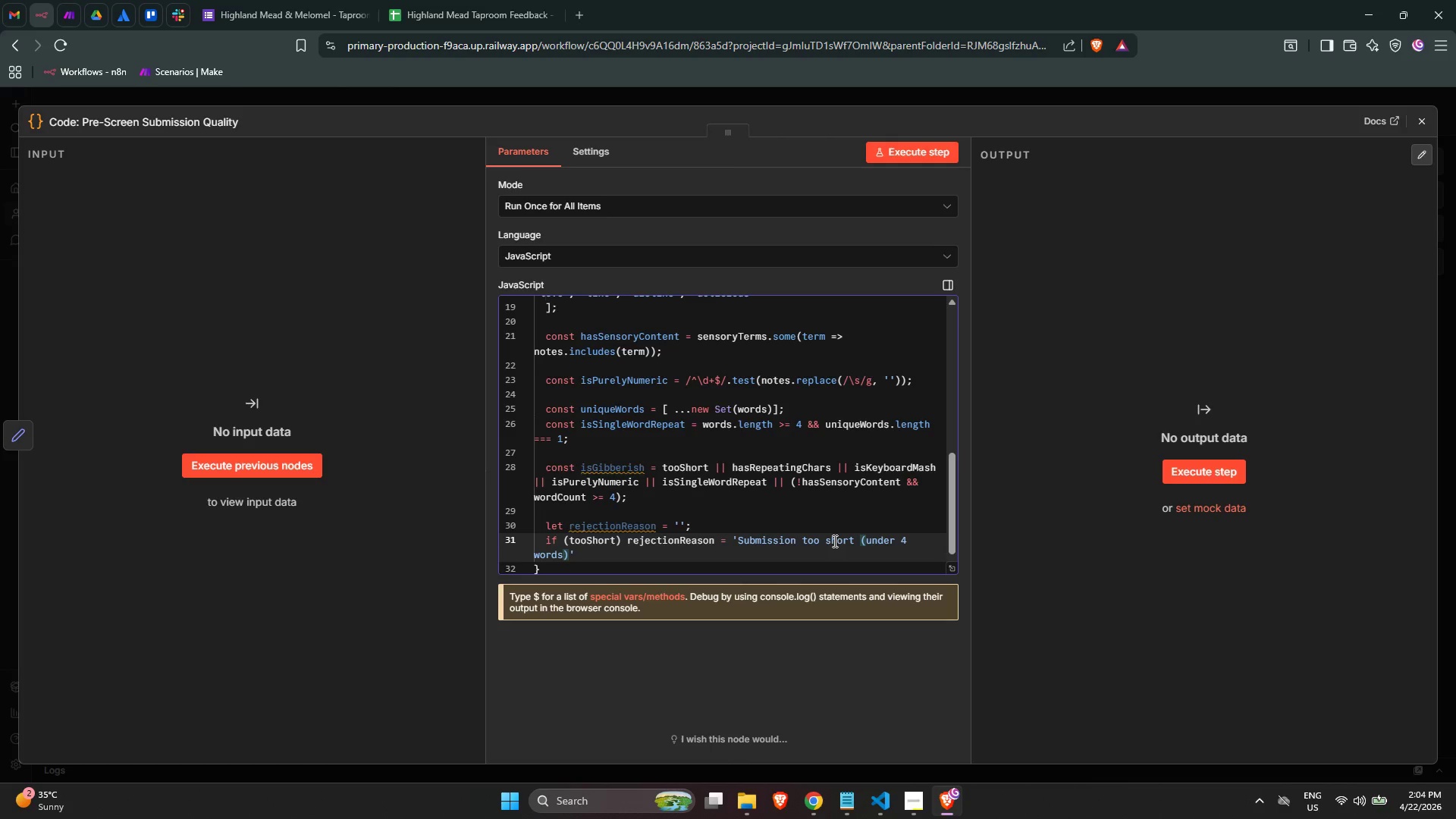 
wait(5.62)
 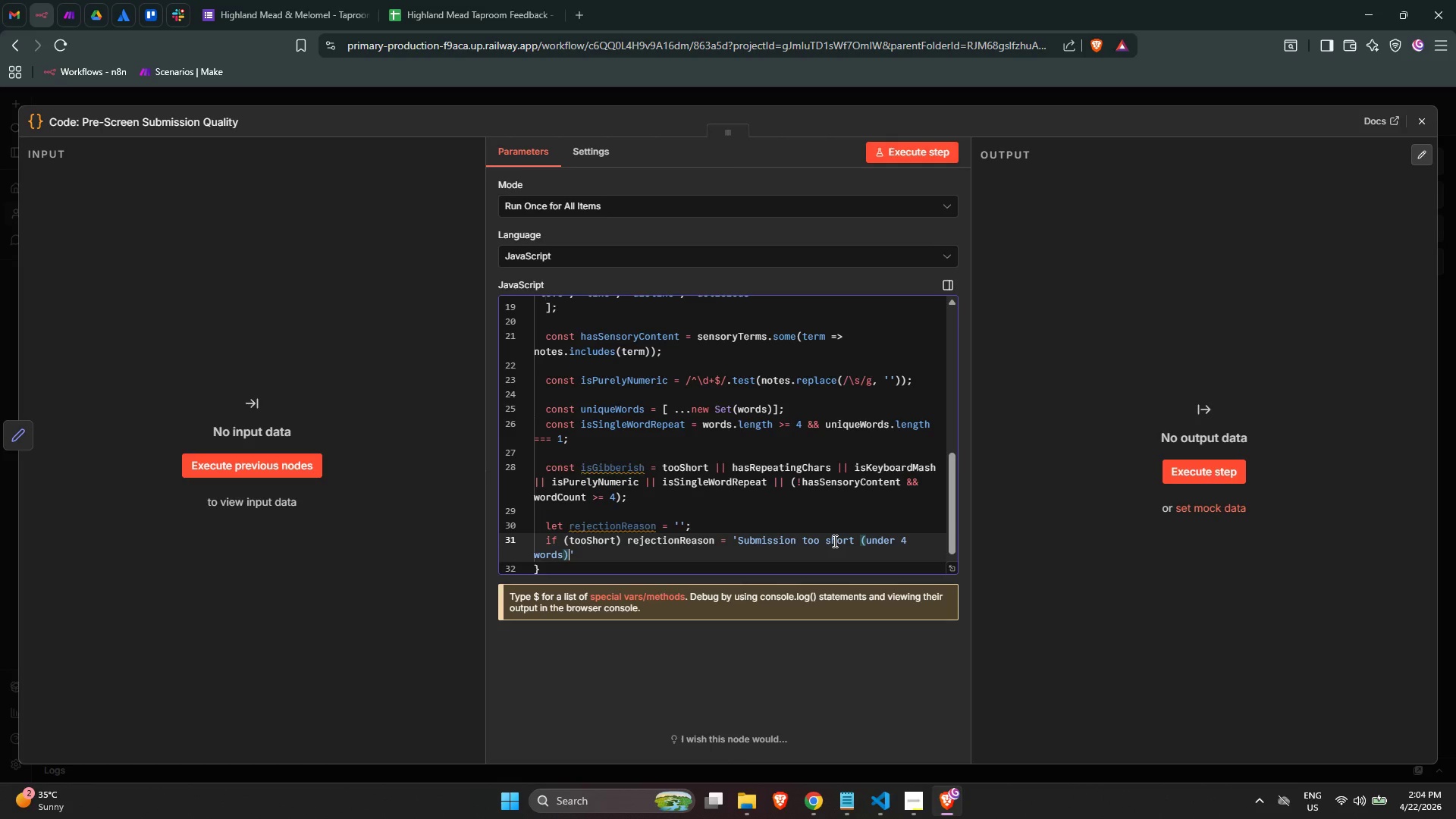 
key(ArrowRight)
 